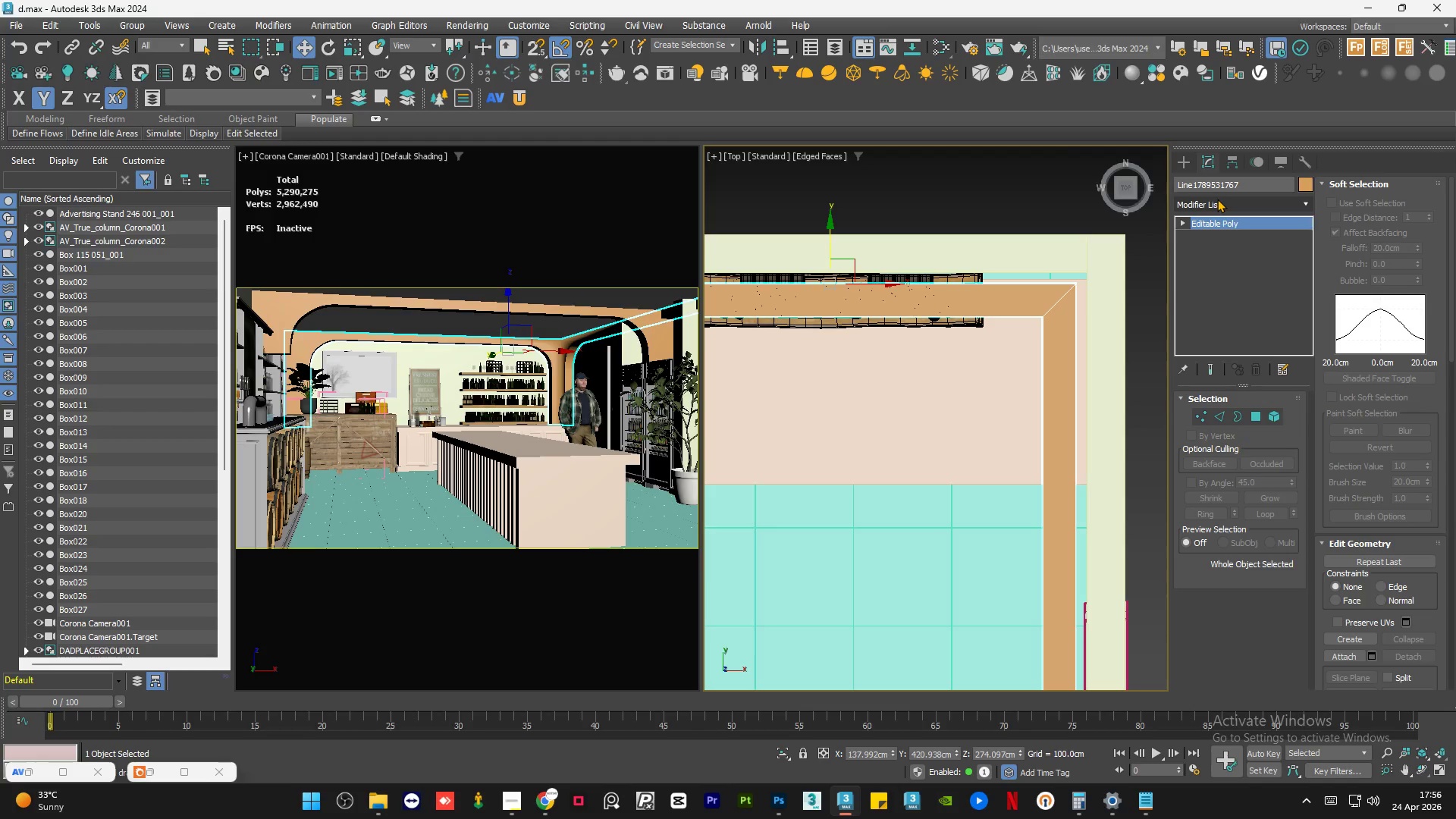 
left_click([1216, 199])
 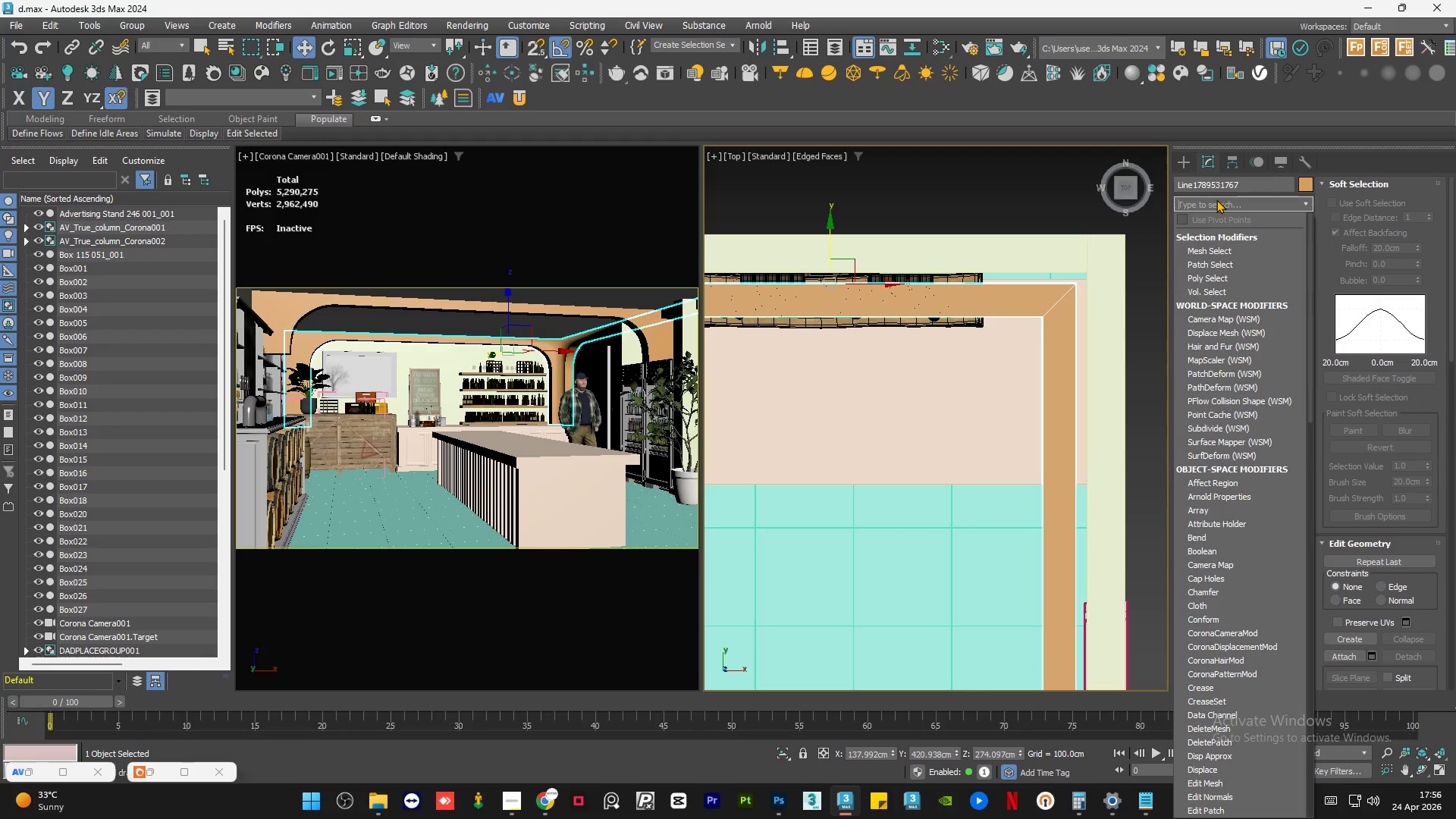 
type(sy)
 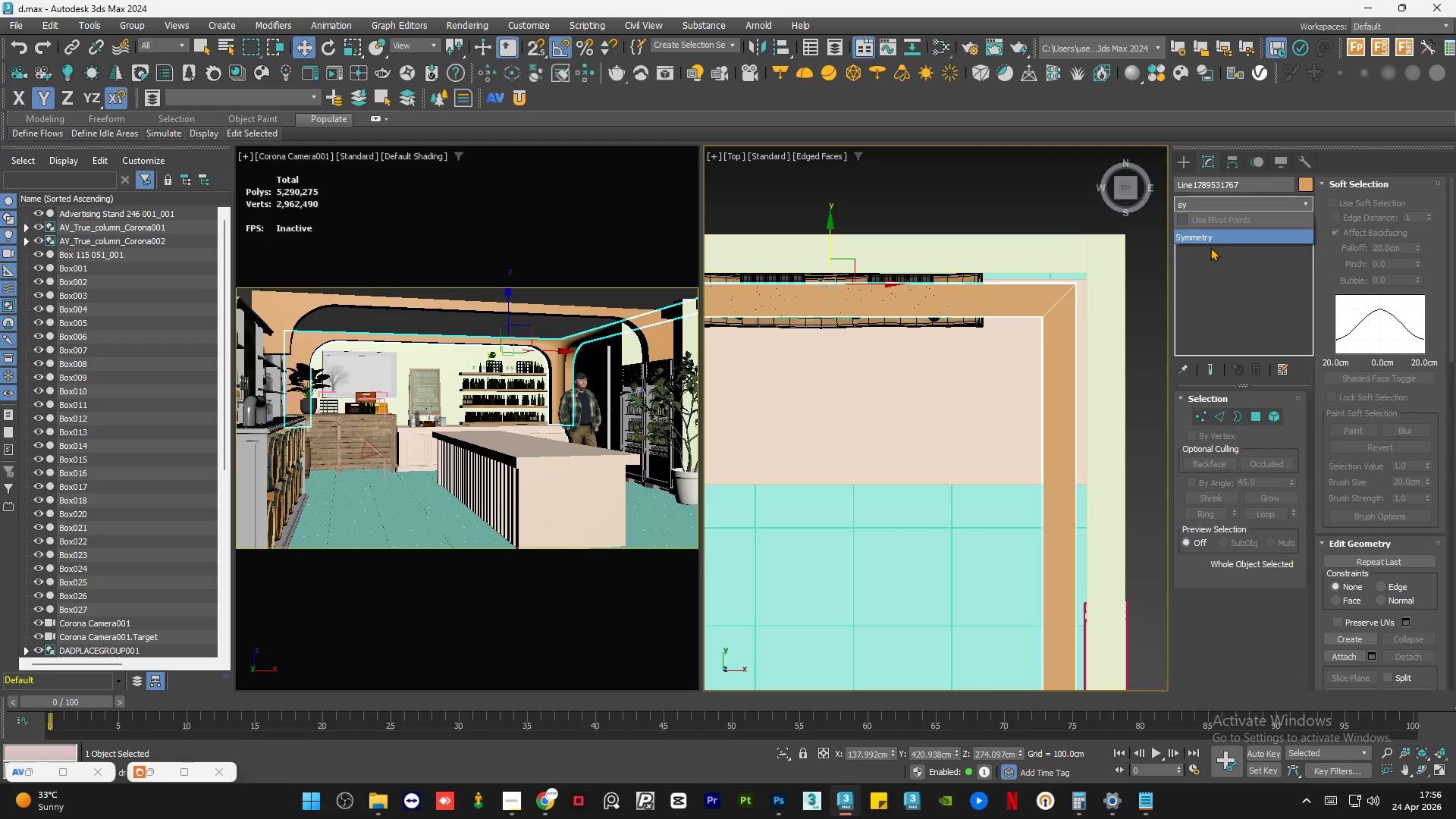 
left_click([1218, 234])
 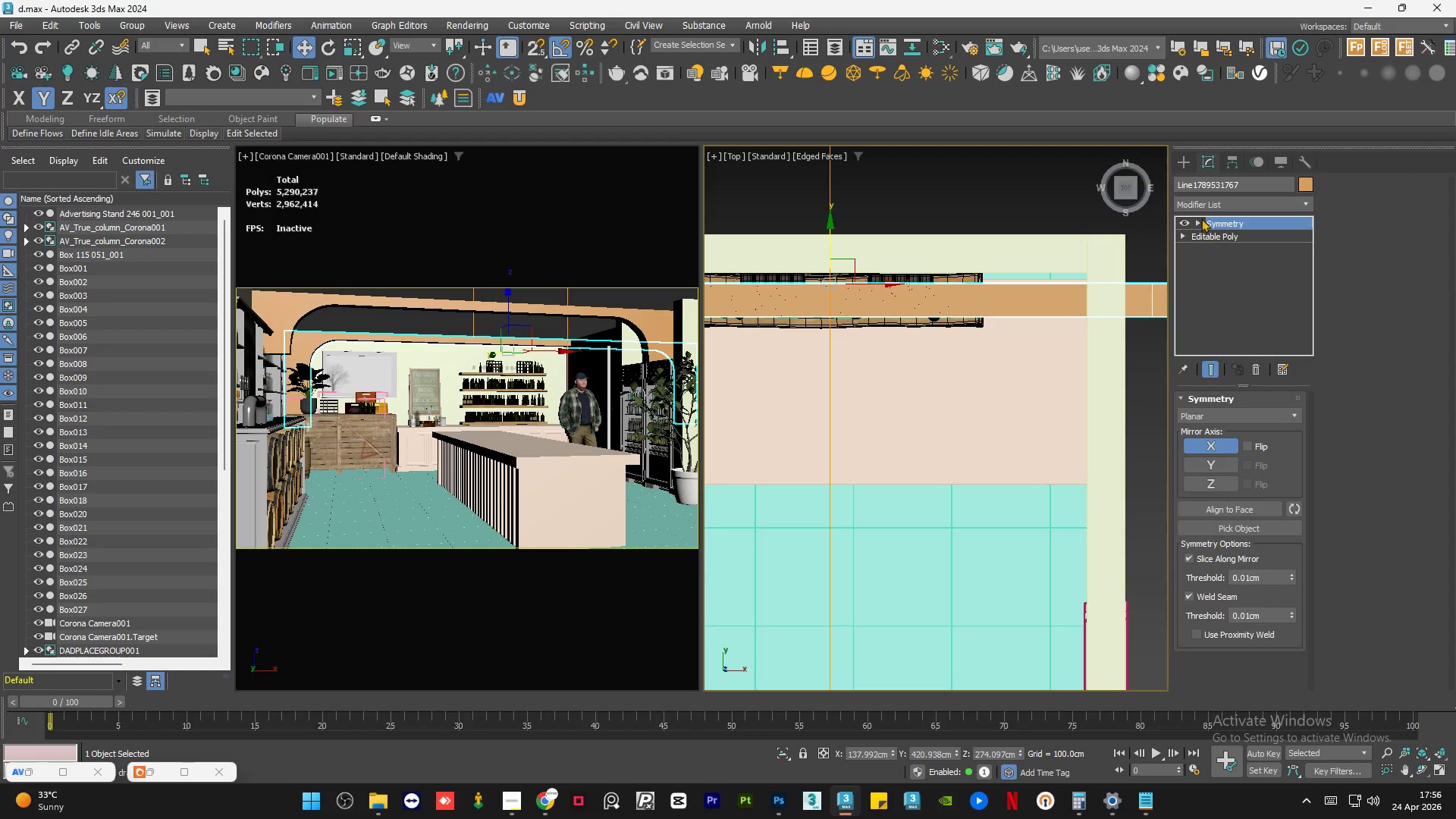 
left_click([1197, 220])
 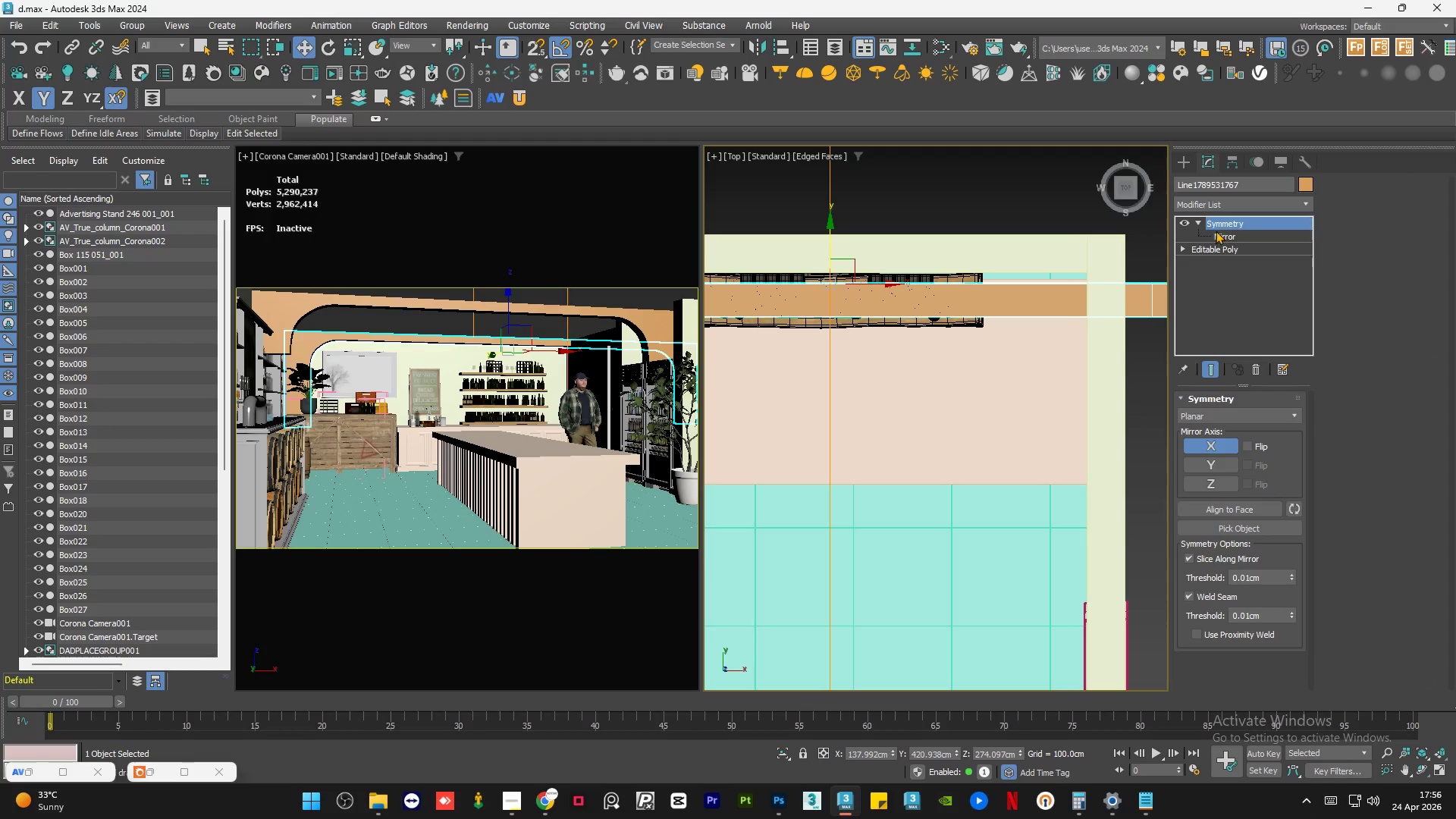 
left_click([1222, 235])
 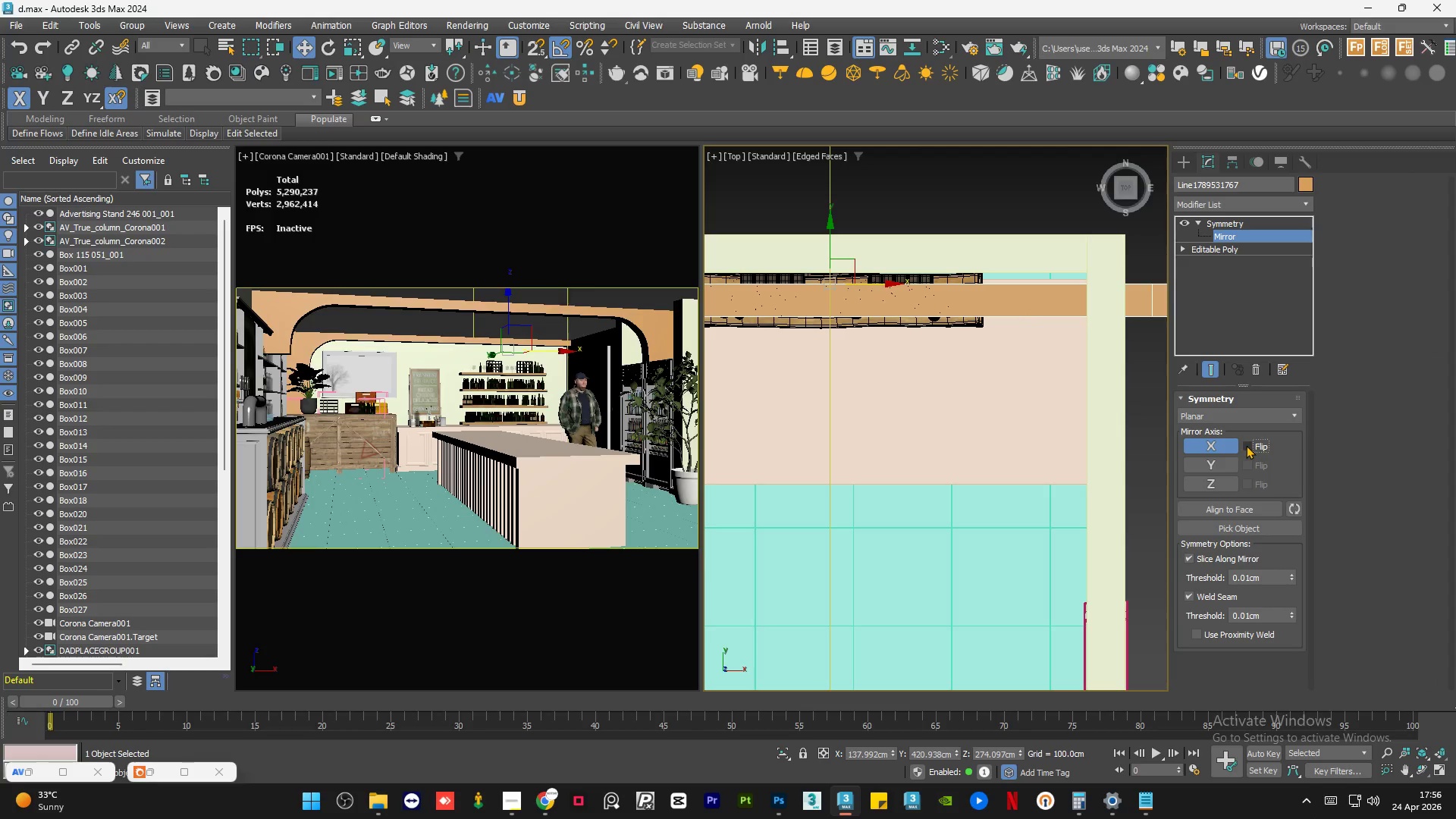 
scroll: coordinate [1006, 328], scroll_direction: down, amount: 2.0
 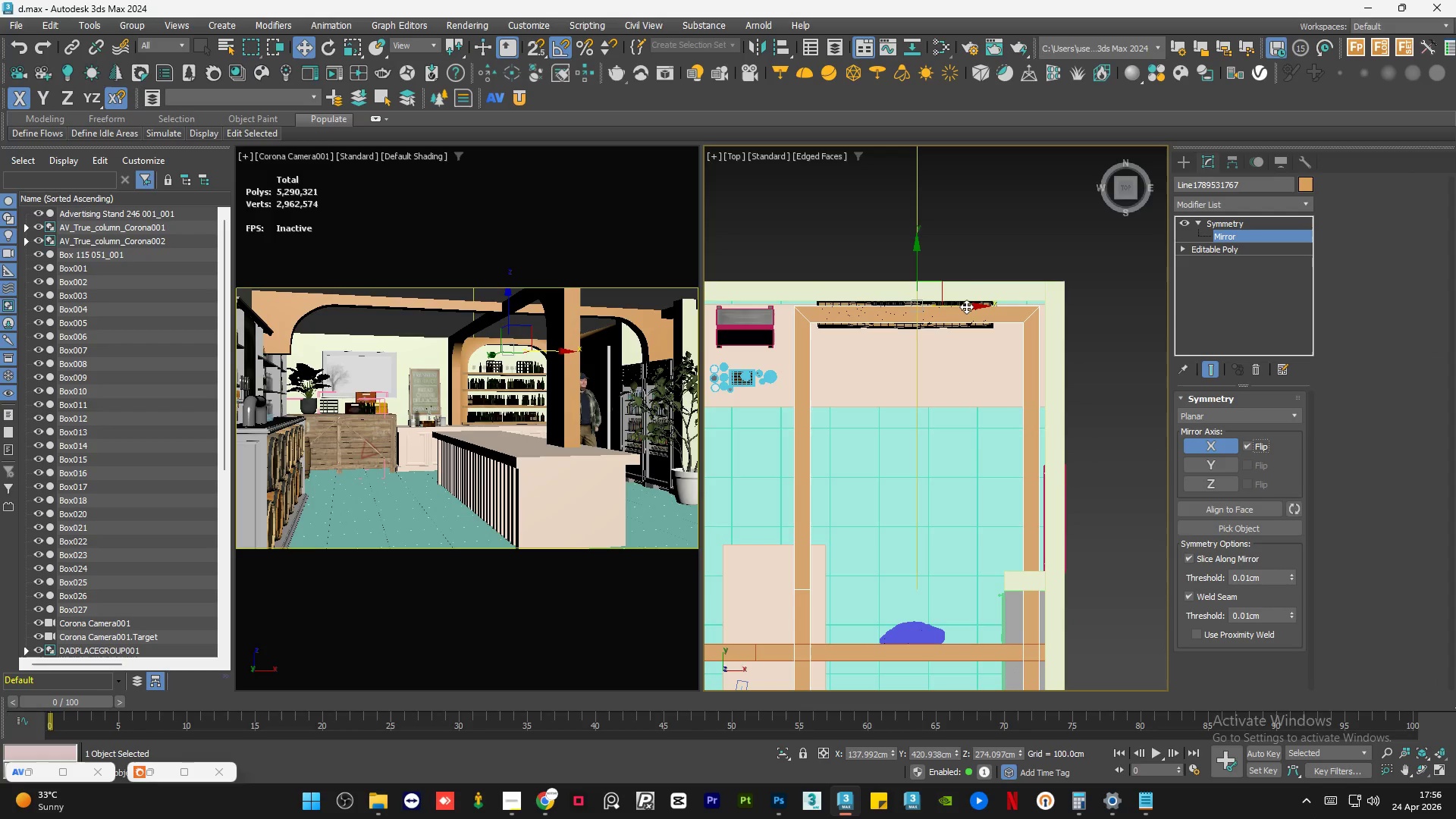 
left_click_drag(start_coordinate=[966, 306], to_coordinate=[895, 308])
 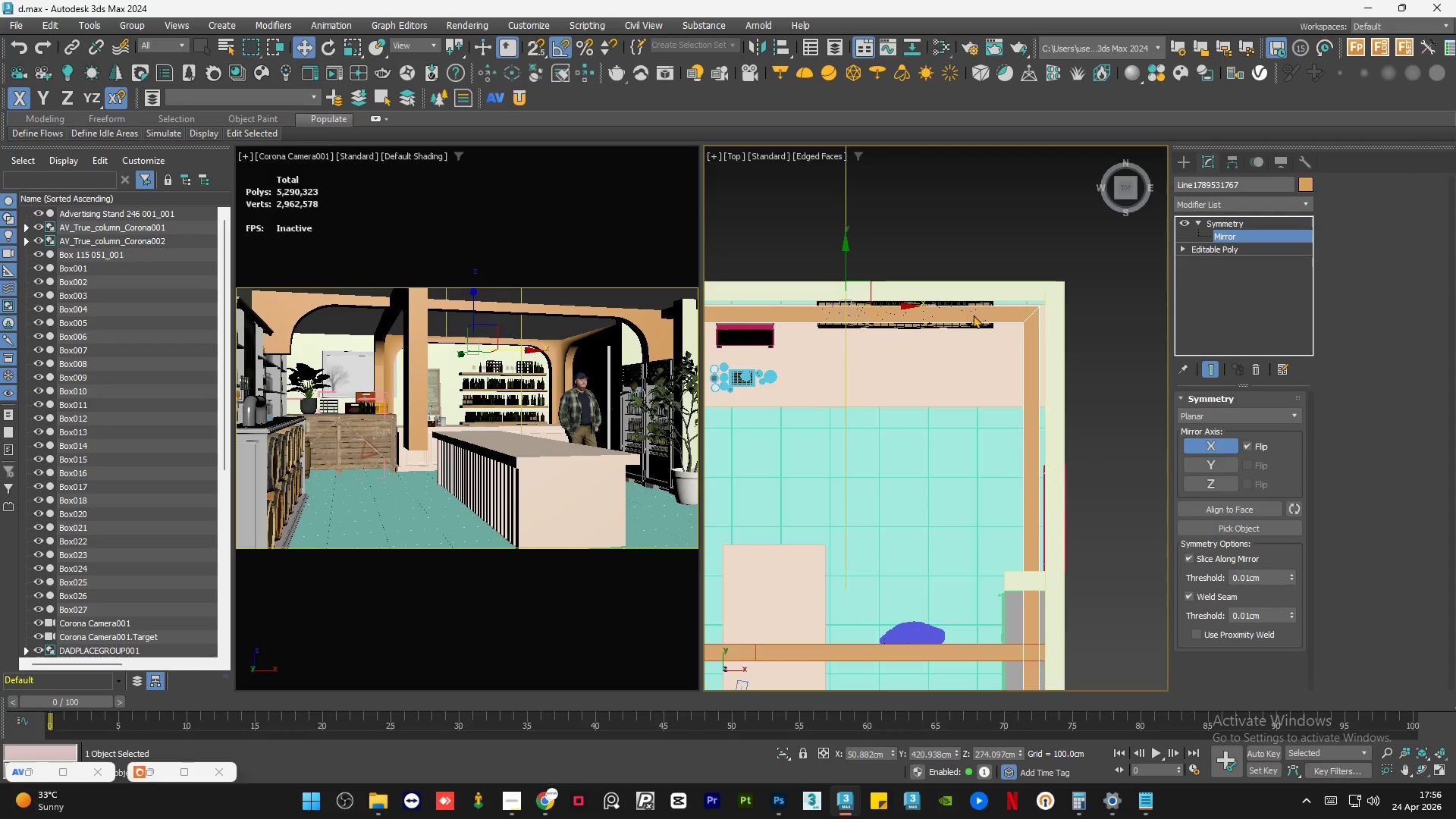 
scroll: coordinate [967, 325], scroll_direction: down, amount: 3.0
 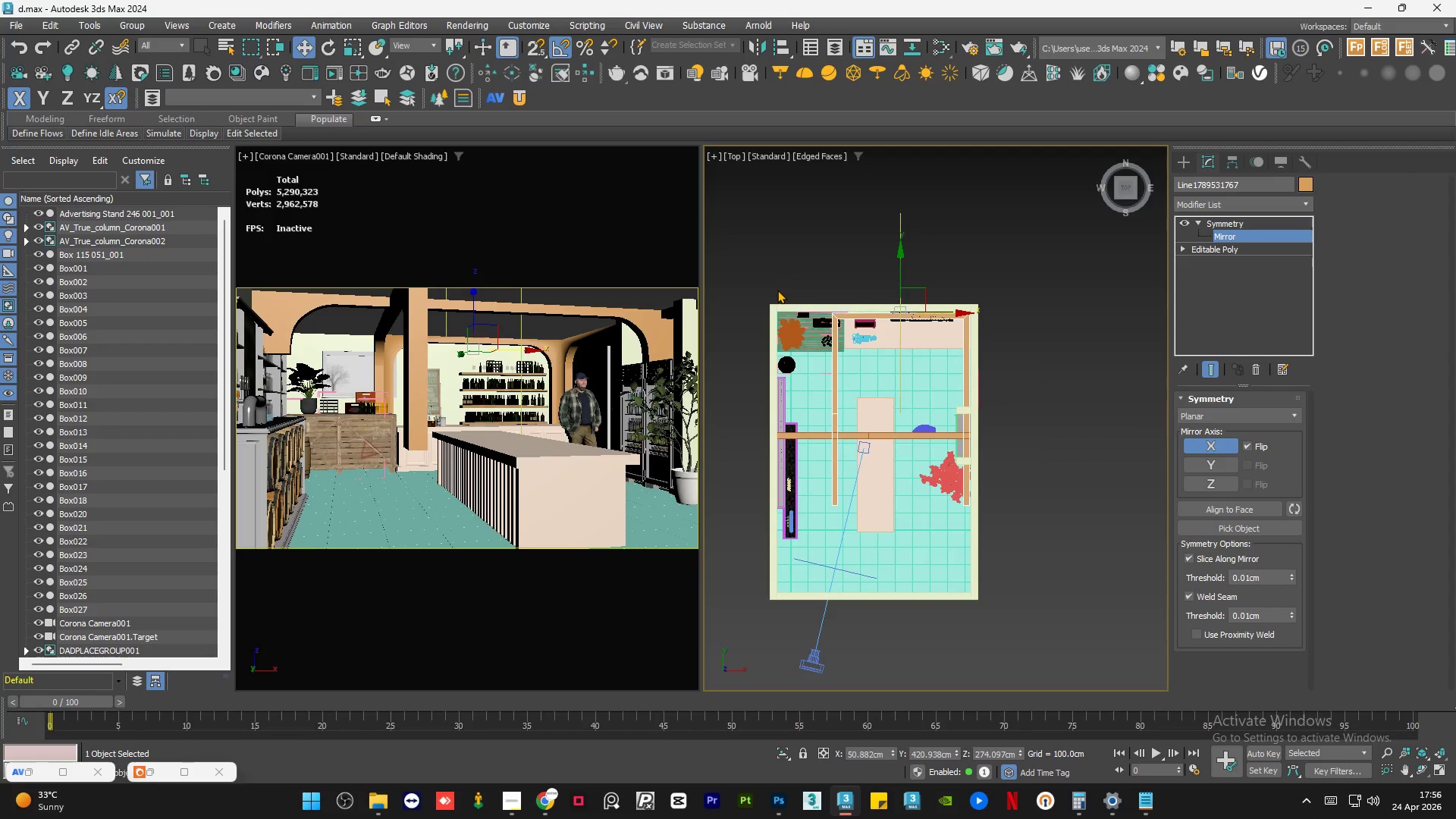 
scroll: coordinate [795, 292], scroll_direction: up, amount: 2.0
 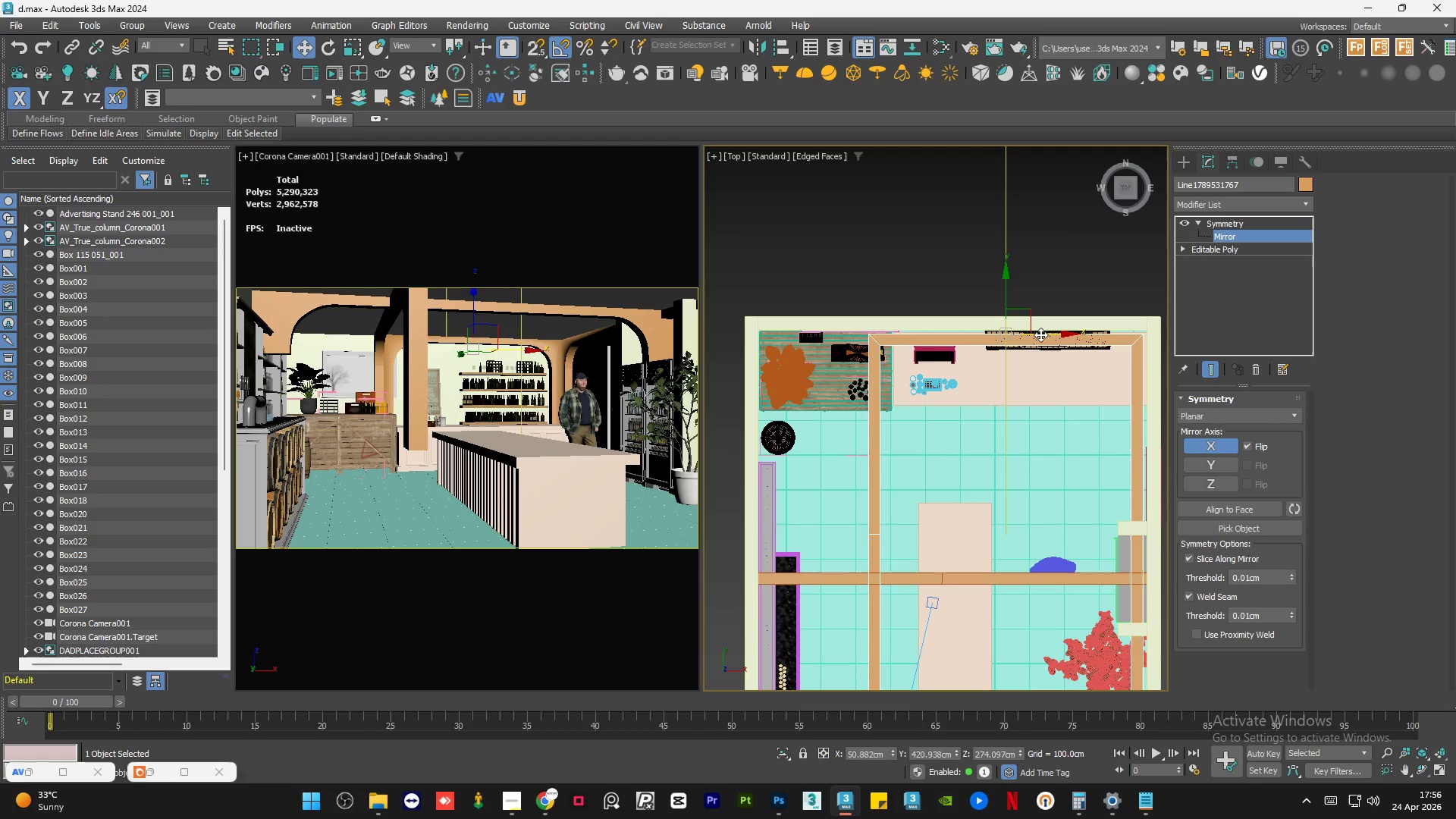 
left_click_drag(start_coordinate=[1040, 334], to_coordinate=[990, 328])
 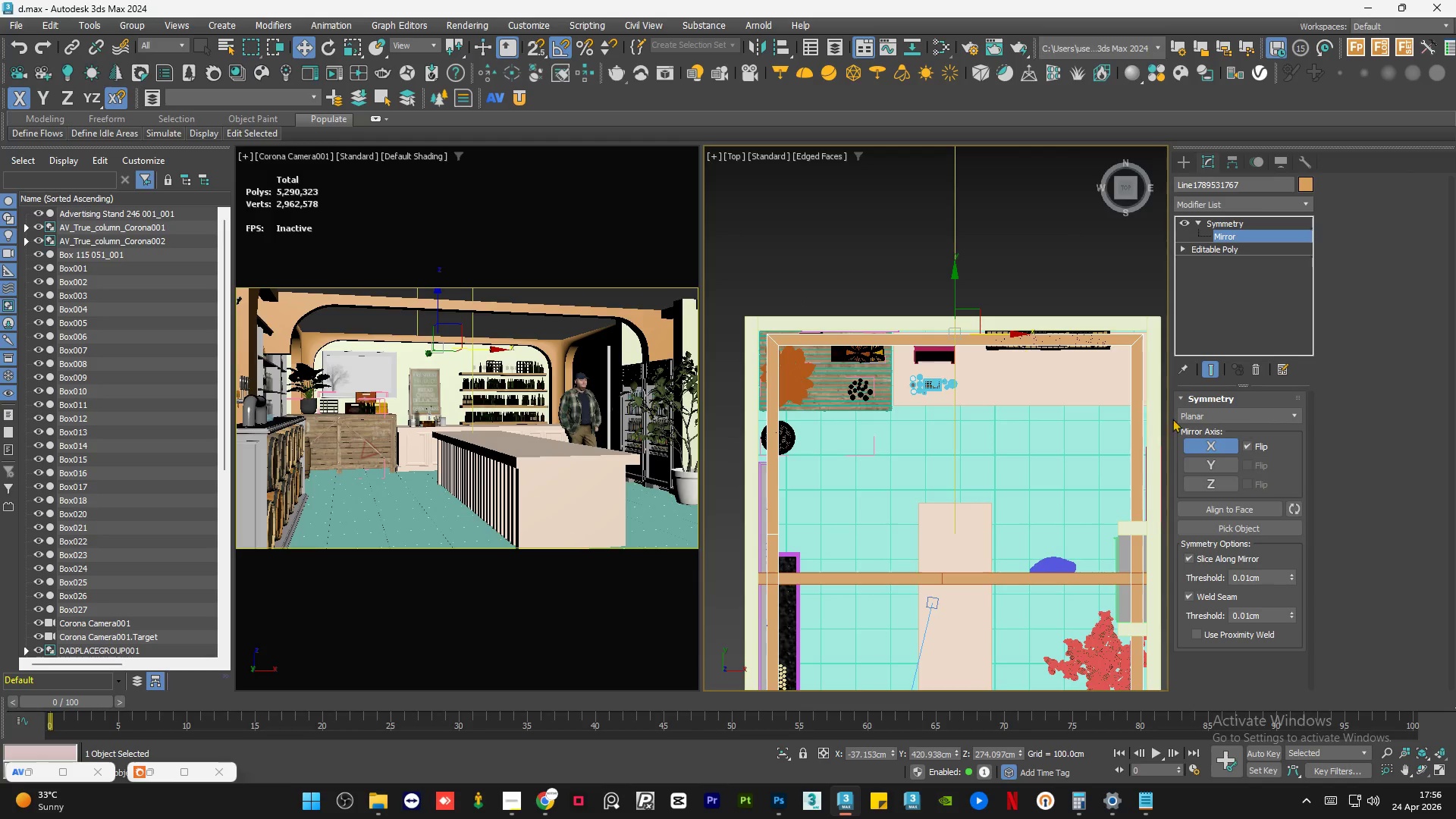 
left_click([1247, 443])
 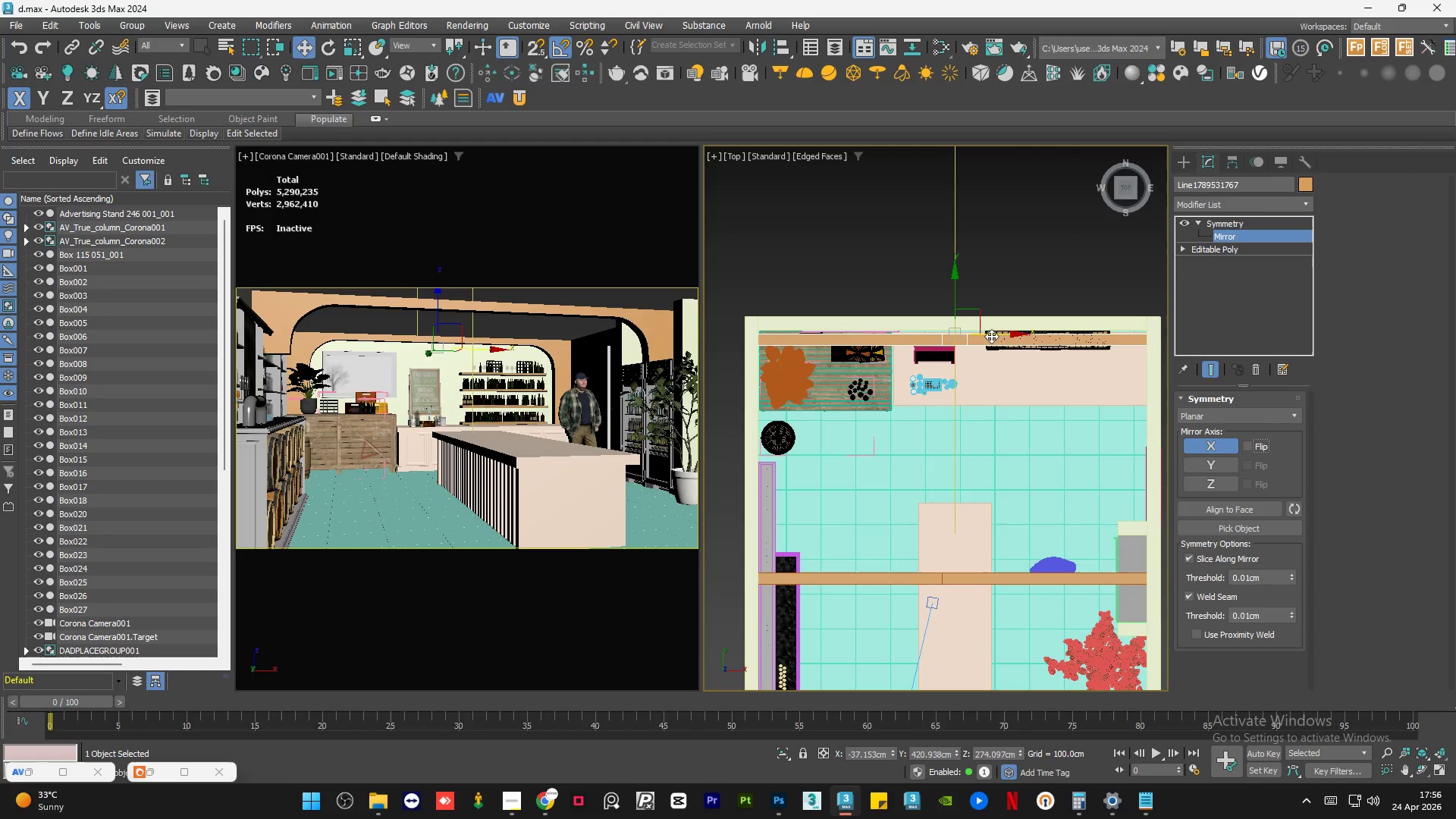 
left_click_drag(start_coordinate=[993, 335], to_coordinate=[1150, 332])
 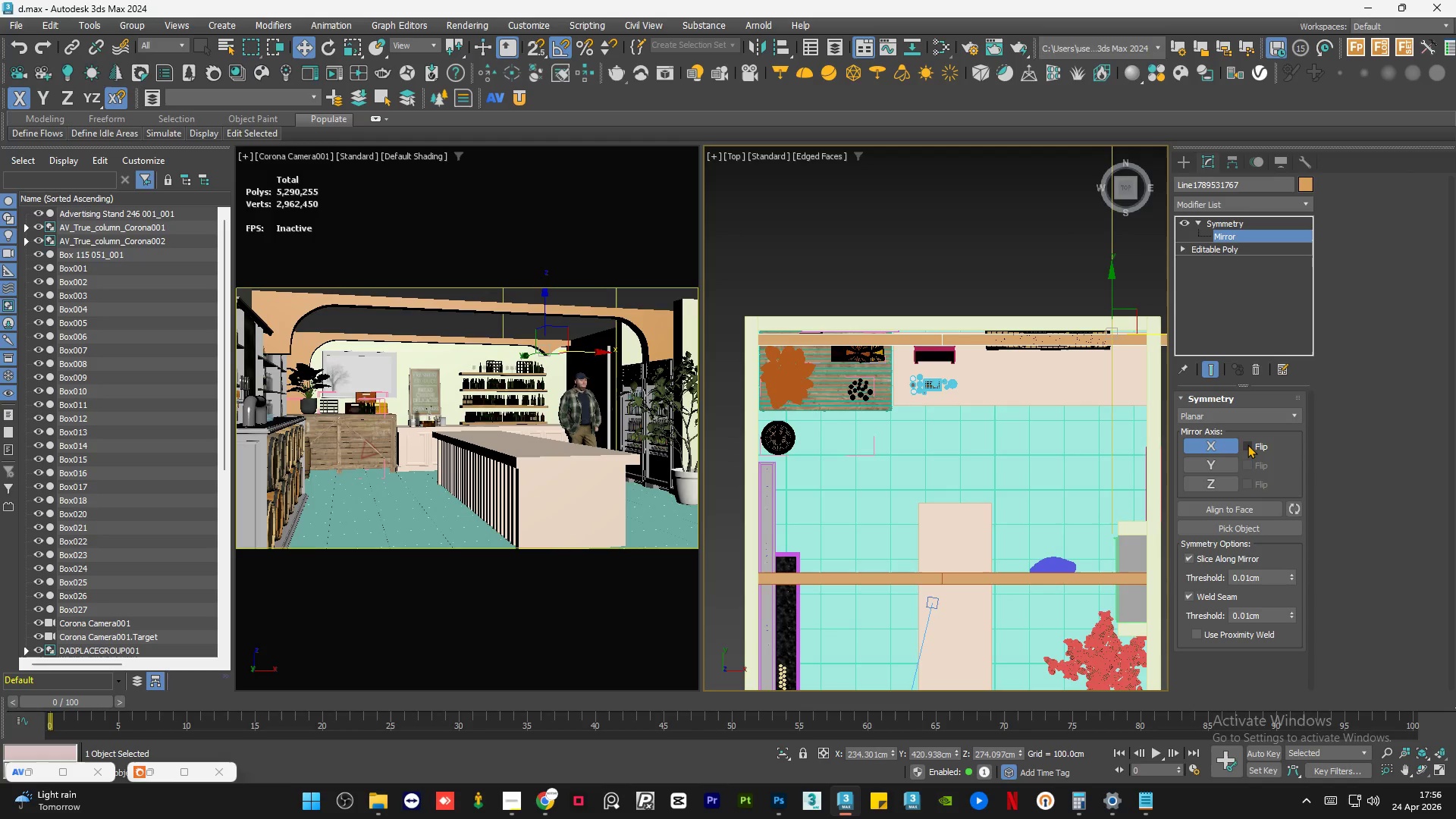 
left_click([1247, 444])
 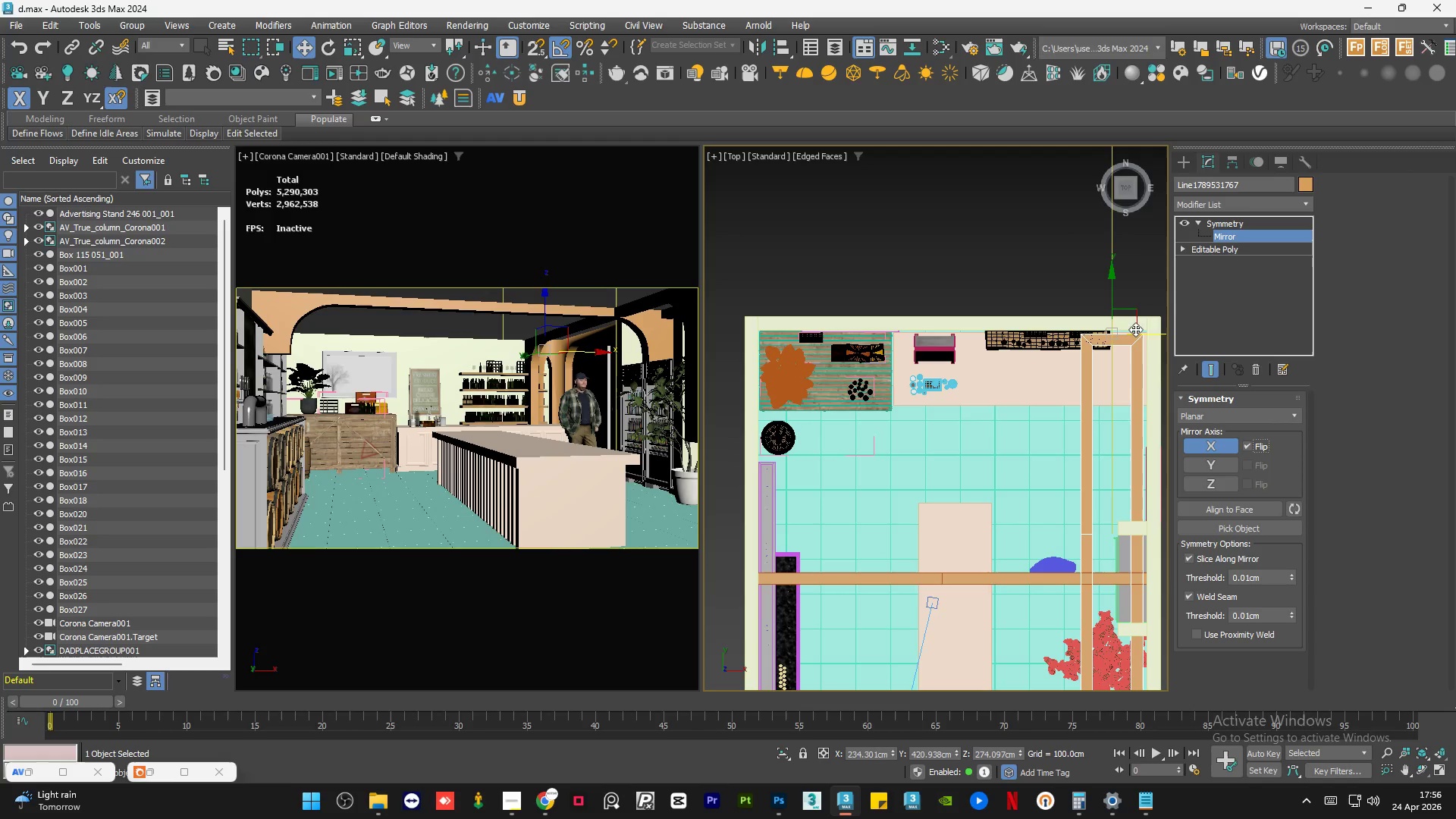 
left_click_drag(start_coordinate=[1145, 333], to_coordinate=[987, 313])
 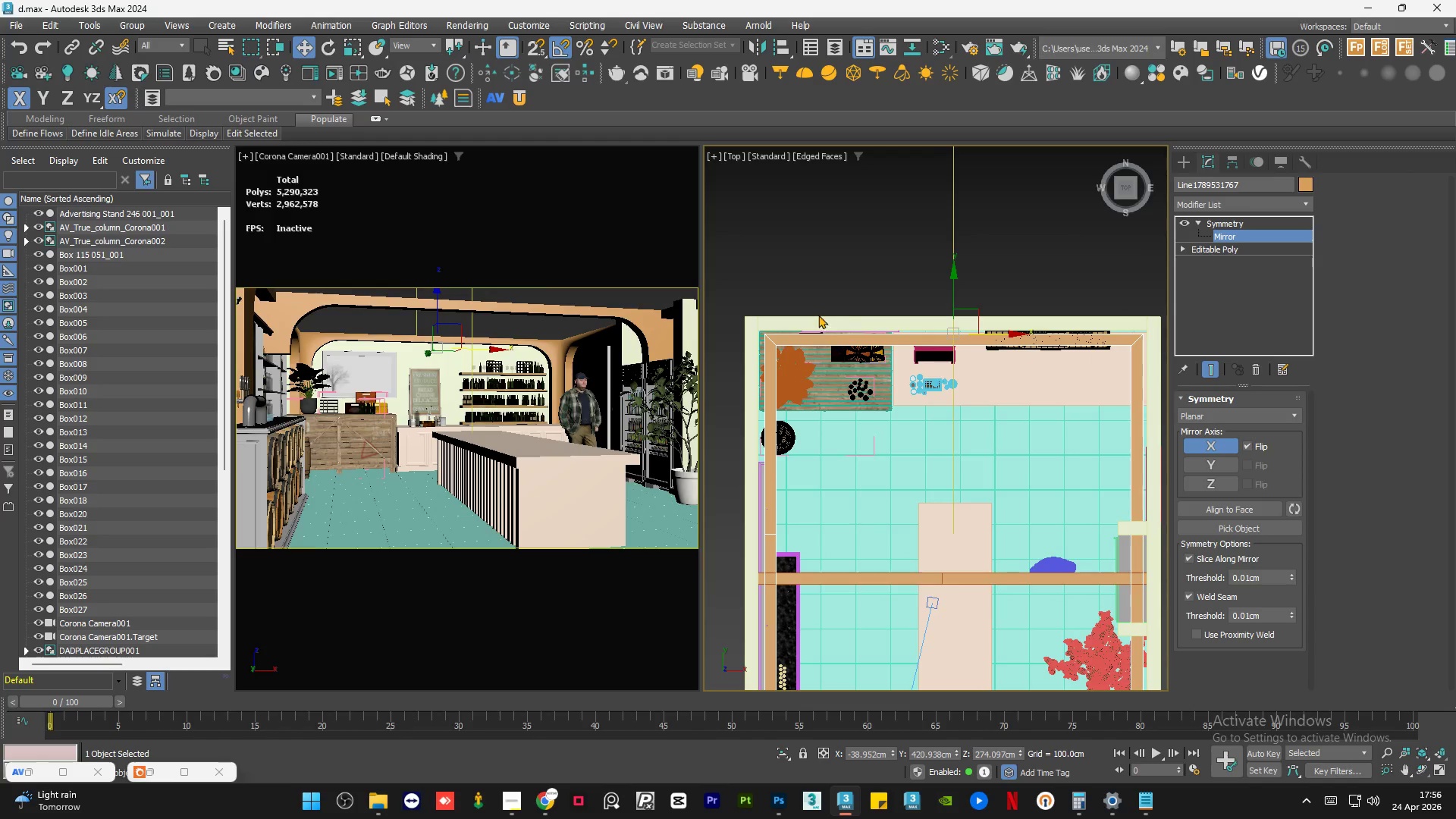 
scroll: coordinate [763, 328], scroll_direction: up, amount: 2.0
 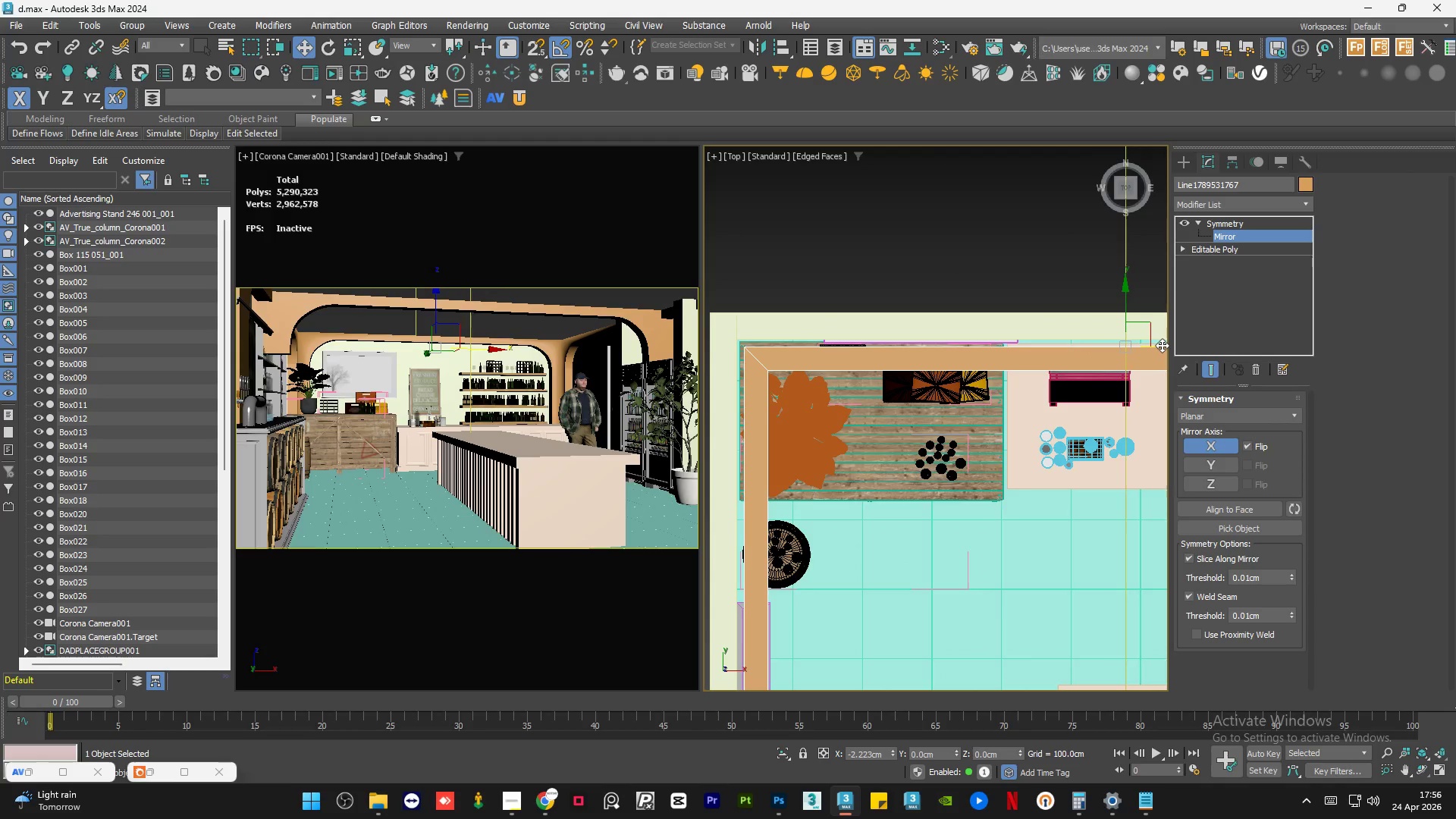 
wait(5.58)
 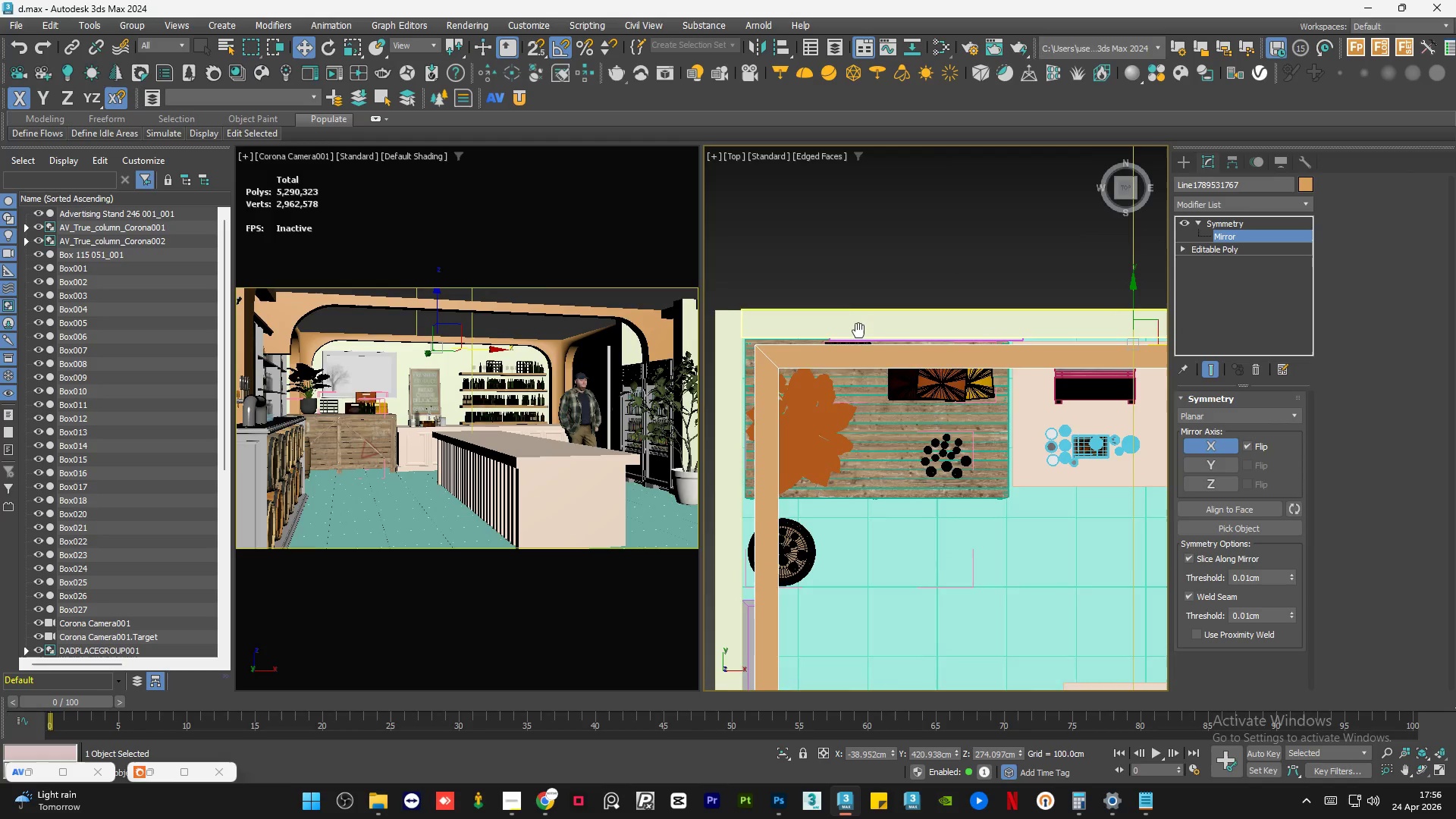 
left_click_drag(start_coordinate=[1251, 226], to_coordinate=[1247, 224])
 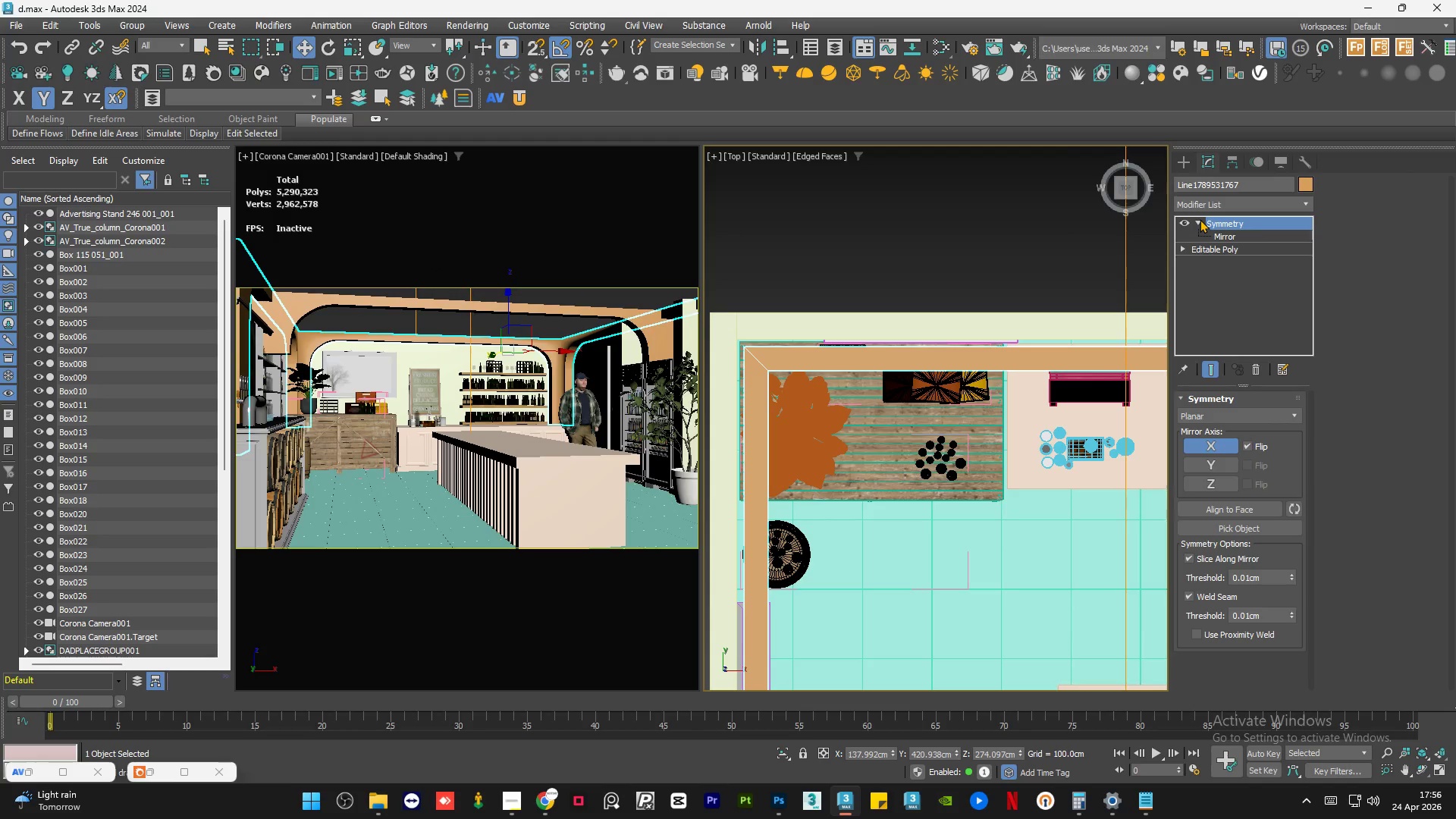 
left_click([1200, 219])
 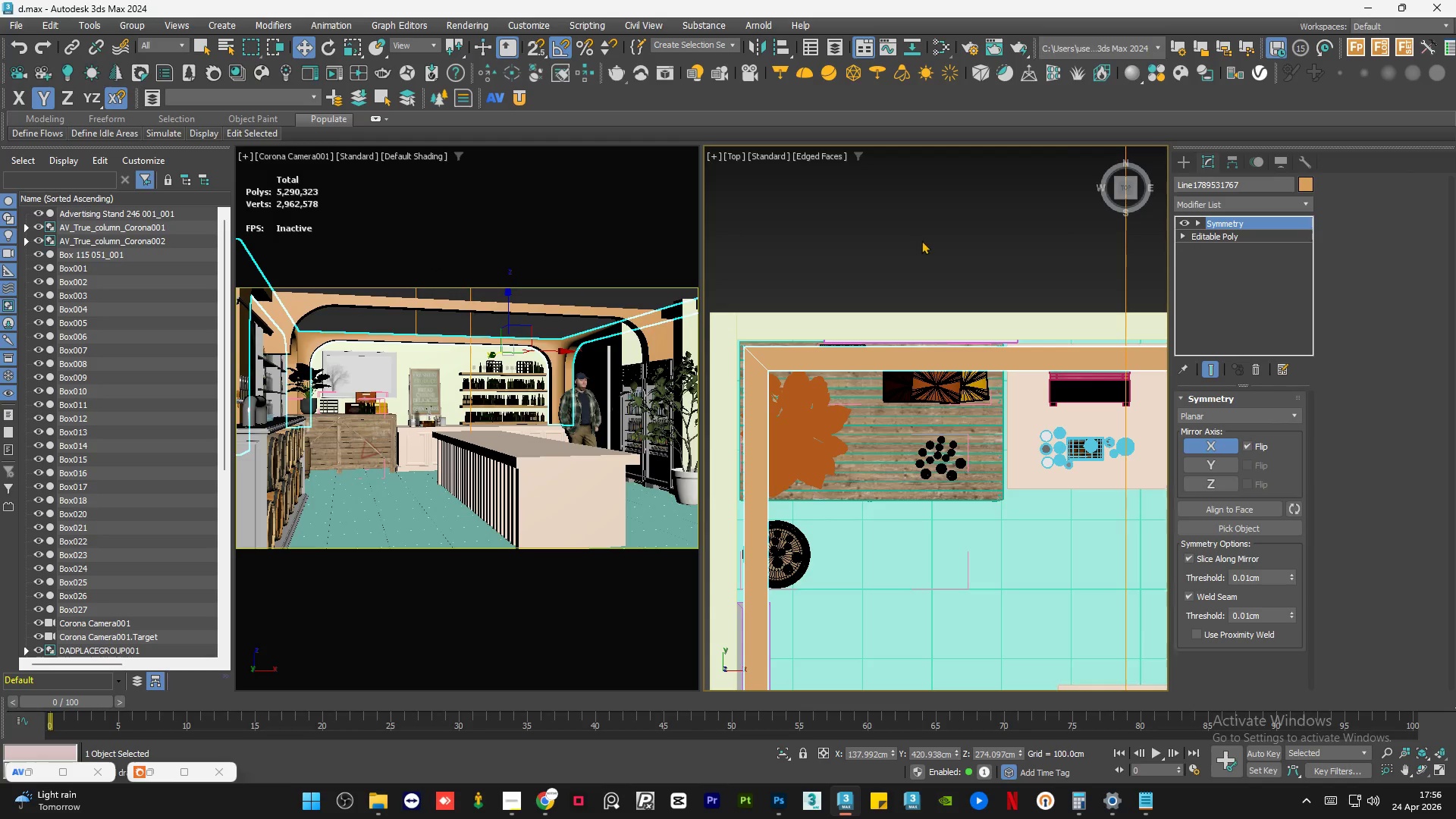 
double_click([921, 240])
 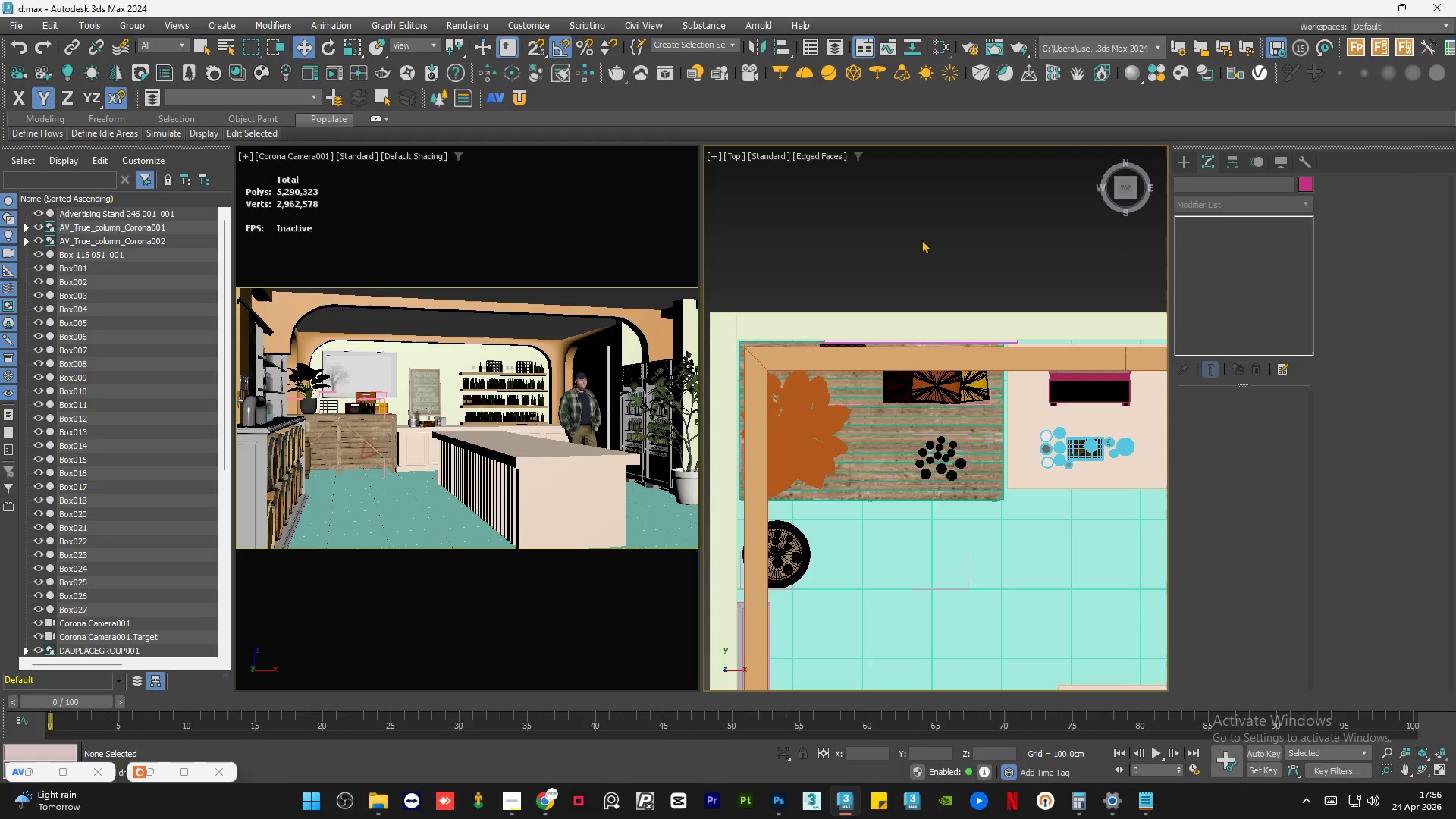 
double_click([921, 240])
 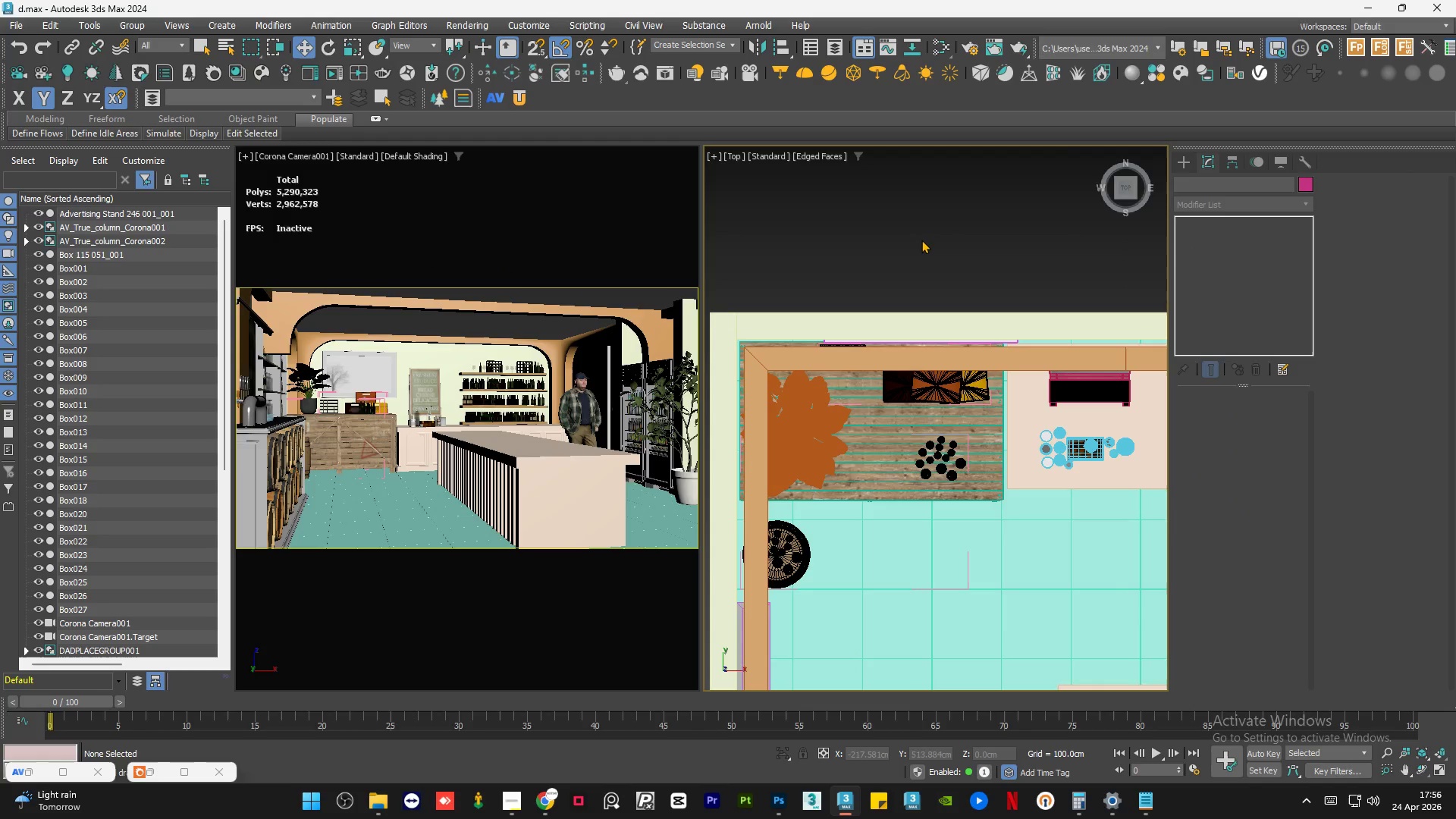 
key(Control+S)
 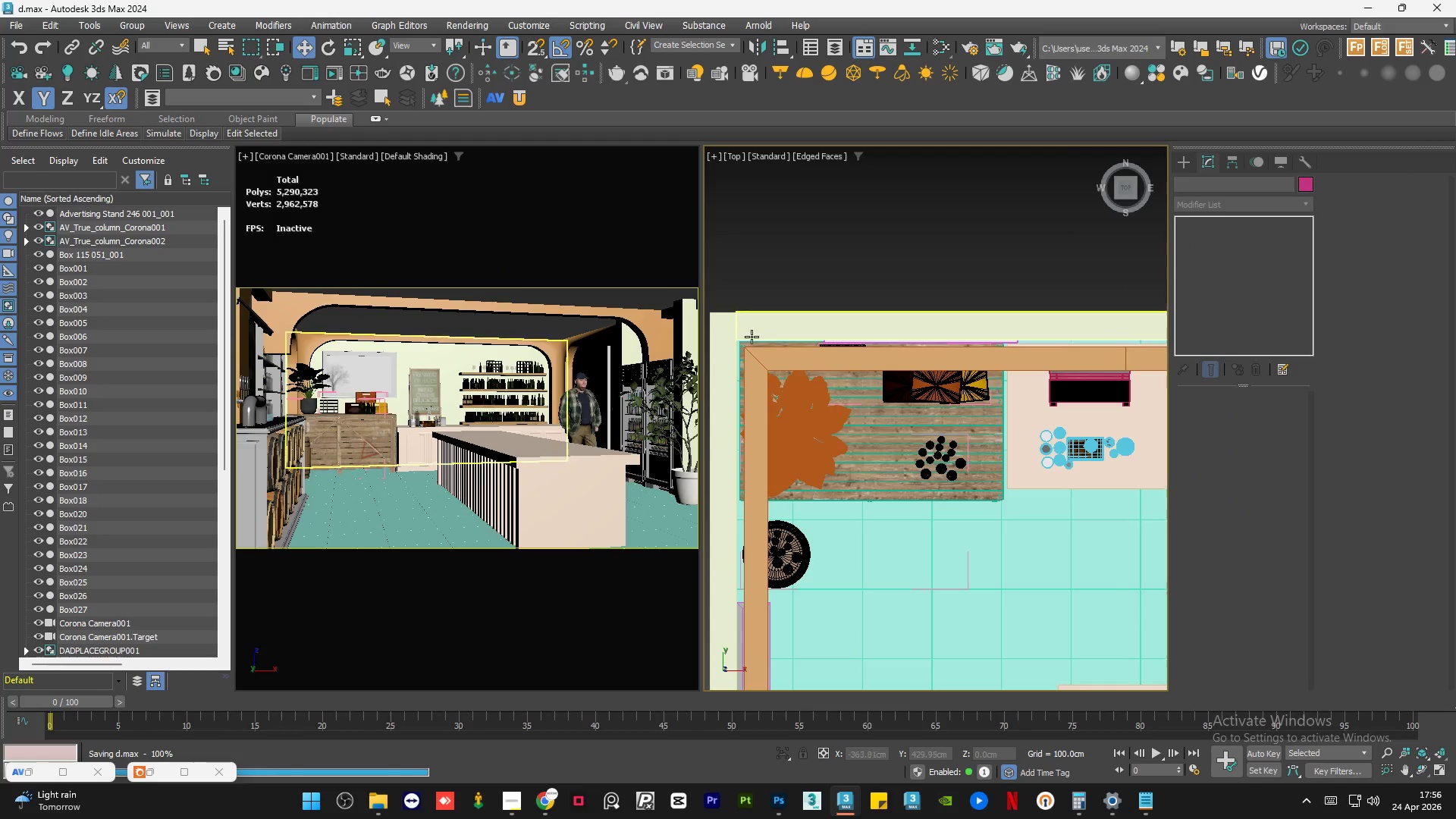 
left_click([780, 402])
 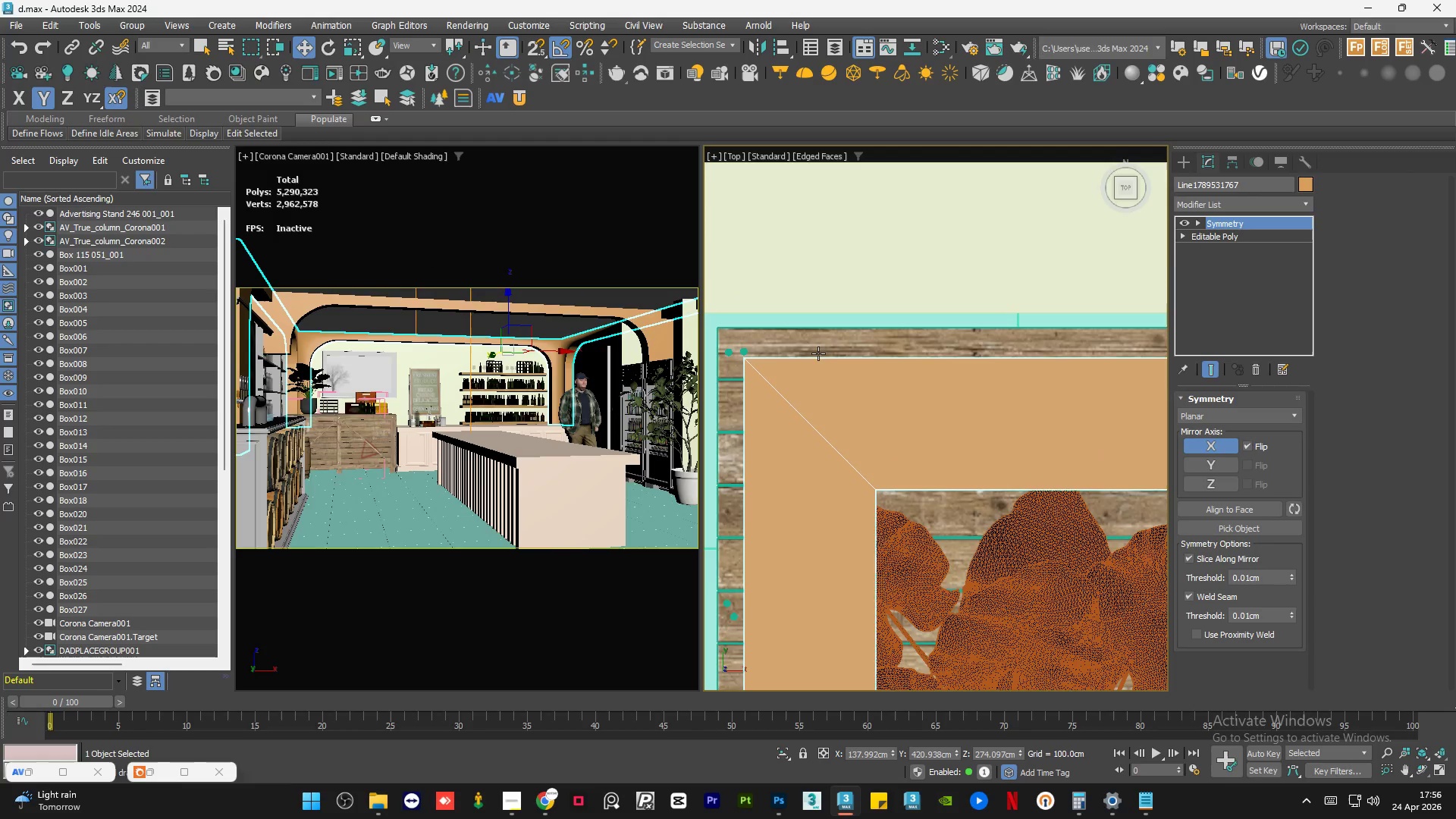 
scroll: coordinate [745, 344], scroll_direction: up, amount: 5.0
 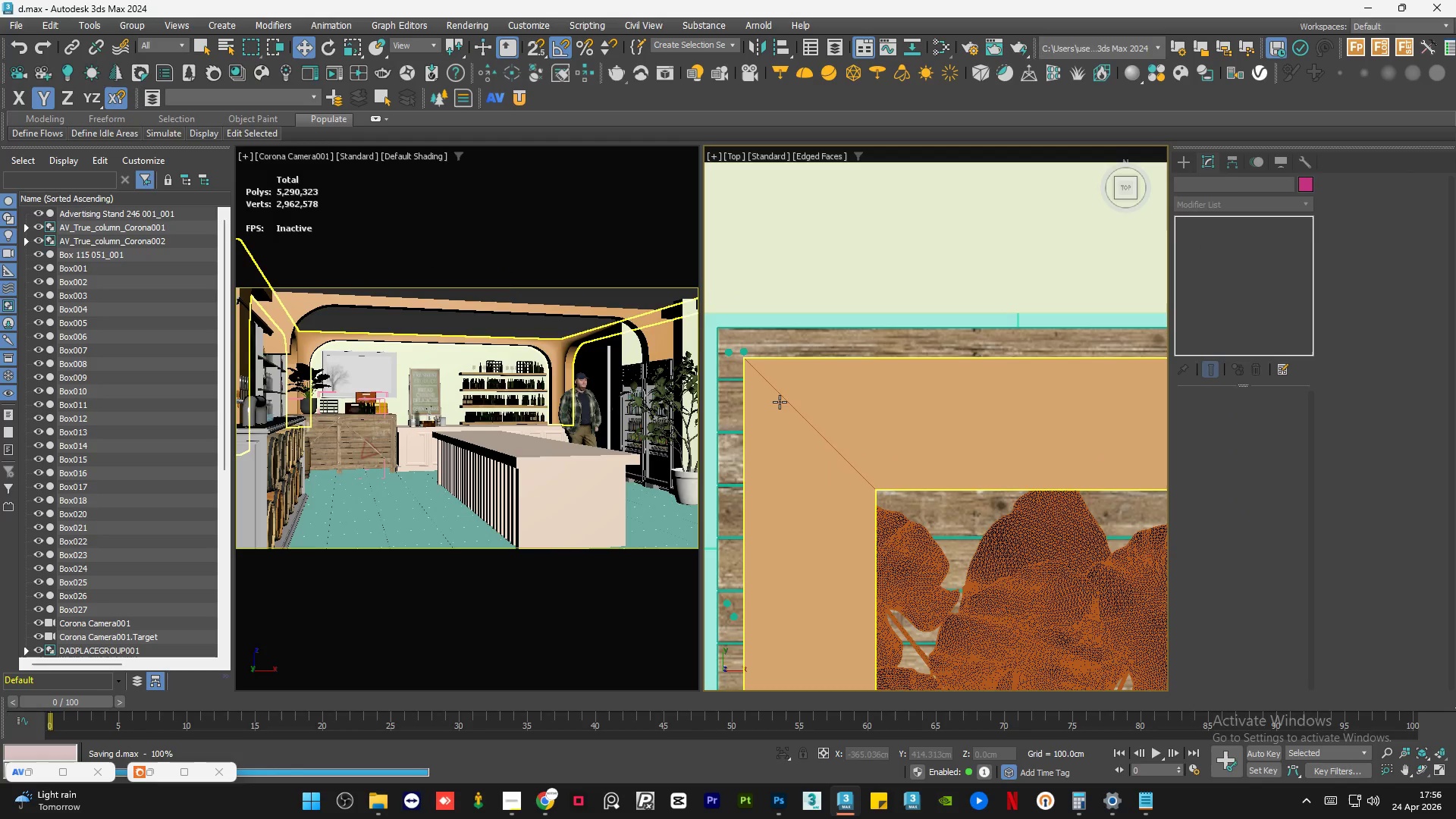 
hold_key(key=AltLeft, duration=0.94)
 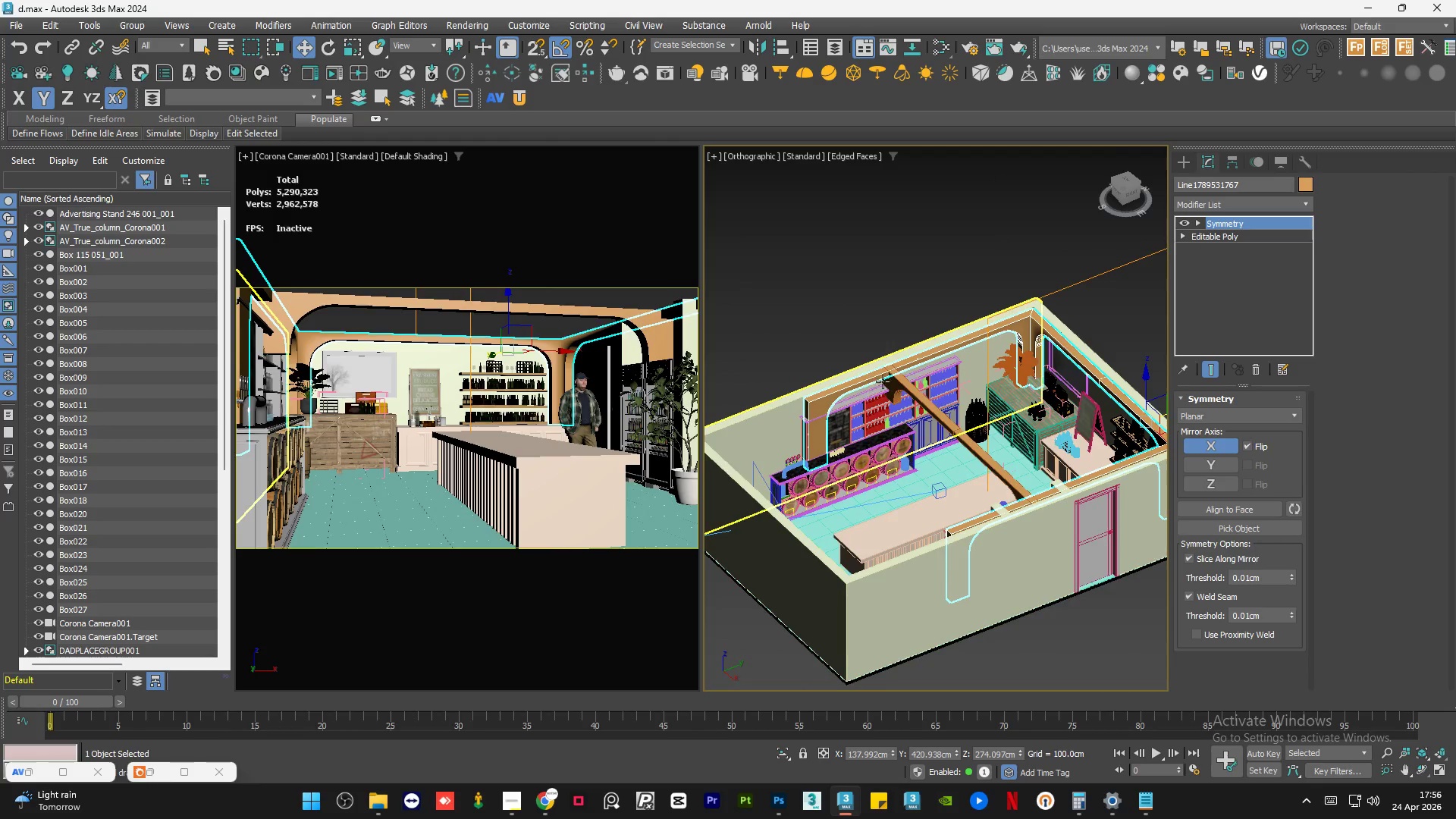 
scroll: coordinate [881, 302], scroll_direction: down, amount: 8.0
 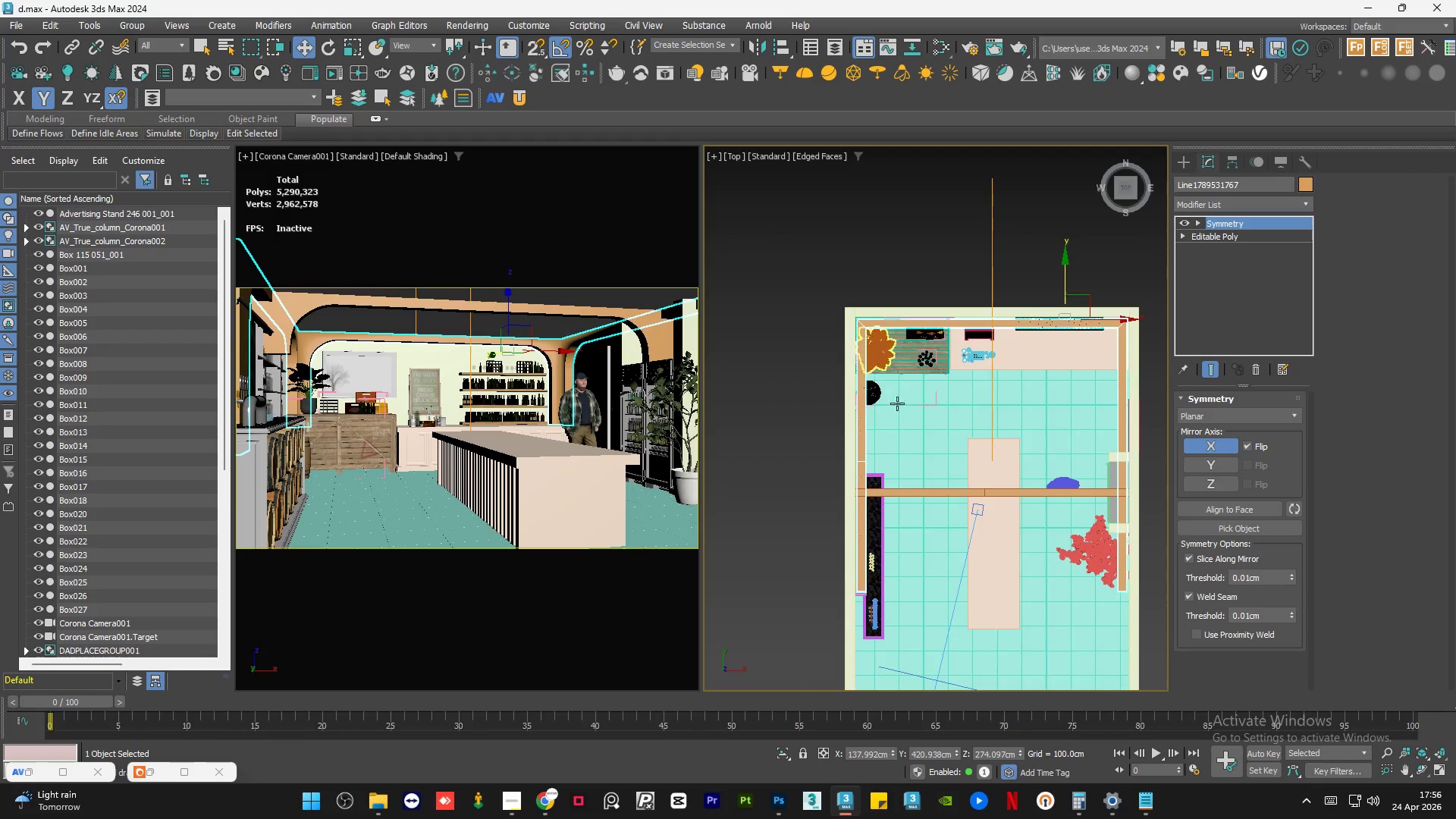 
scroll: coordinate [886, 381], scroll_direction: up, amount: 5.0
 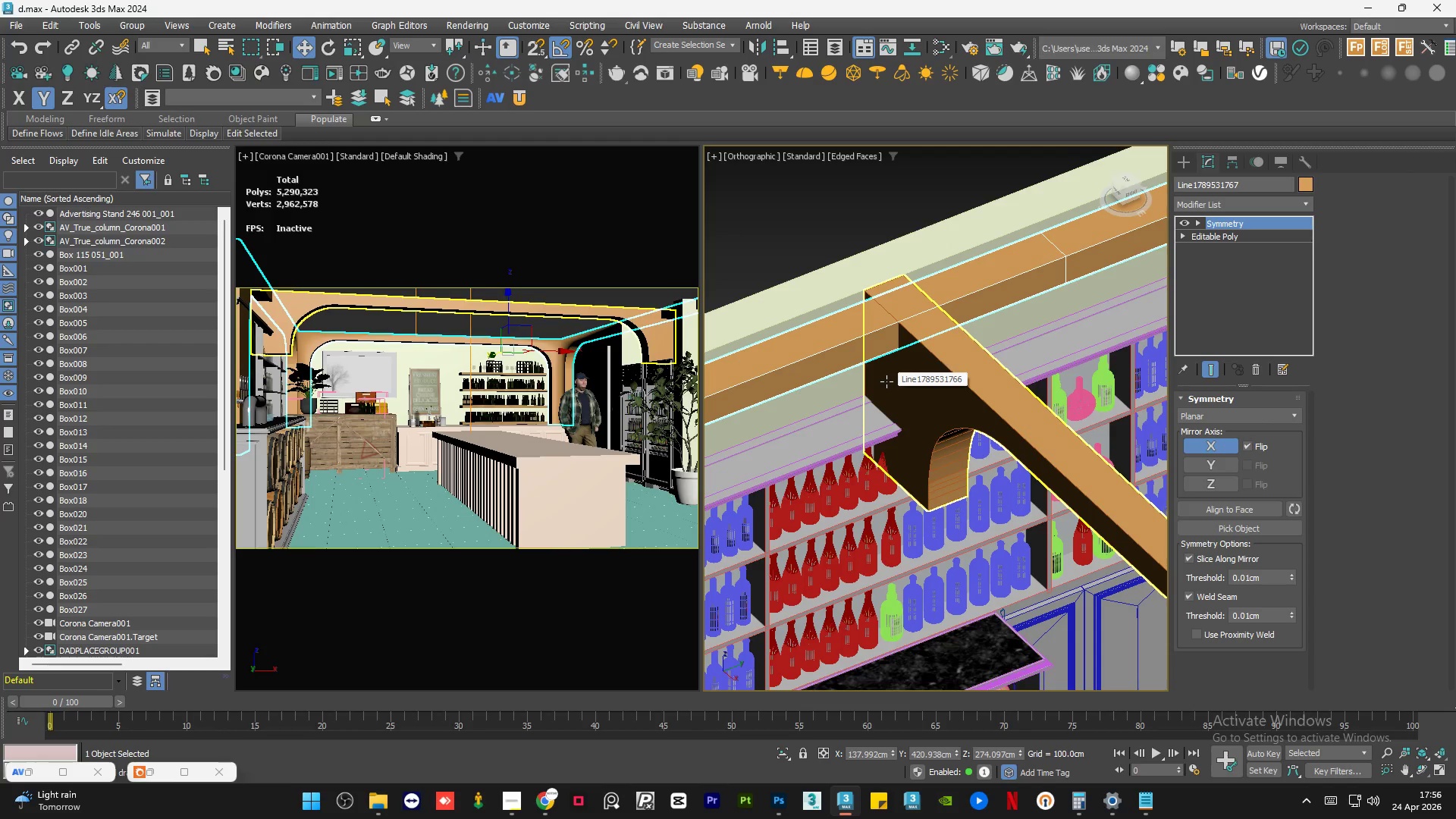 
scroll: coordinate [886, 381], scroll_direction: down, amount: 1.0
 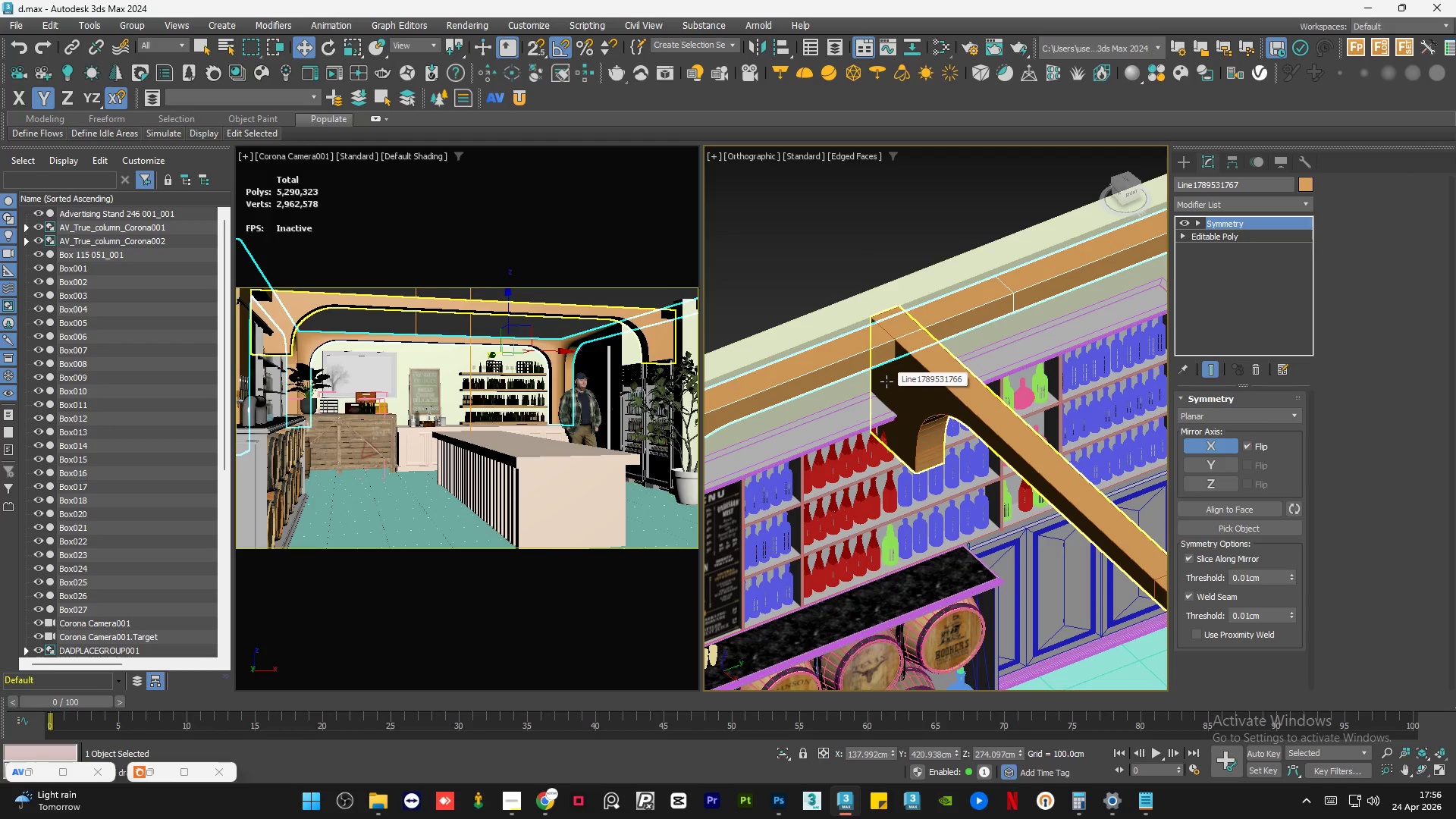 
hold_key(key=AltLeft, duration=1.14)
 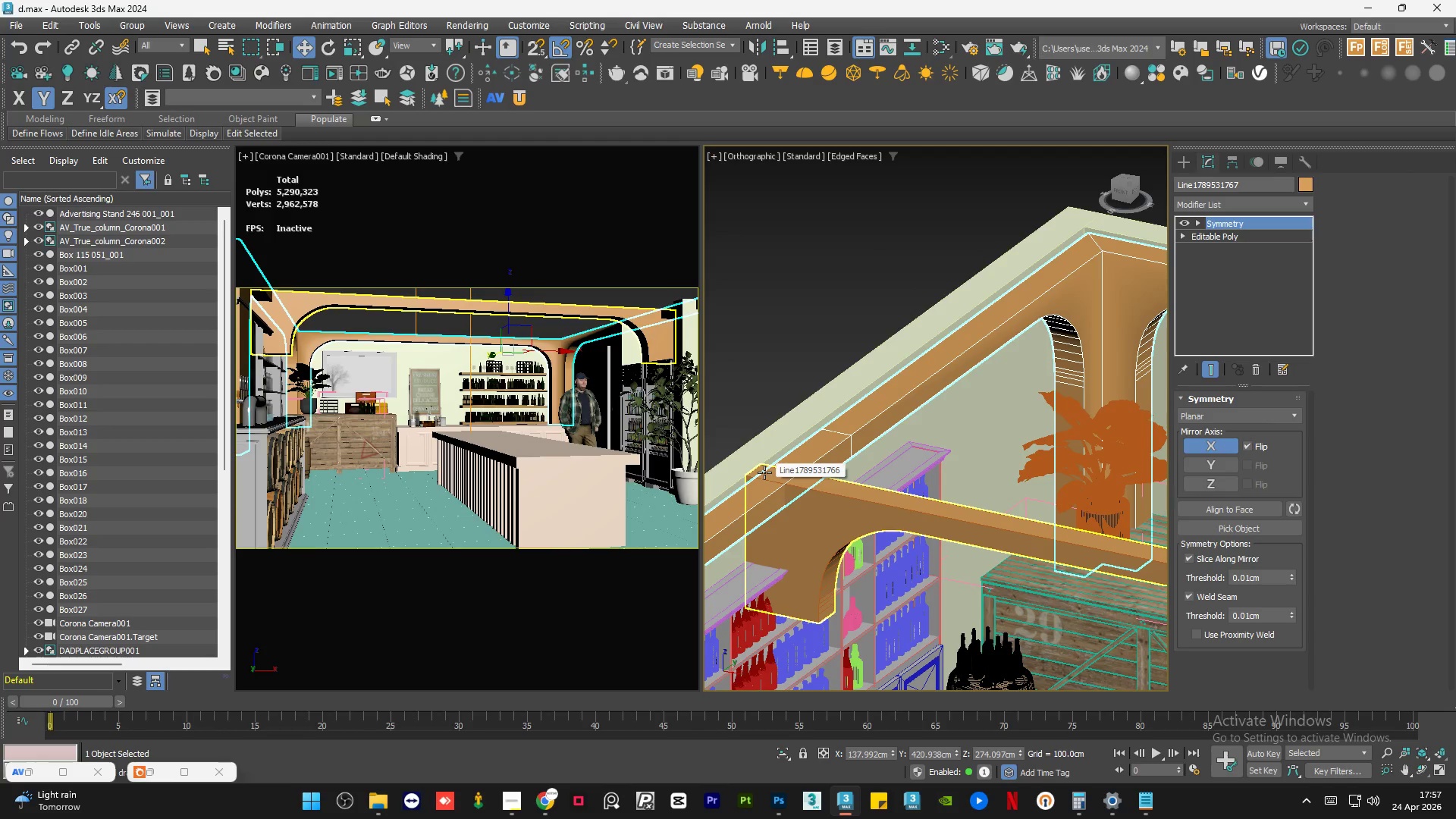 
wait(5.38)
 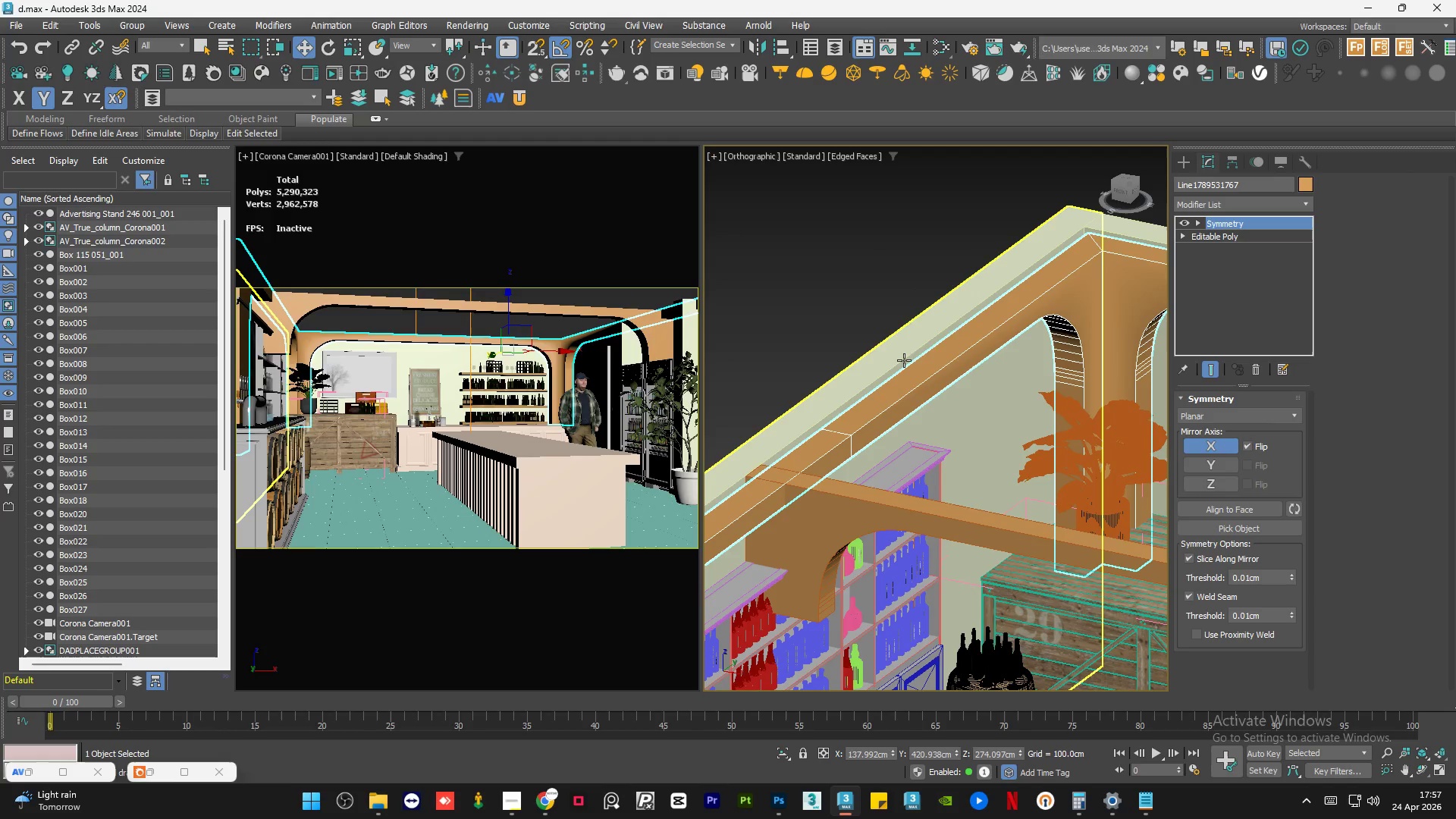 
key(MediaTrackNext)
 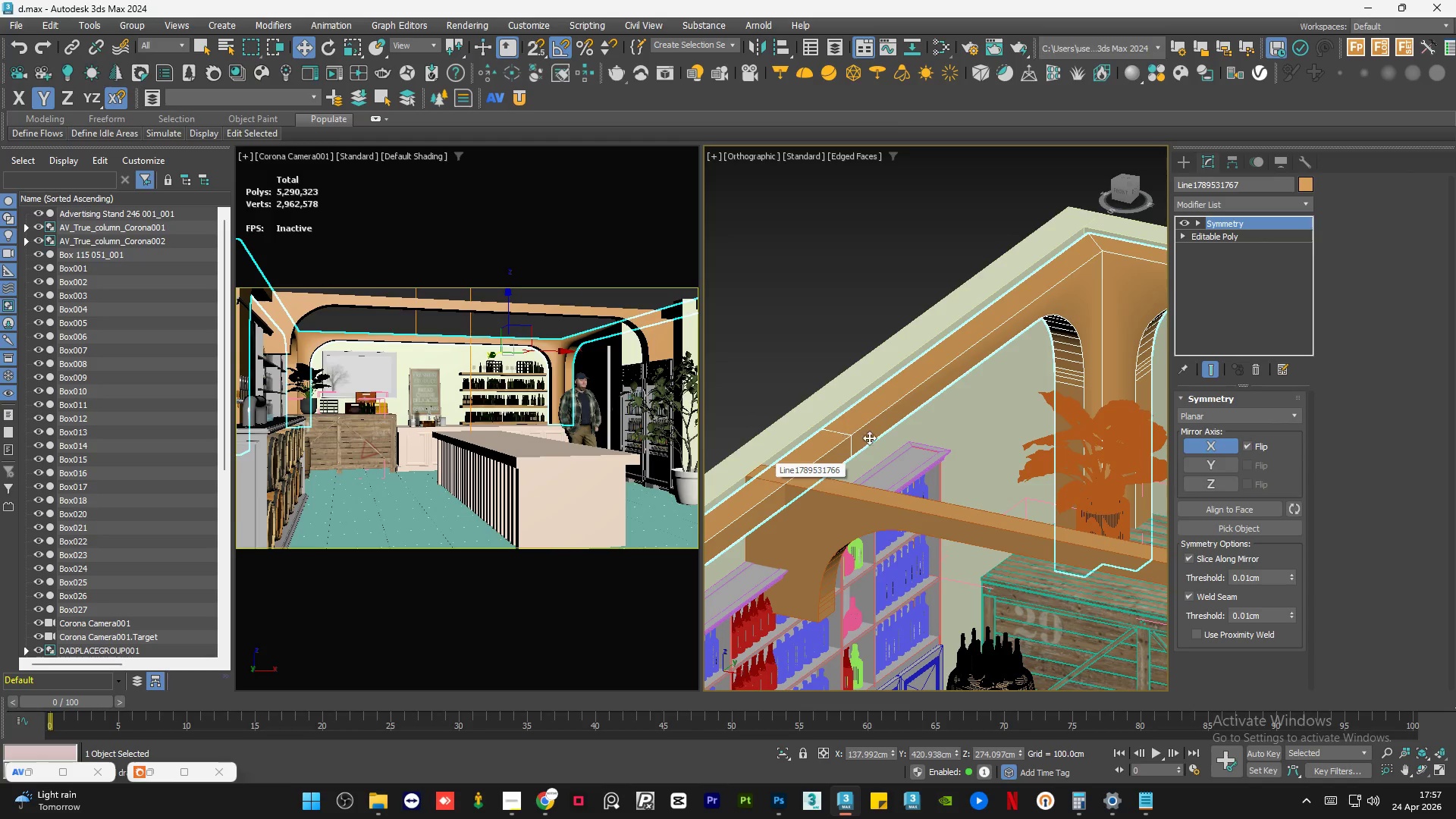 
scroll: coordinate [924, 427], scroll_direction: down, amount: 1.0
 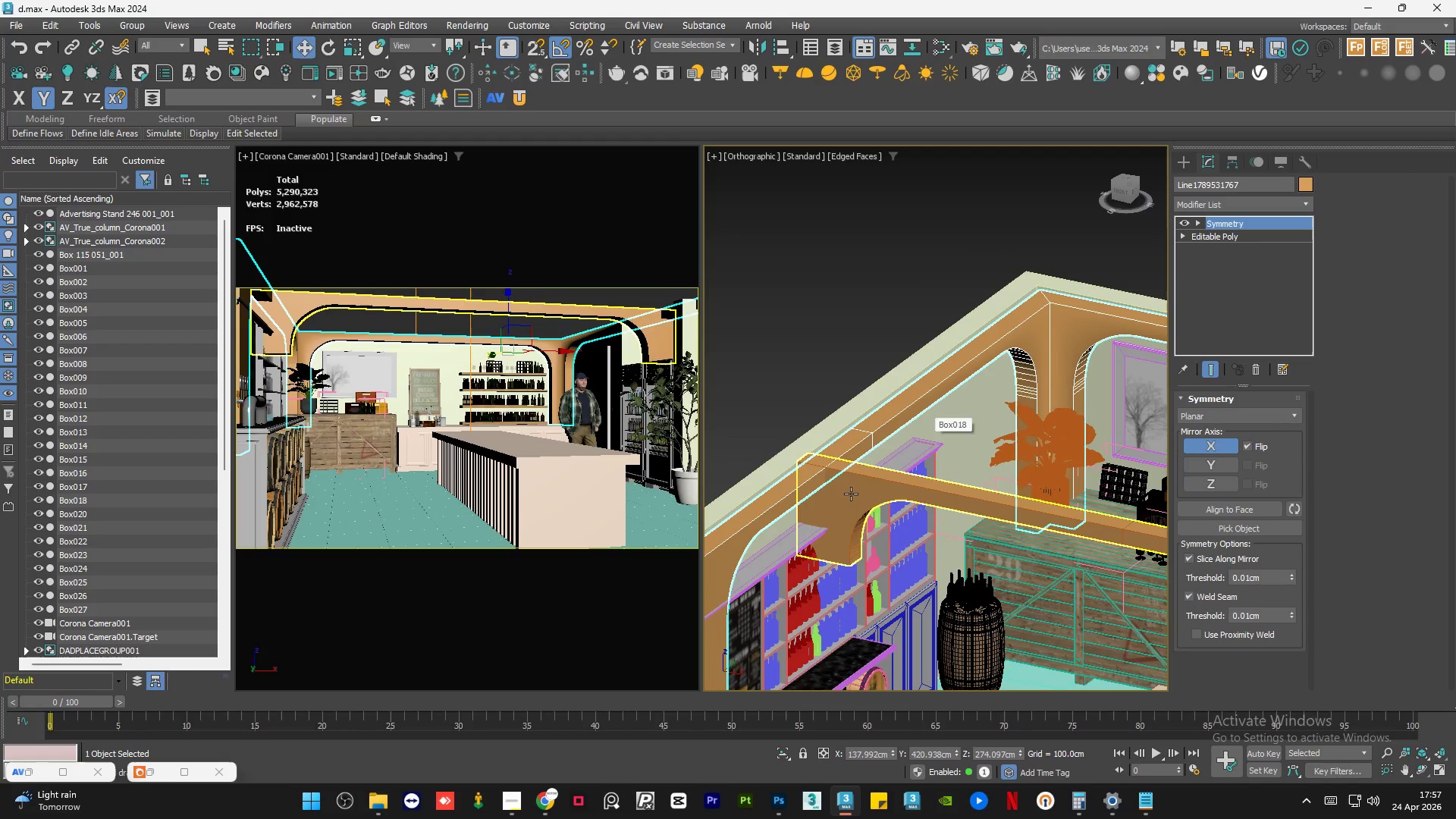 
left_click([850, 494])
 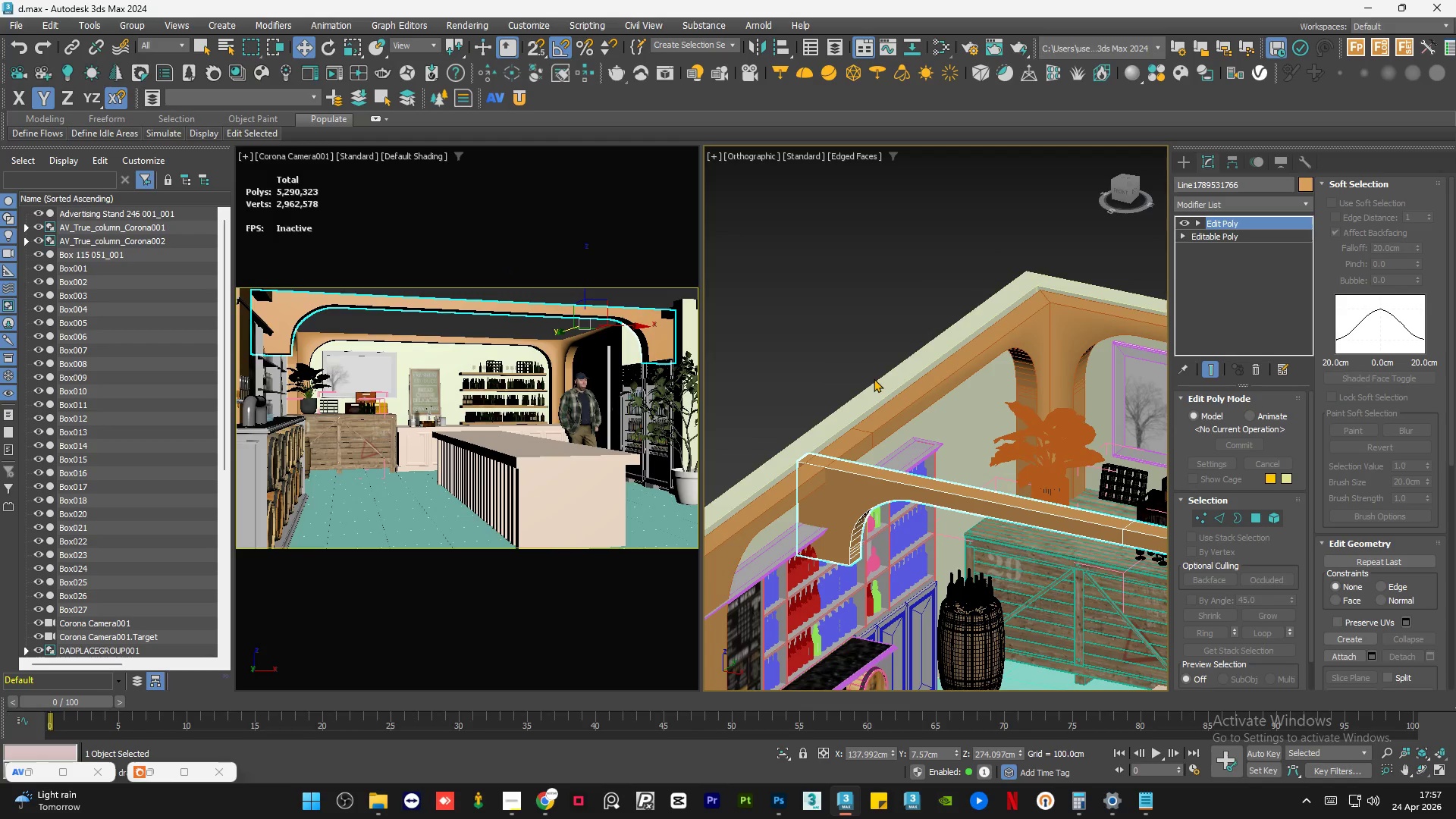 
hold_key(key=AltLeft, duration=3.38)
 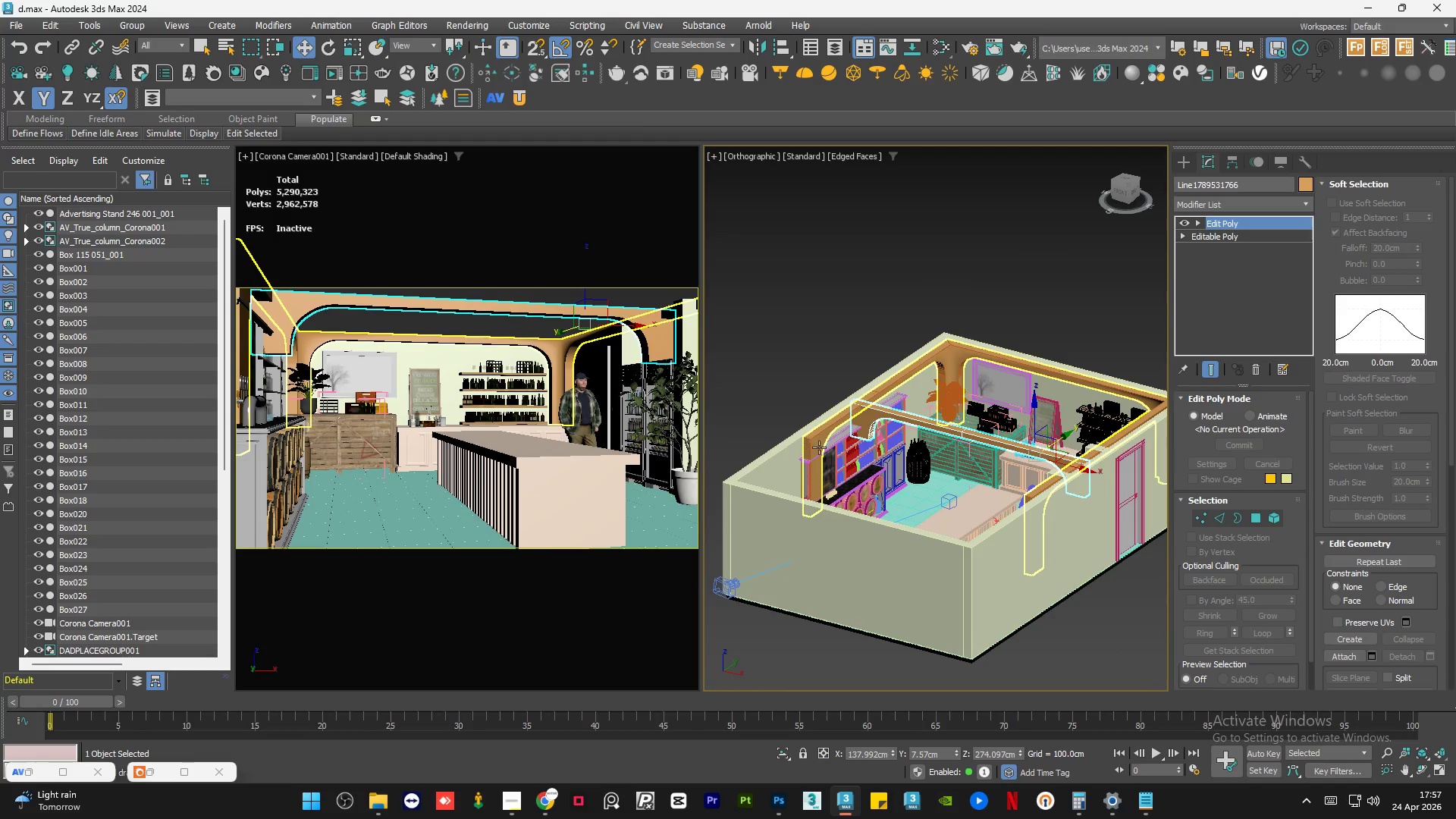 
scroll: coordinate [874, 378], scroll_direction: down, amount: 3.0
 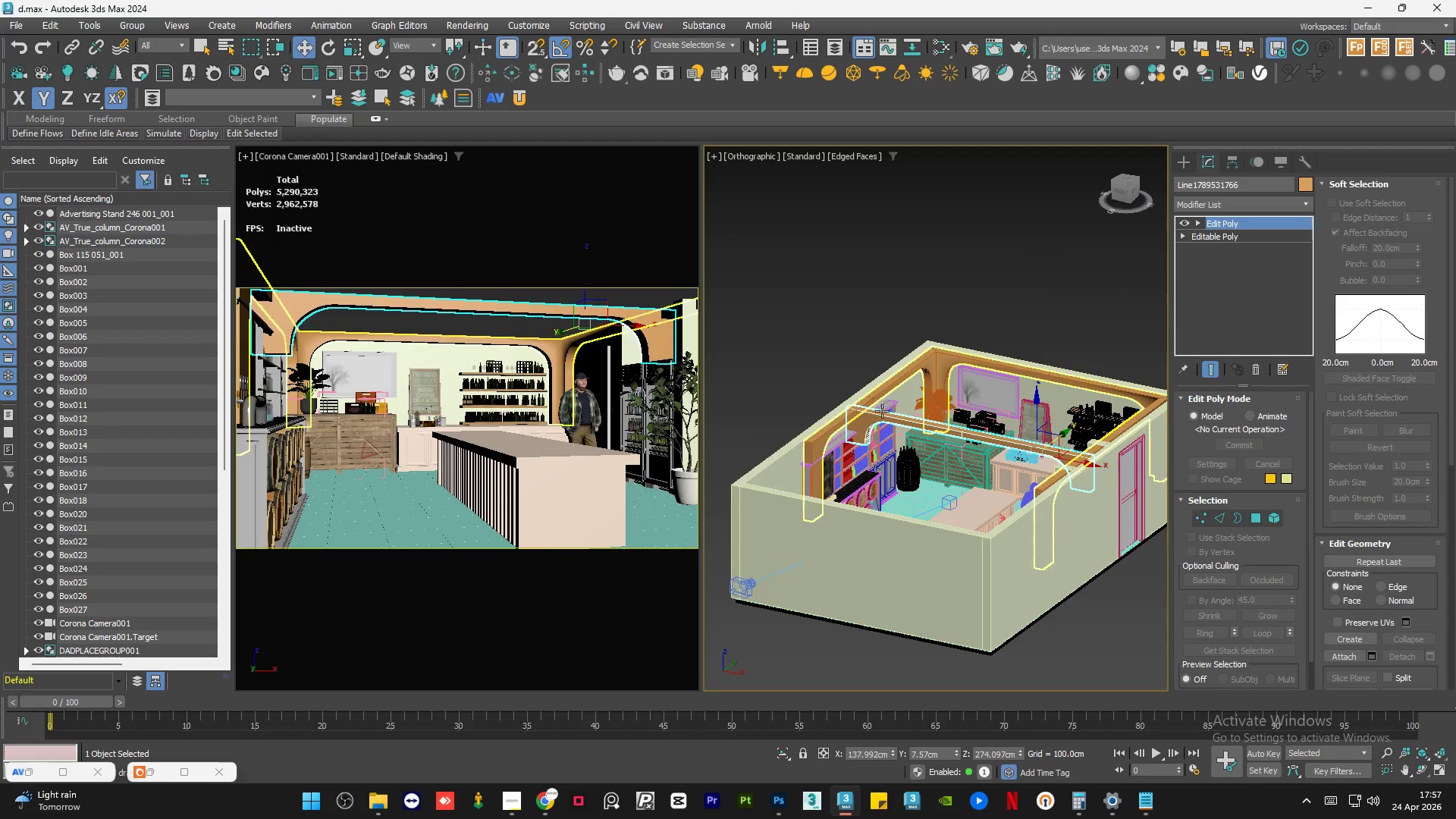 
scroll: coordinate [852, 453], scroll_direction: up, amount: 2.0
 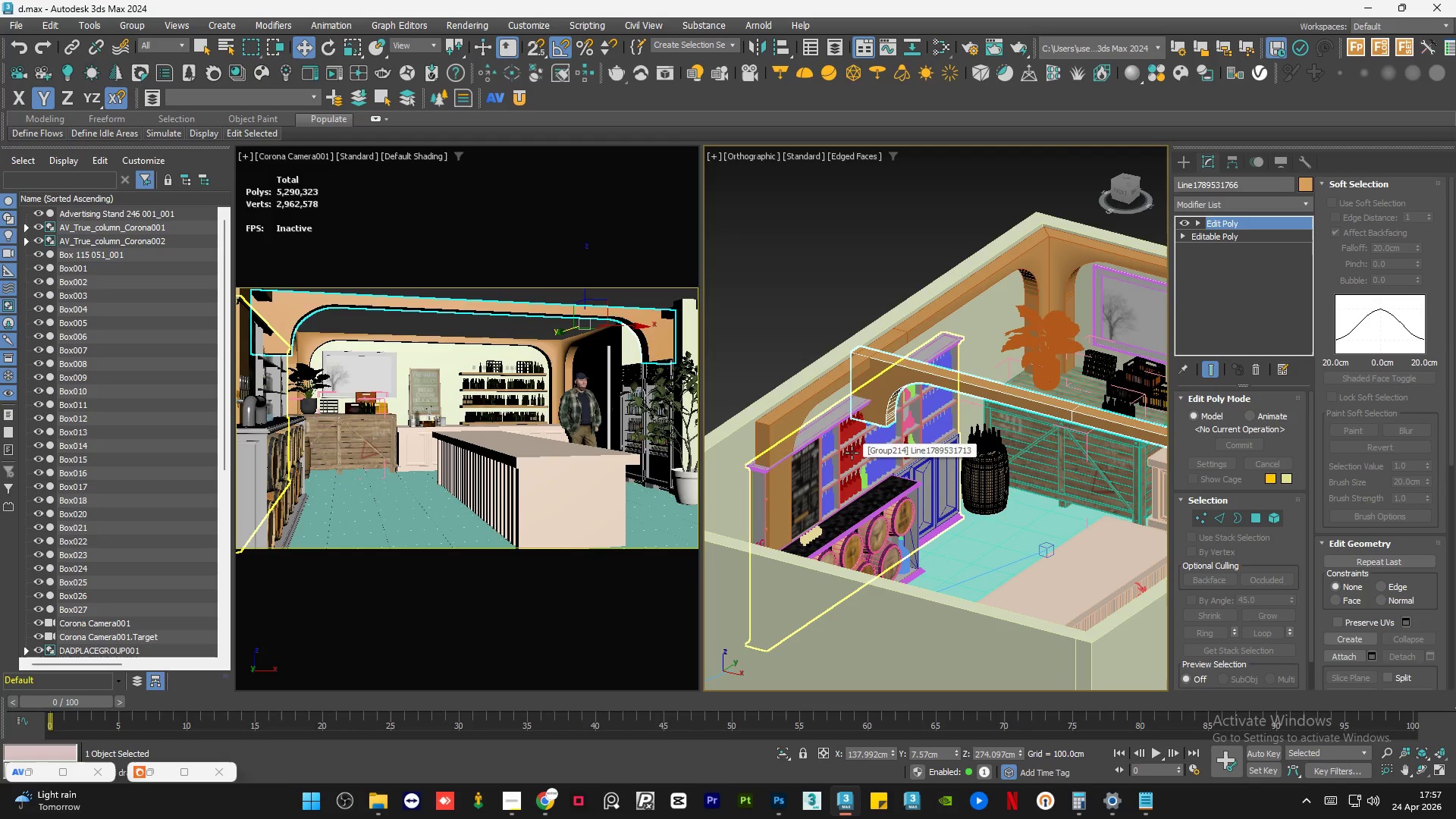 
left_click([787, 408])
 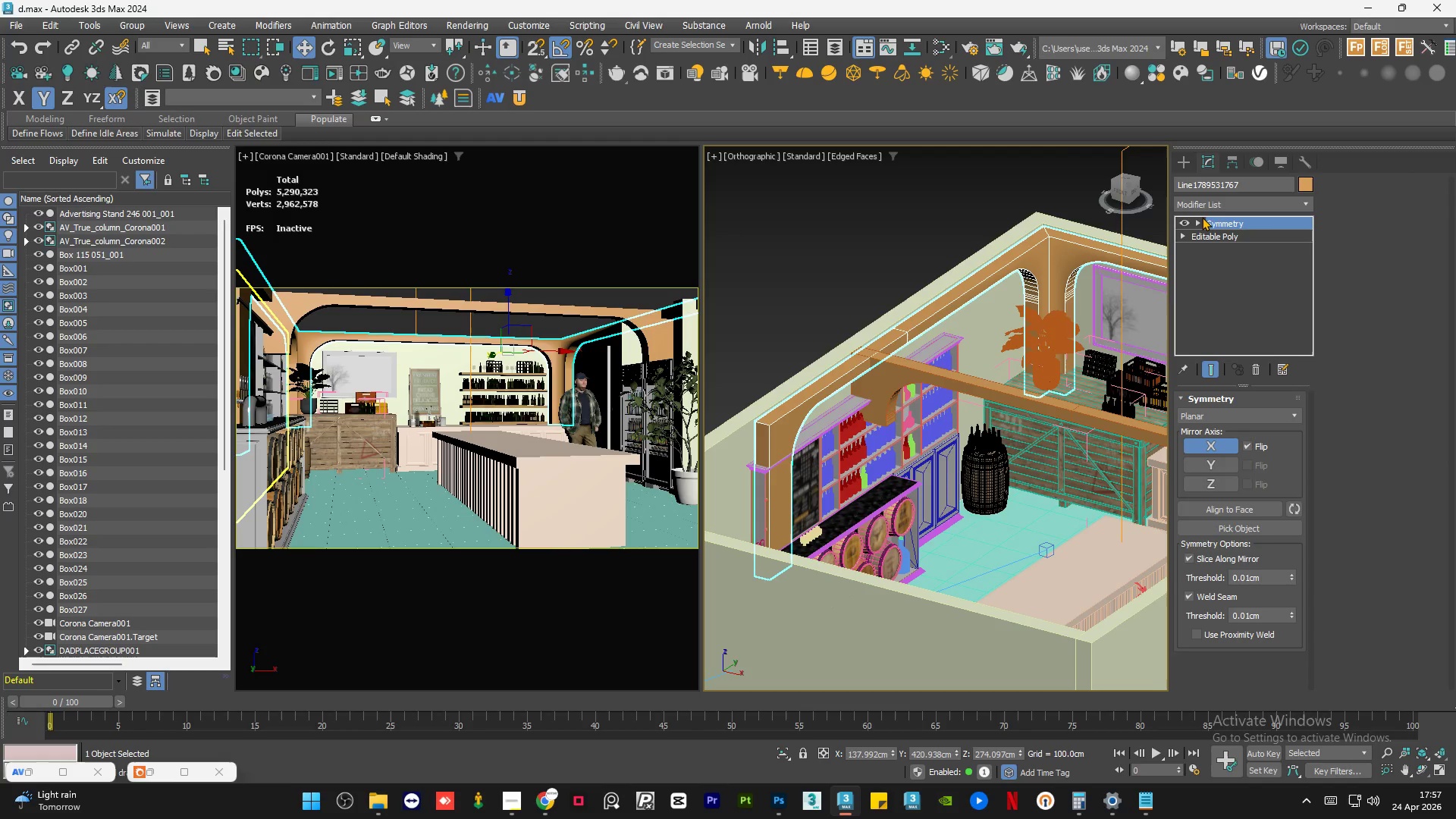 
right_click([1234, 222])
 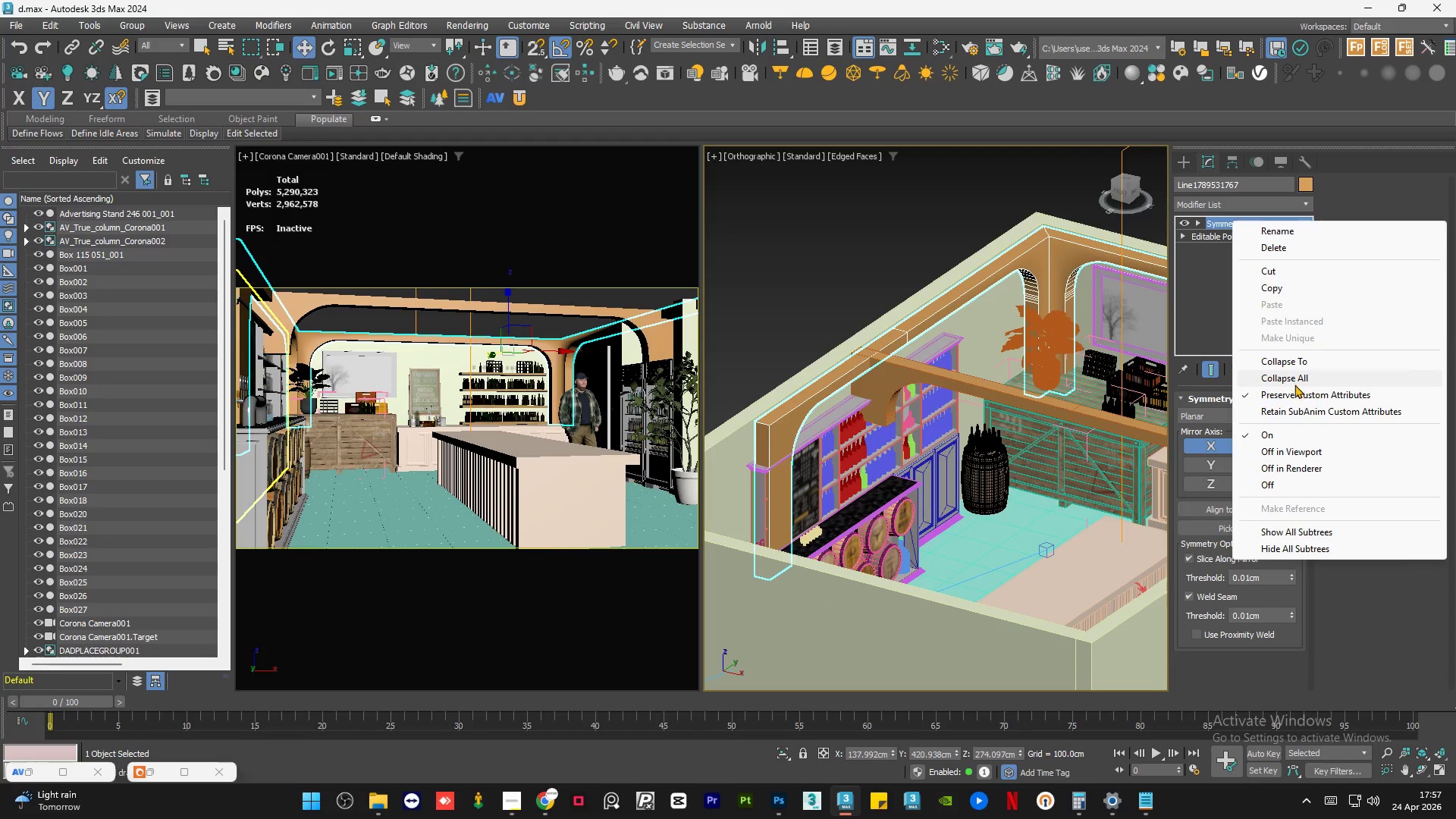 
left_click([1294, 375])
 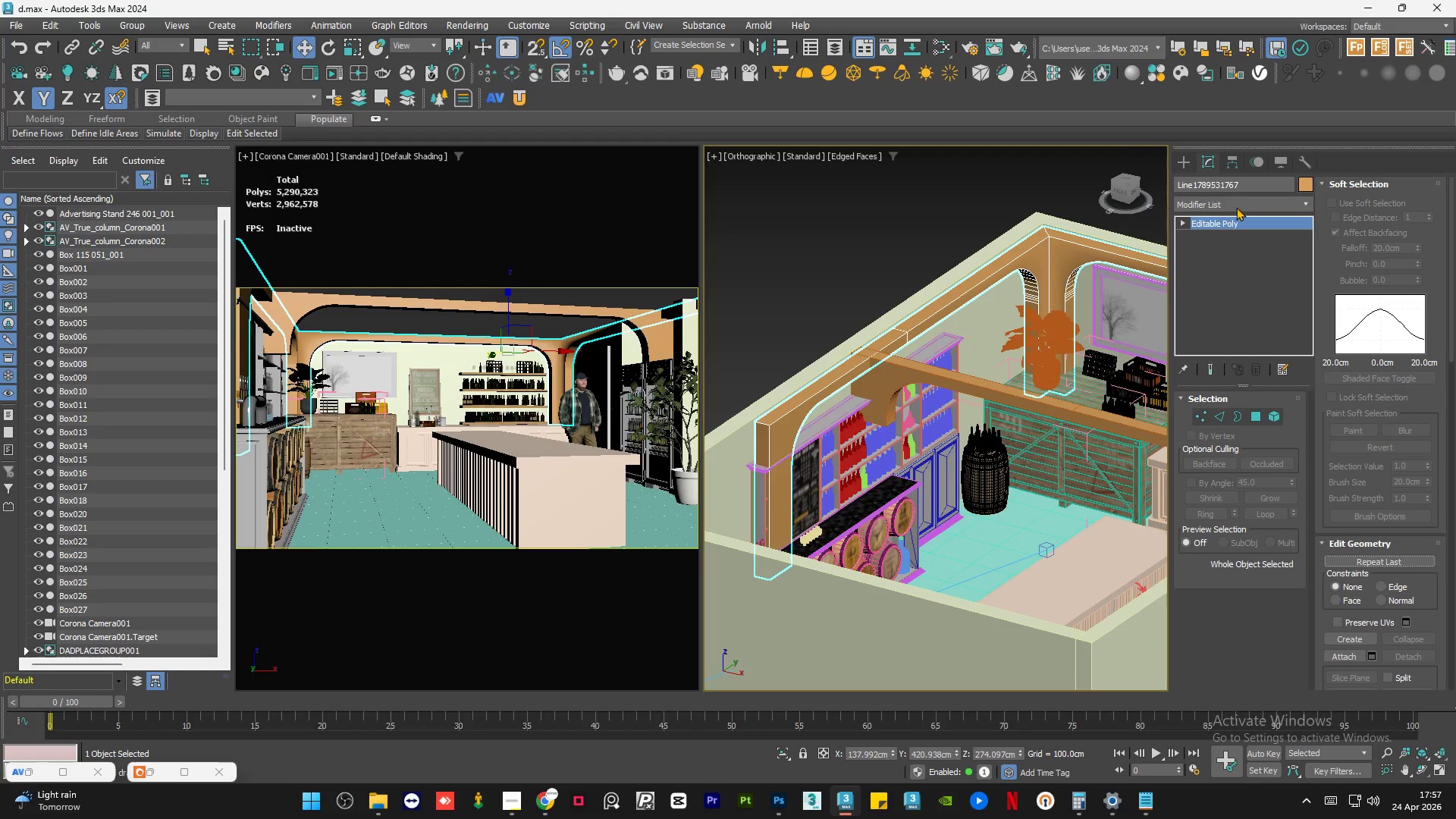 
left_click([1236, 202])
 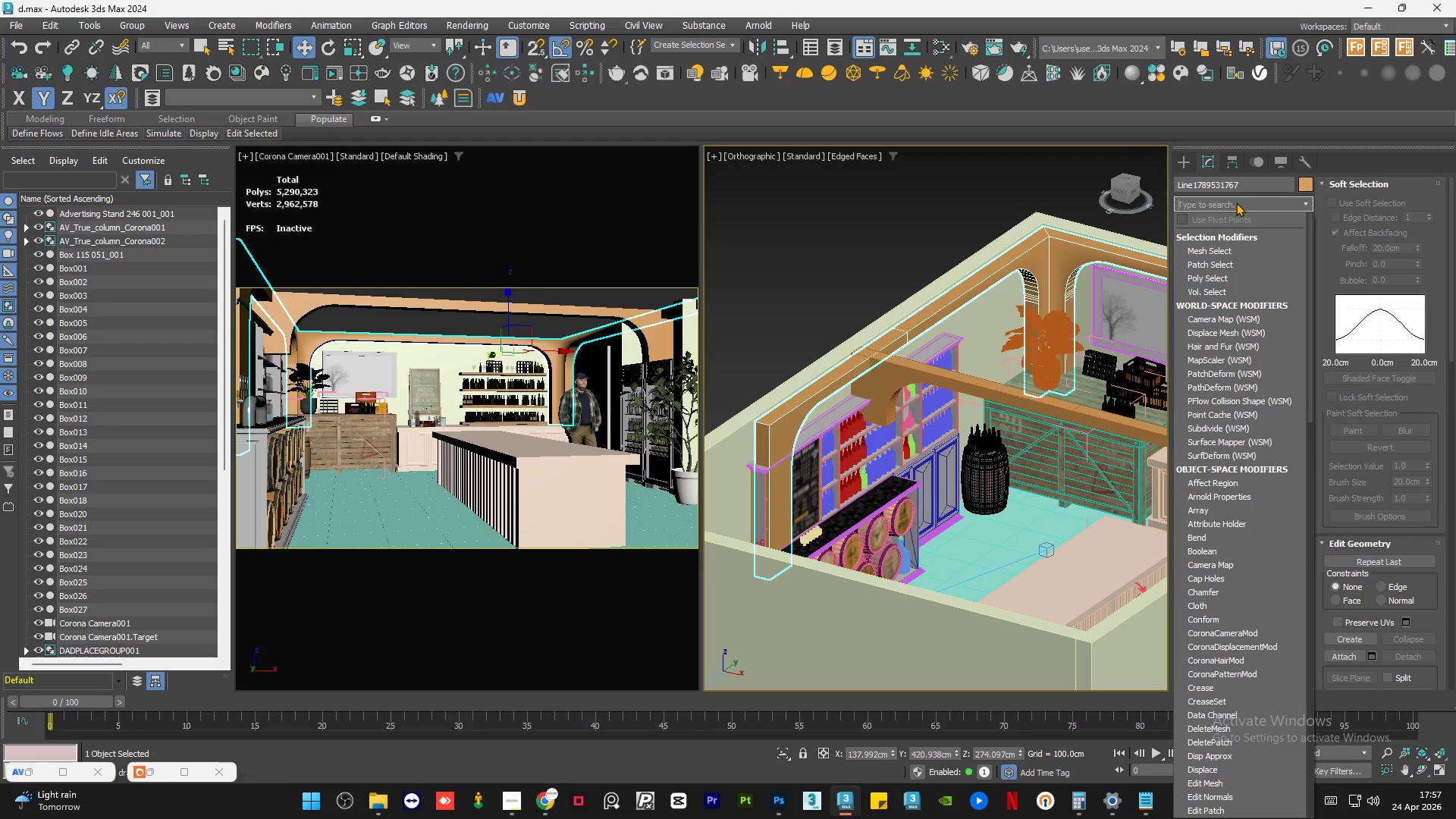 
type(ed)
 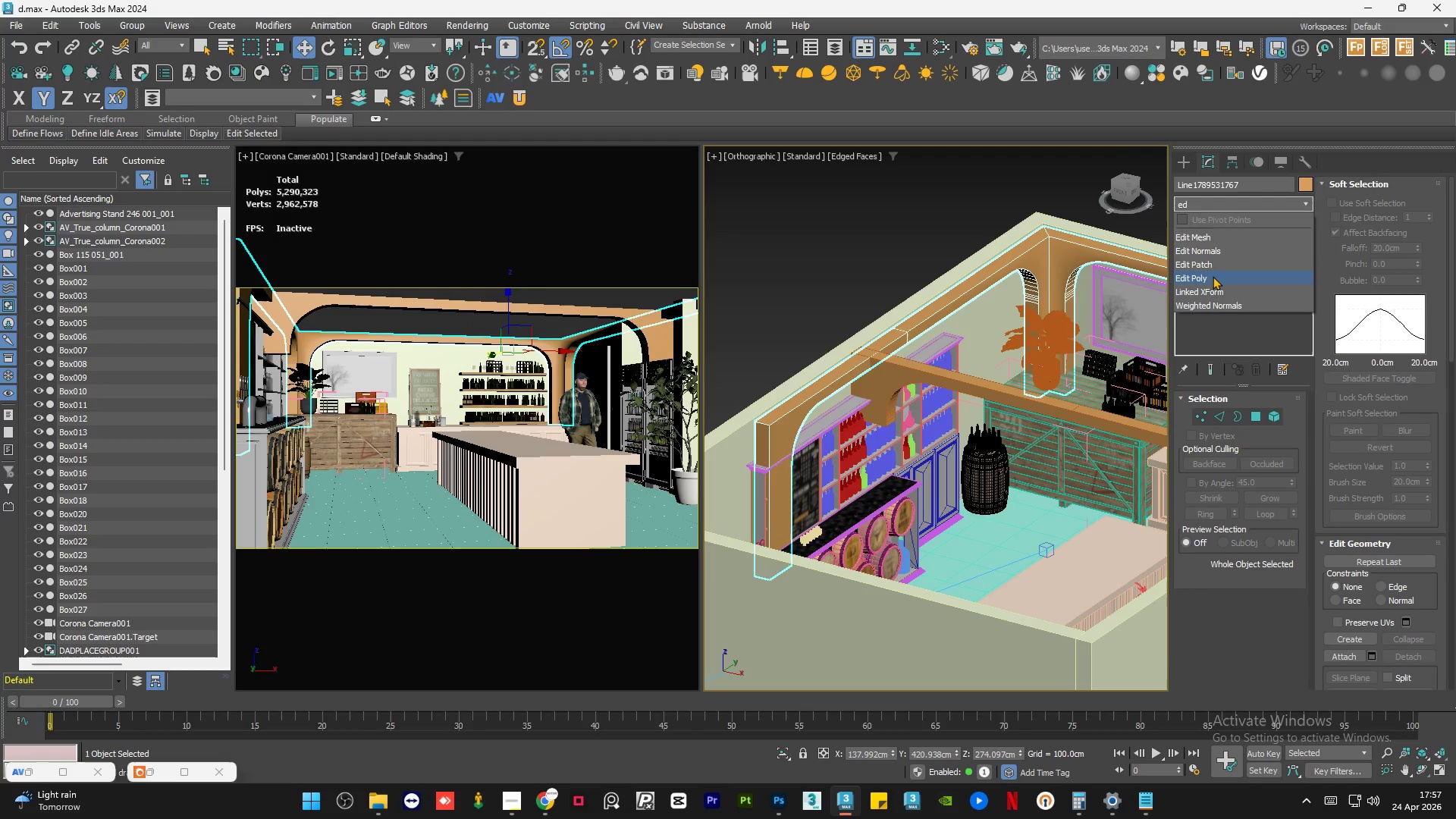 
left_click([1213, 276])
 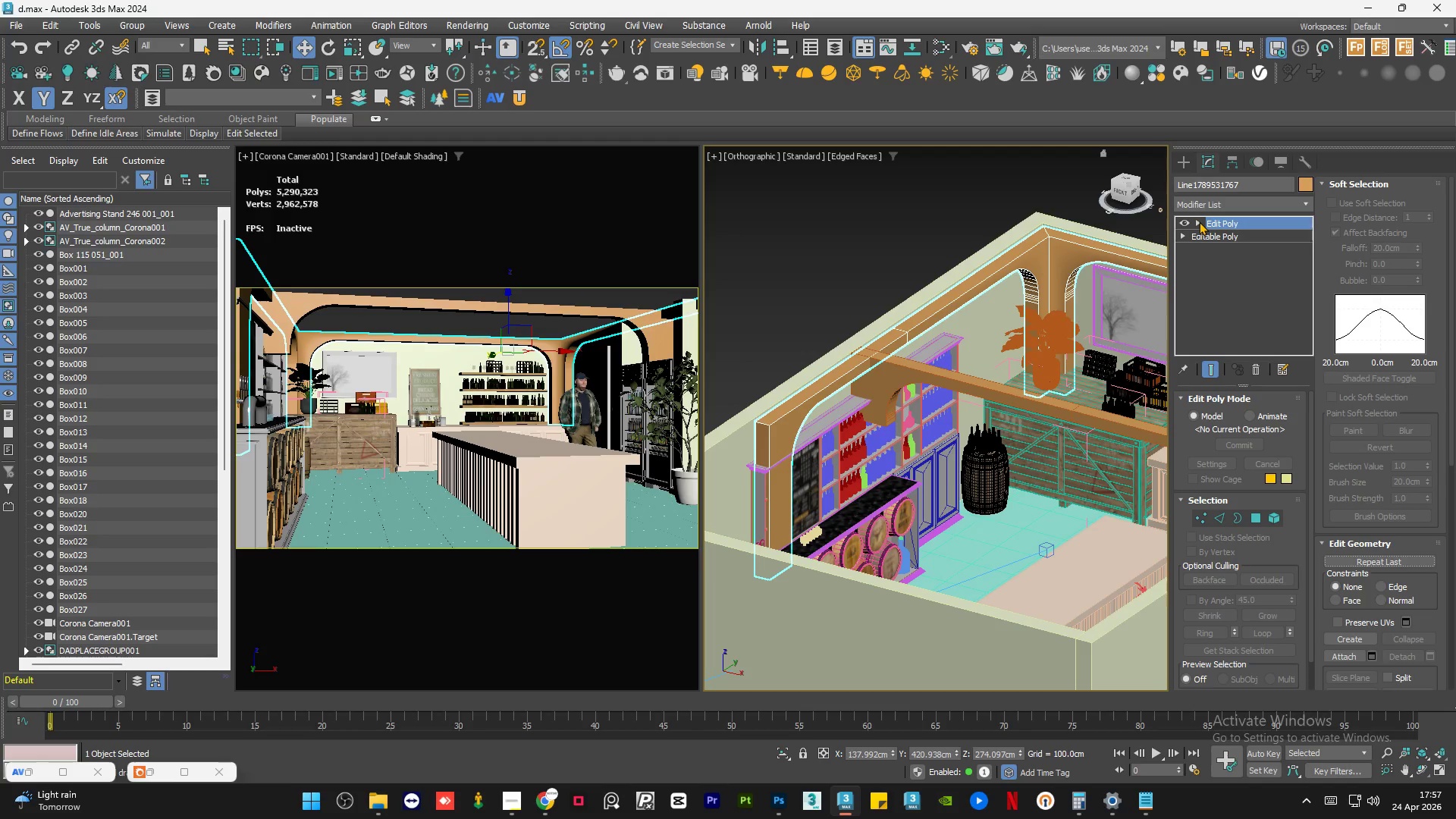 
wait(5.72)
 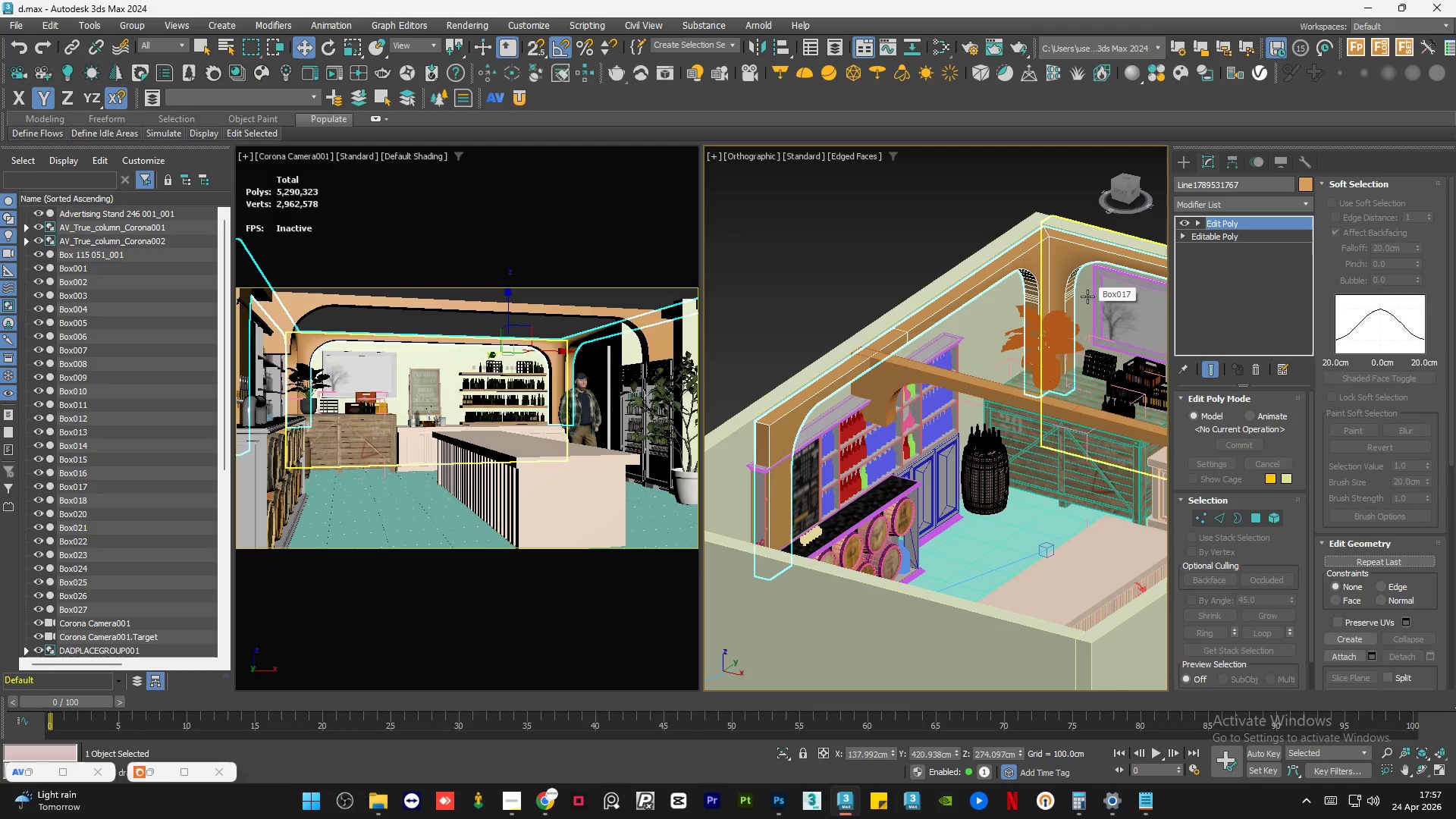 
left_click([1199, 221])
 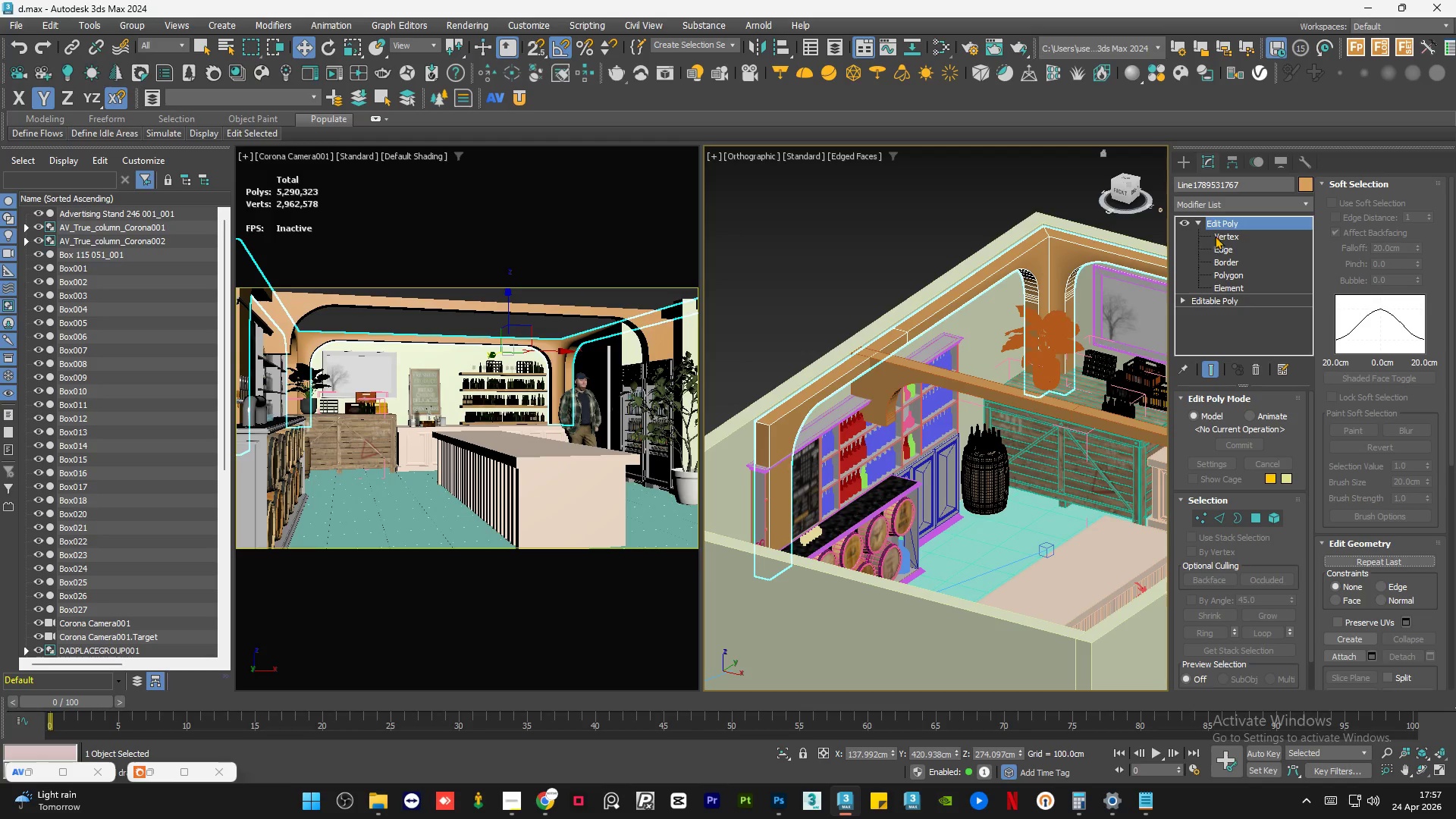 
left_click([1219, 237])
 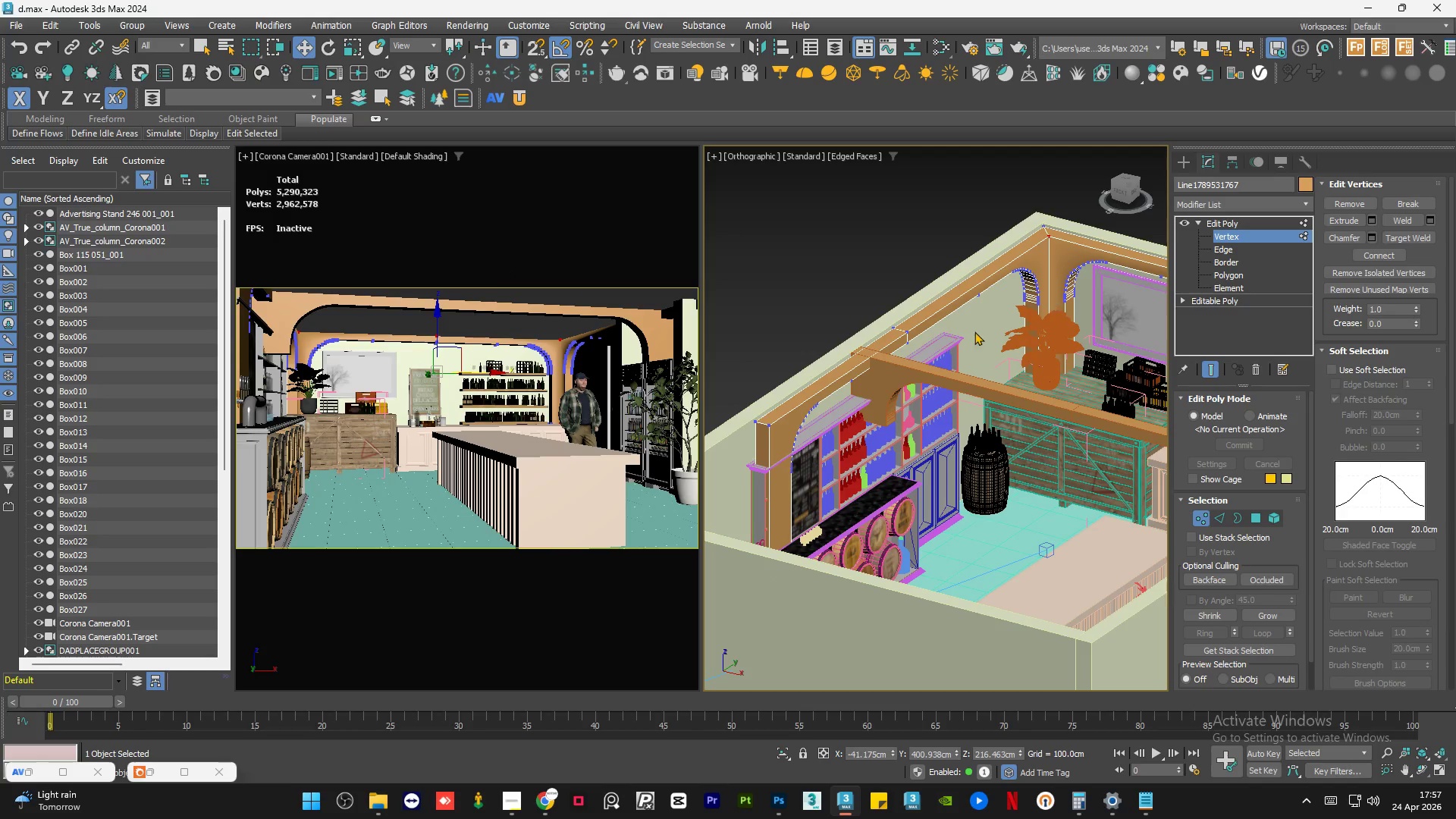 
hold_key(key=AltLeft, duration=1.01)
 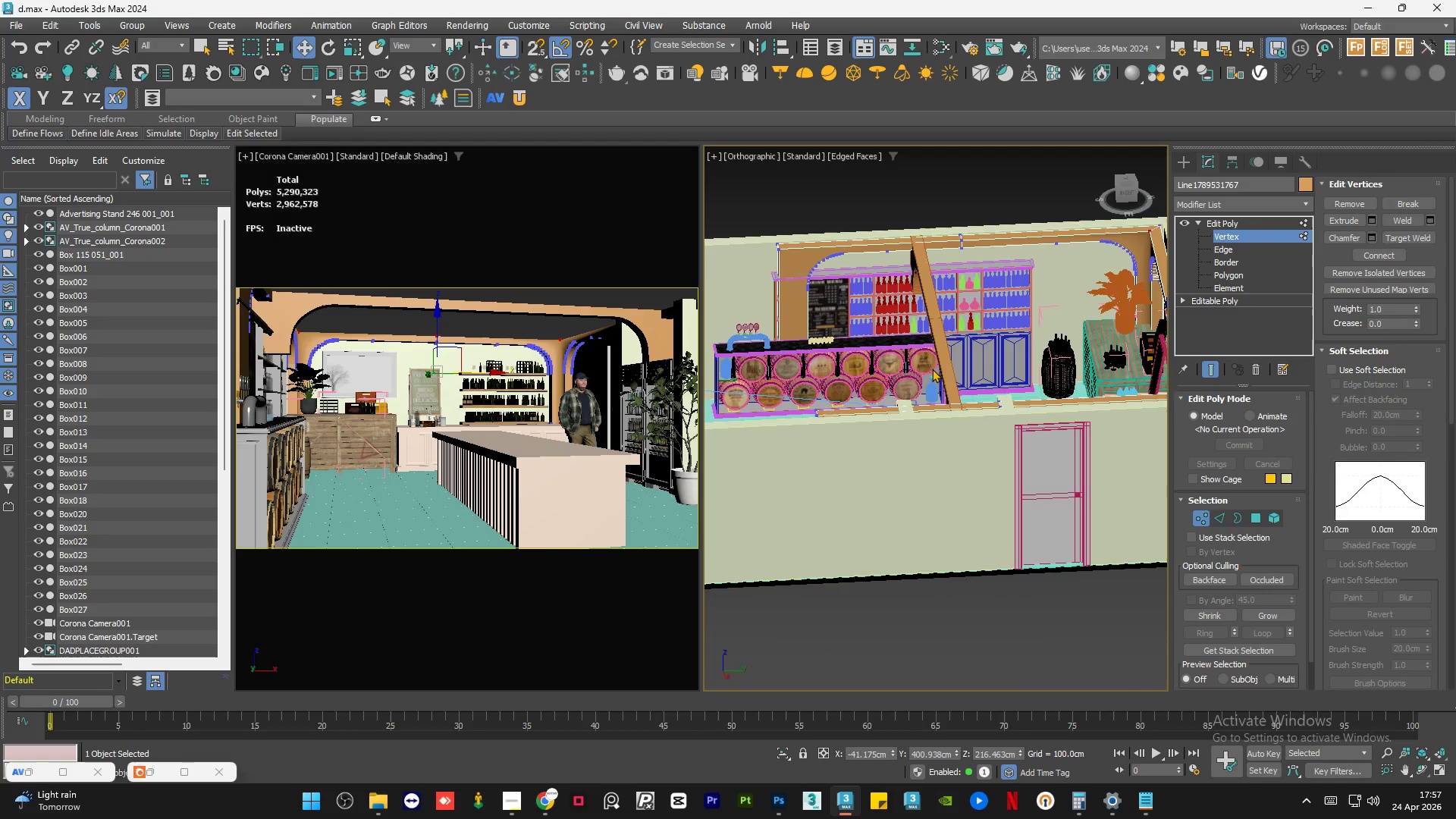 
scroll: coordinate [940, 356], scroll_direction: down, amount: 1.0
 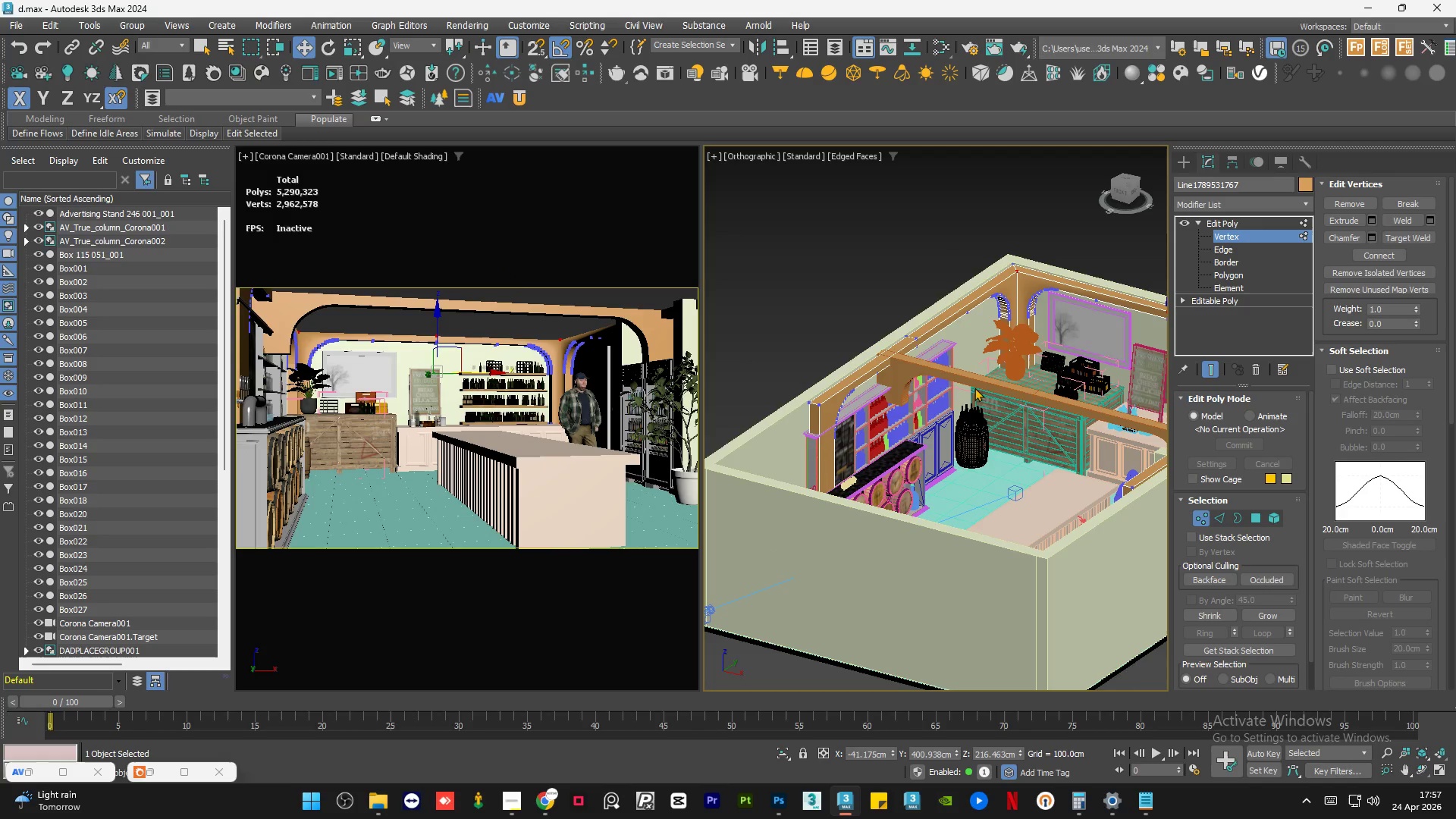 
hold_key(key=AltLeft, duration=0.64)
 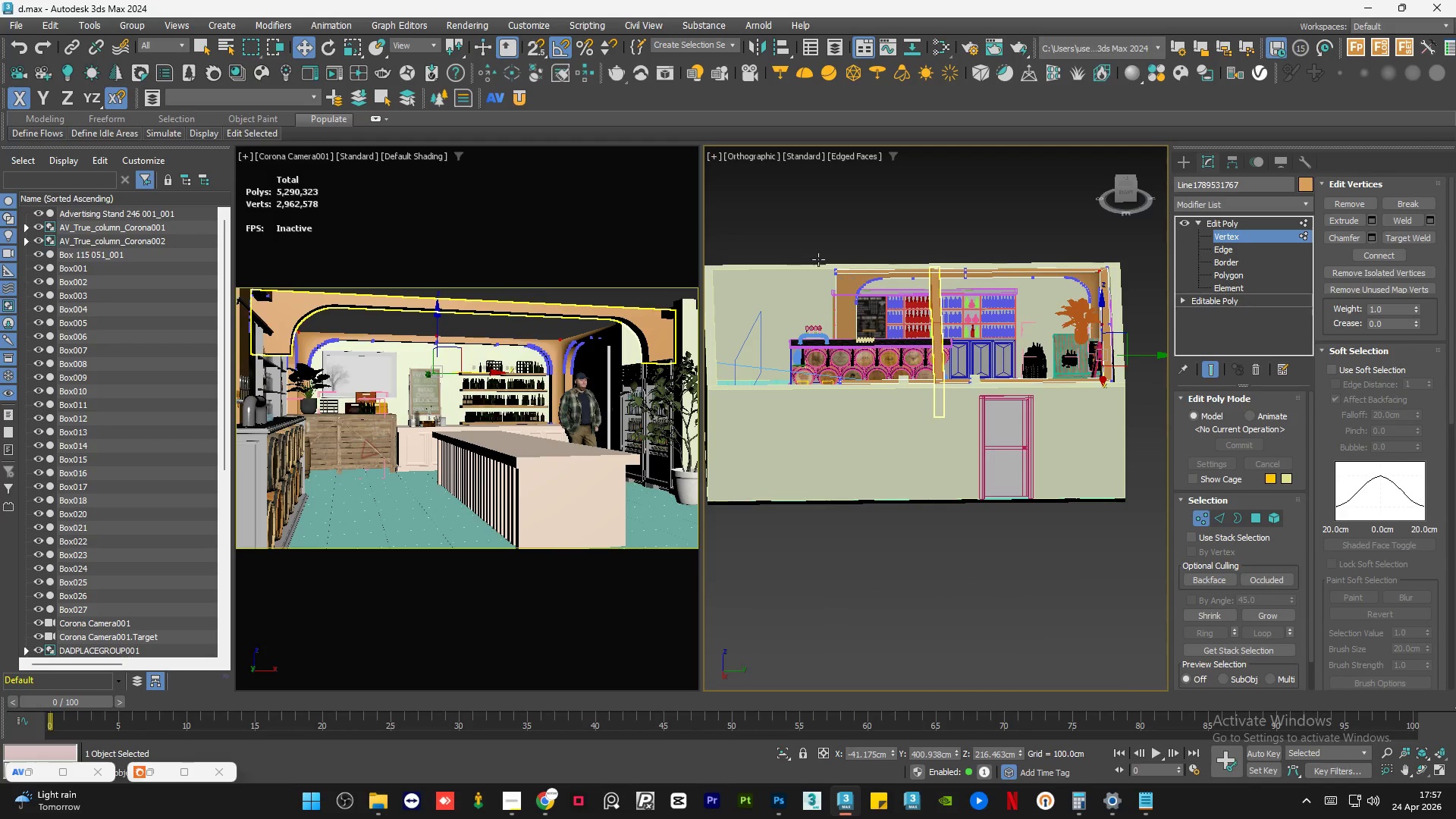 
scroll: coordinate [940, 362], scroll_direction: down, amount: 1.0
 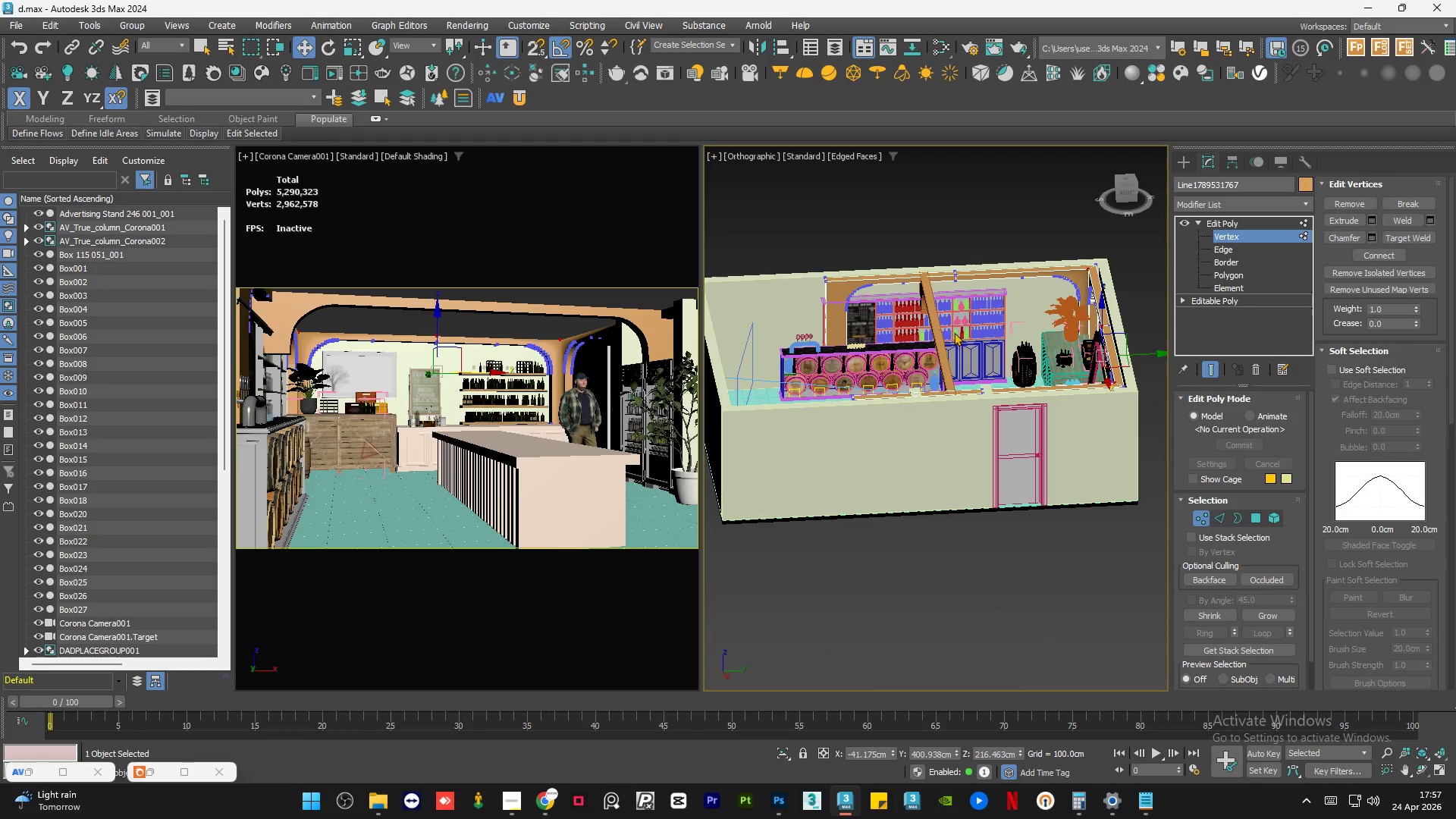 
left_click_drag(start_coordinate=[805, 231], to_coordinate=[990, 460])
 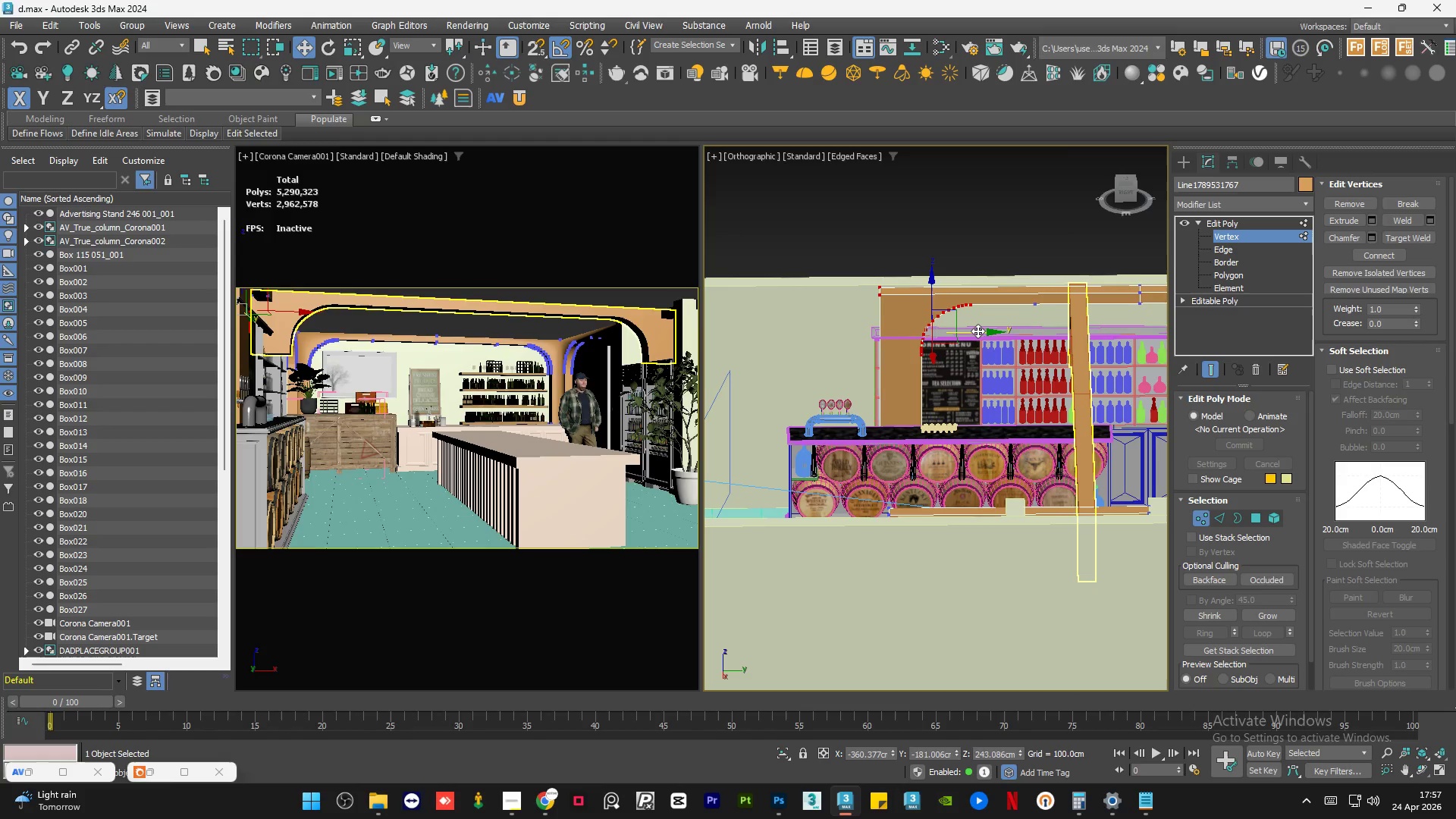 
scroll: coordinate [792, 252], scroll_direction: up, amount: 2.0
 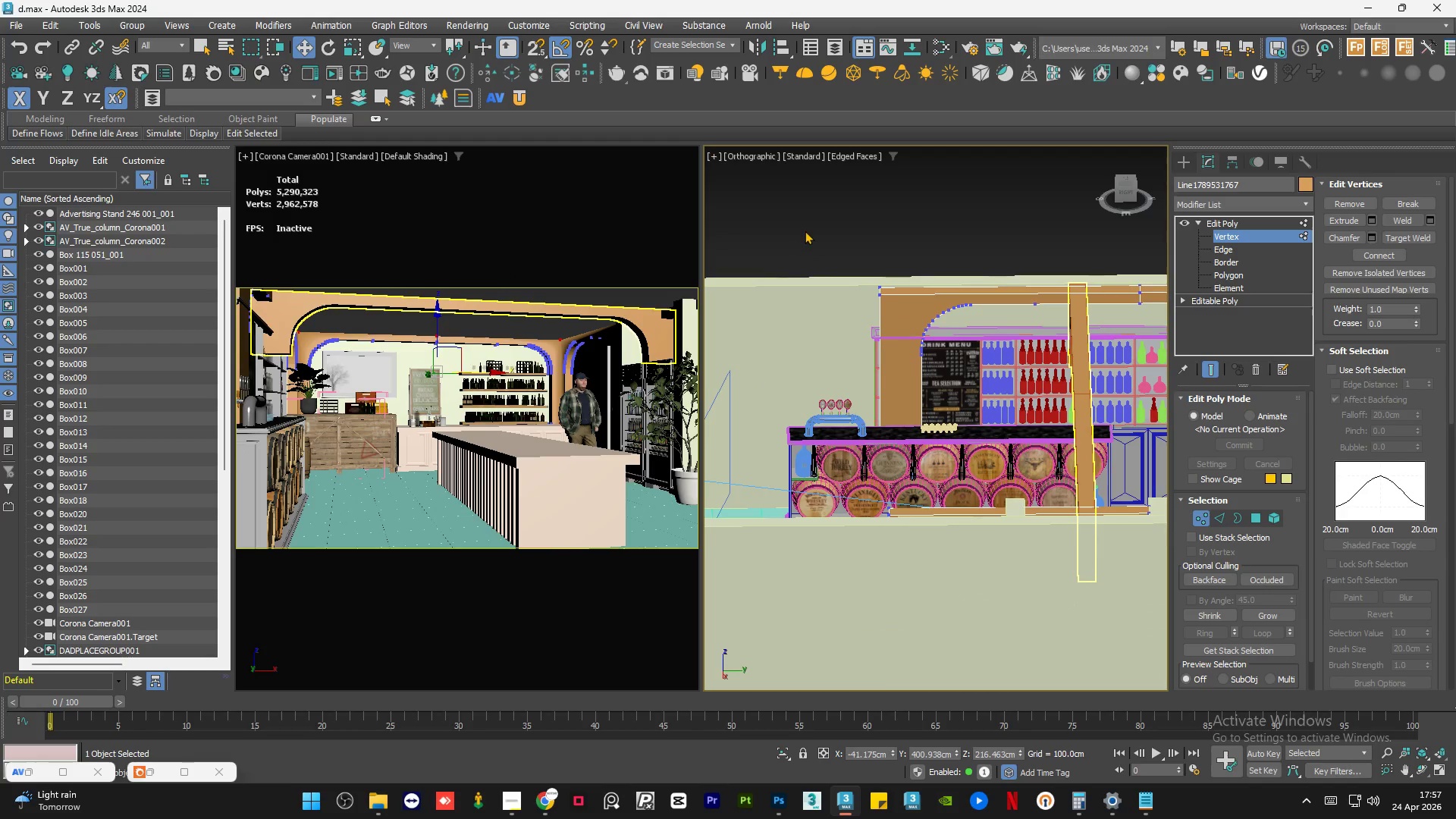 
left_click_drag(start_coordinate=[978, 330], to_coordinate=[815, 328])
 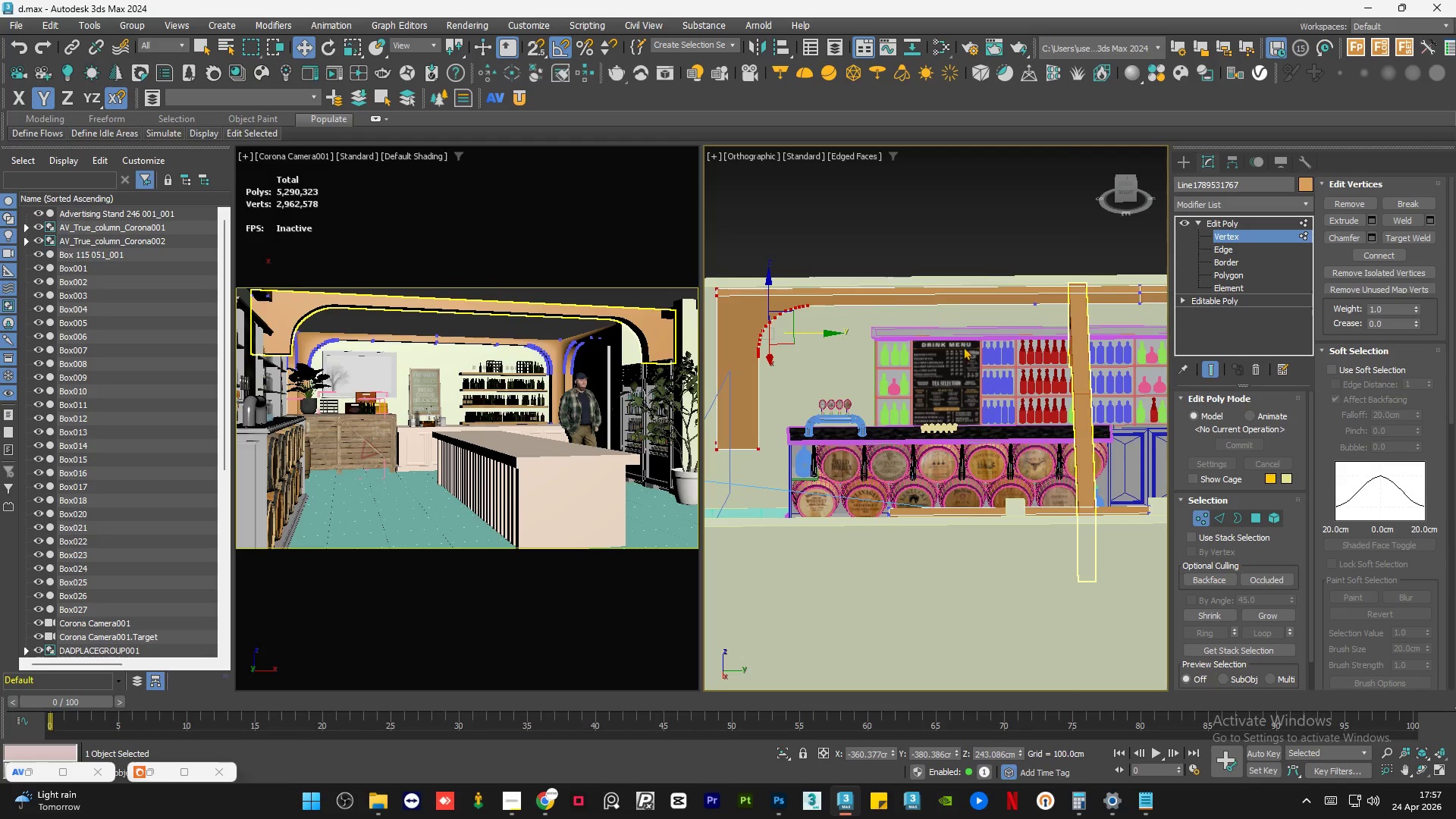 
scroll: coordinate [834, 331], scroll_direction: up, amount: 1.0
 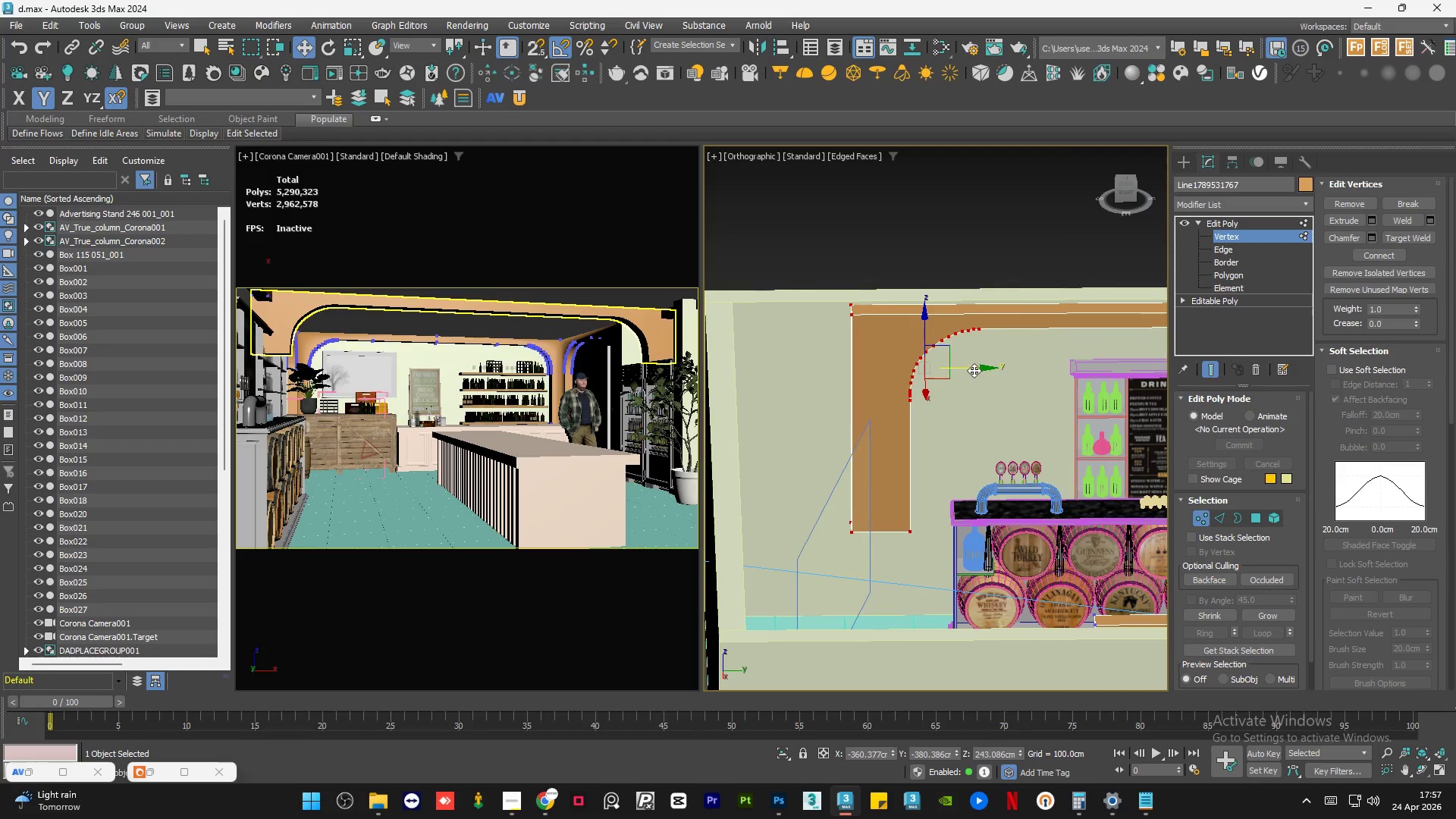 
left_click_drag(start_coordinate=[974, 367], to_coordinate=[858, 355])
 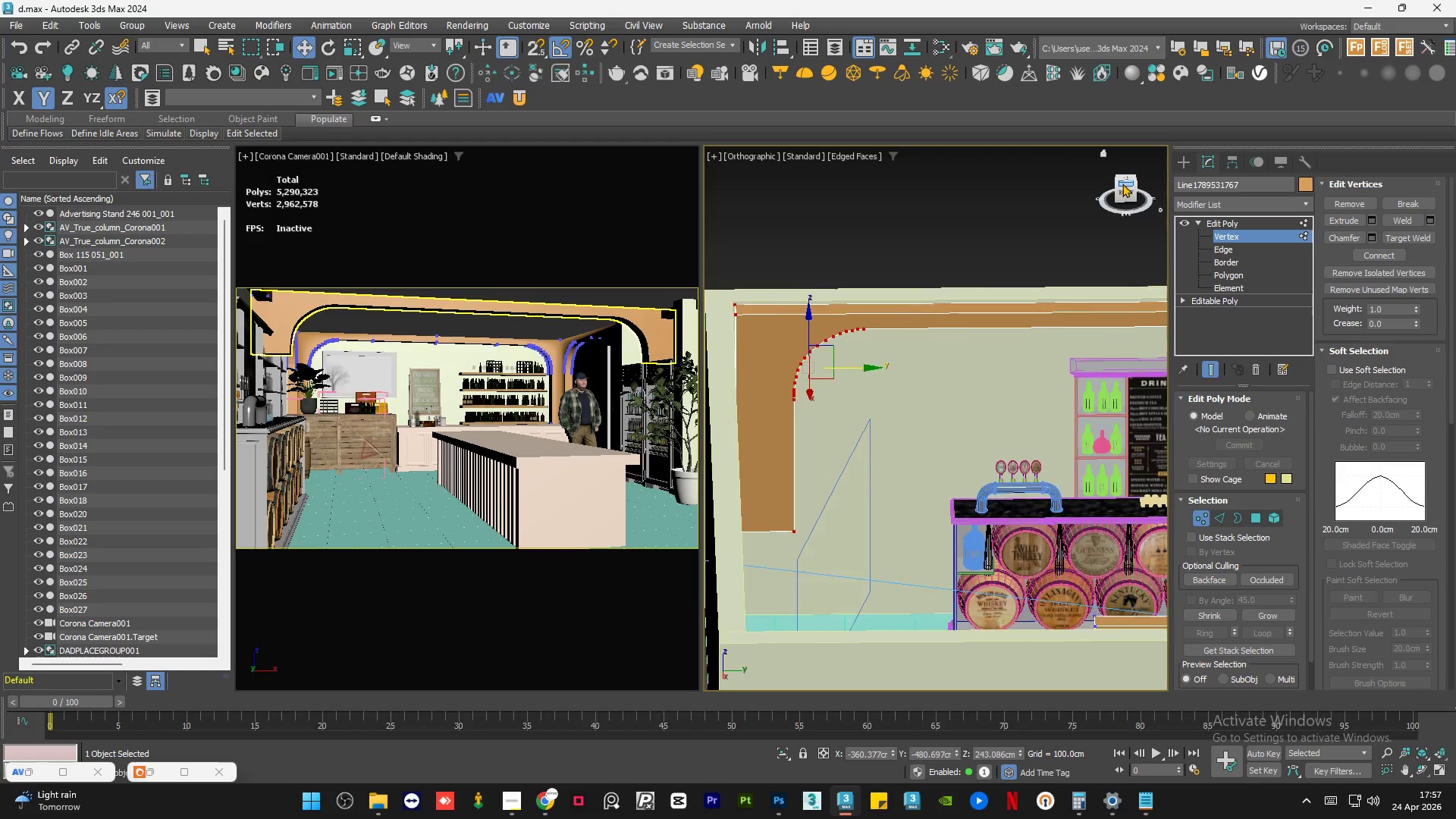 
scroll: coordinate [810, 238], scroll_direction: up, amount: 2.0
 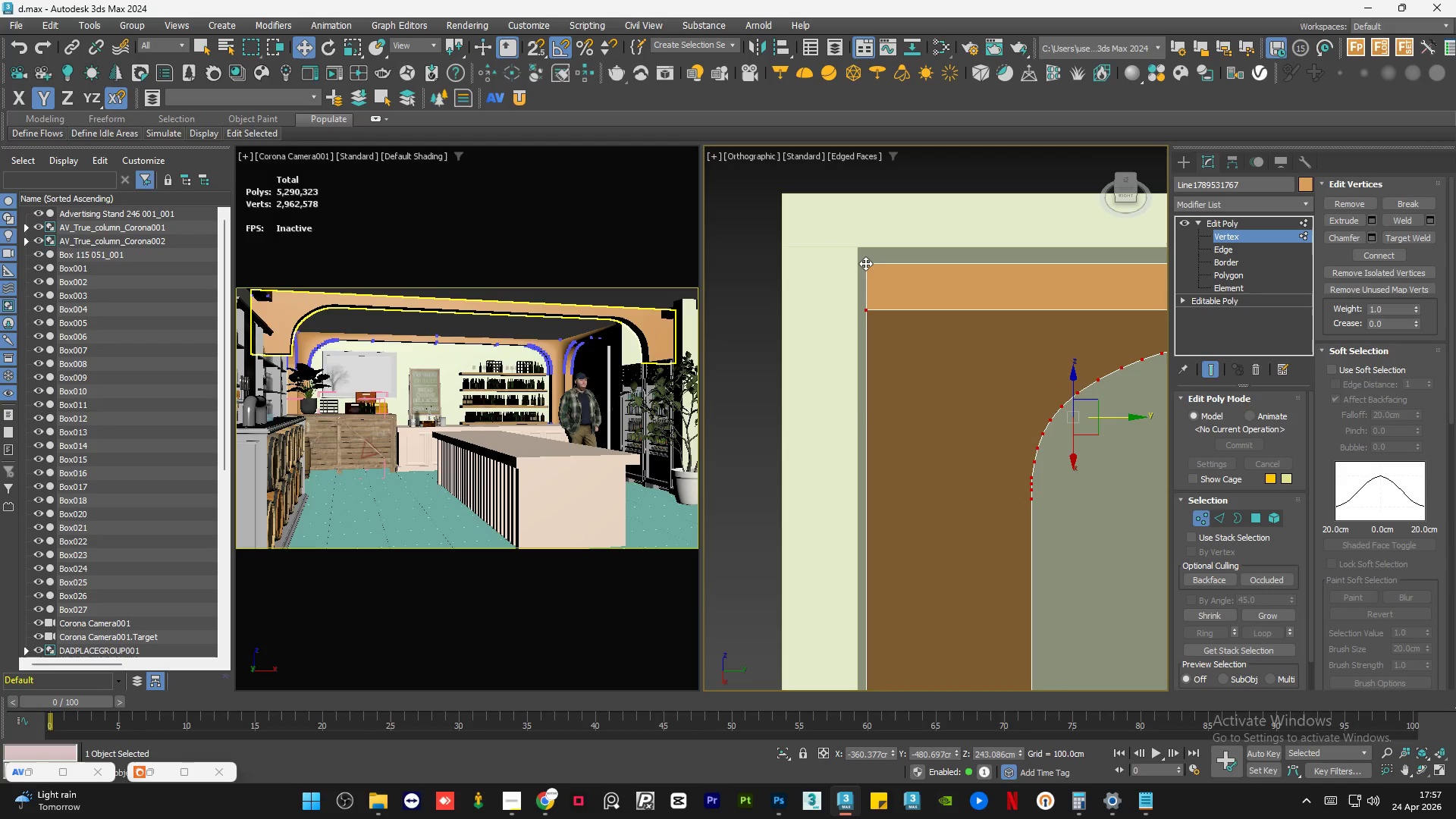 
key(S)
 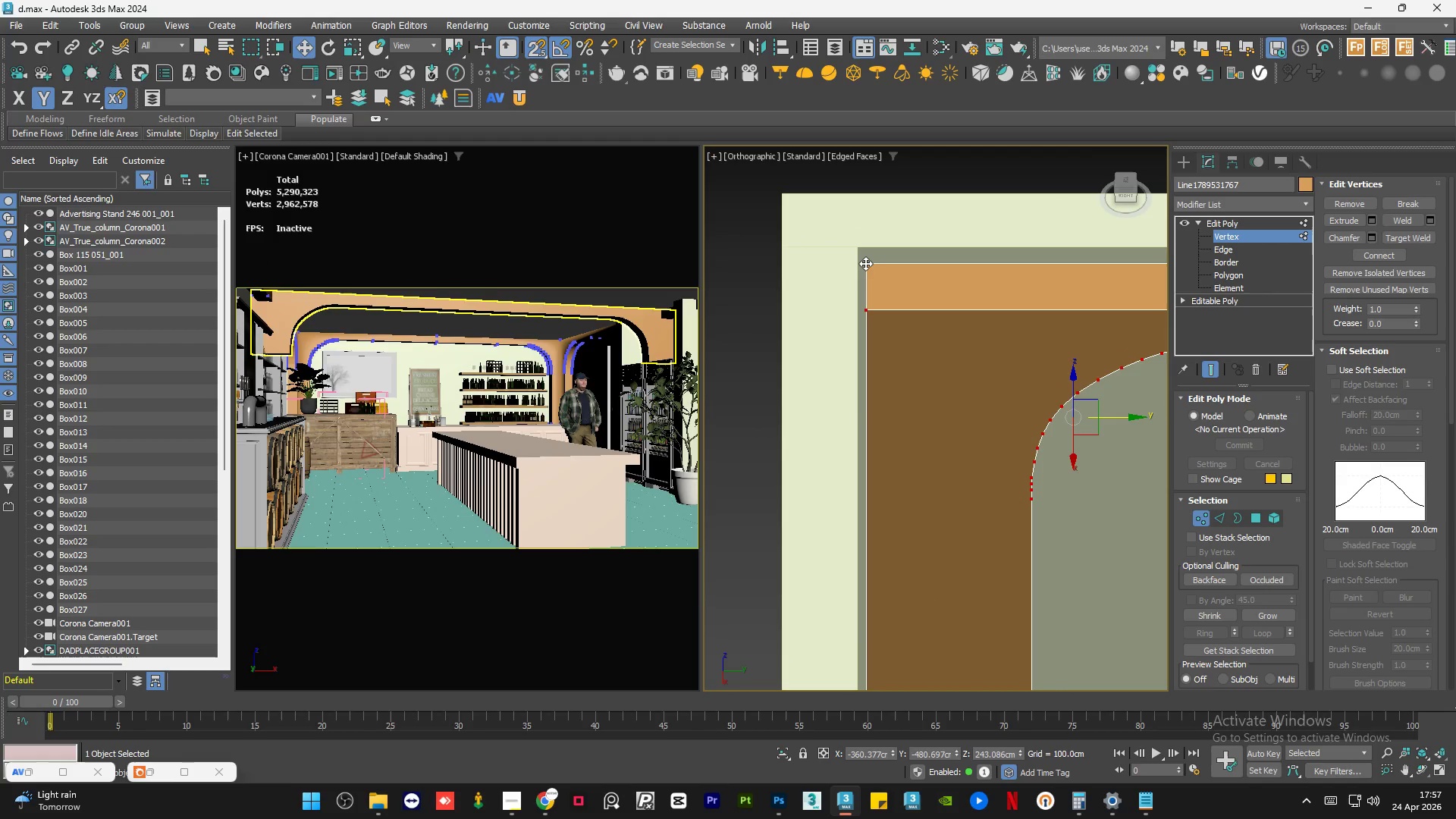 
left_click_drag(start_coordinate=[865, 263], to_coordinate=[863, 254])
 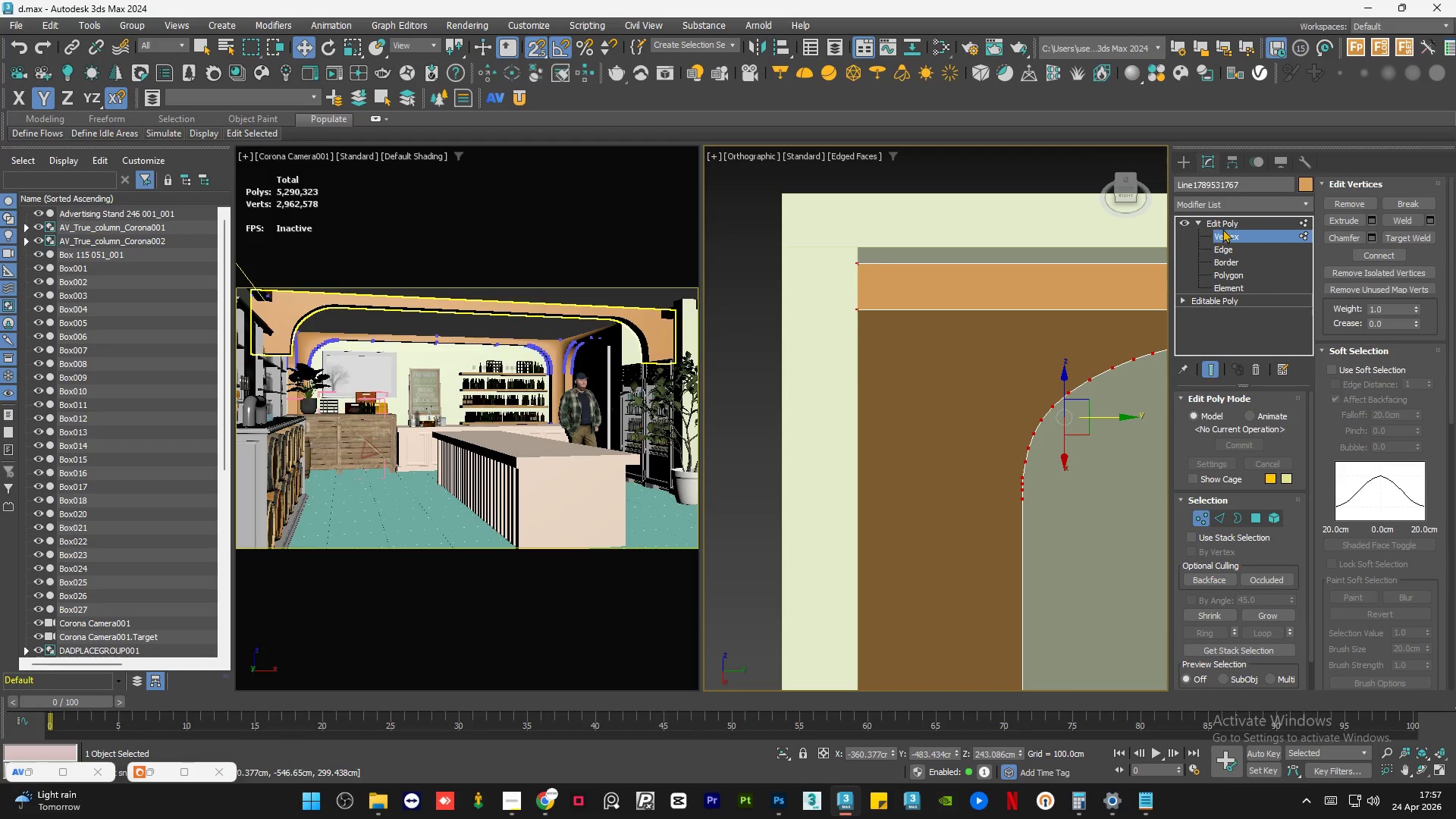 
left_click([1226, 227])
 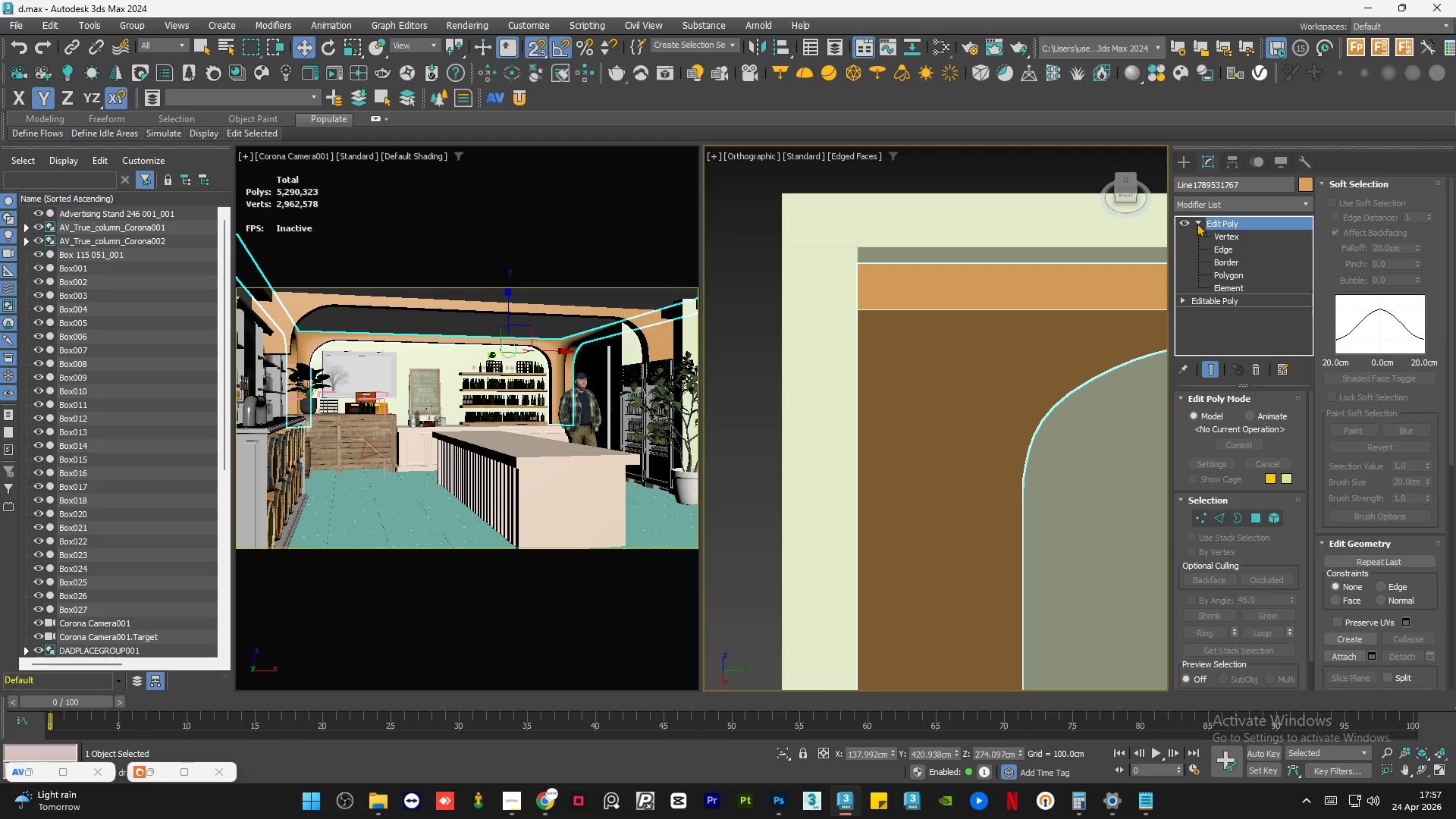 
left_click([1196, 223])
 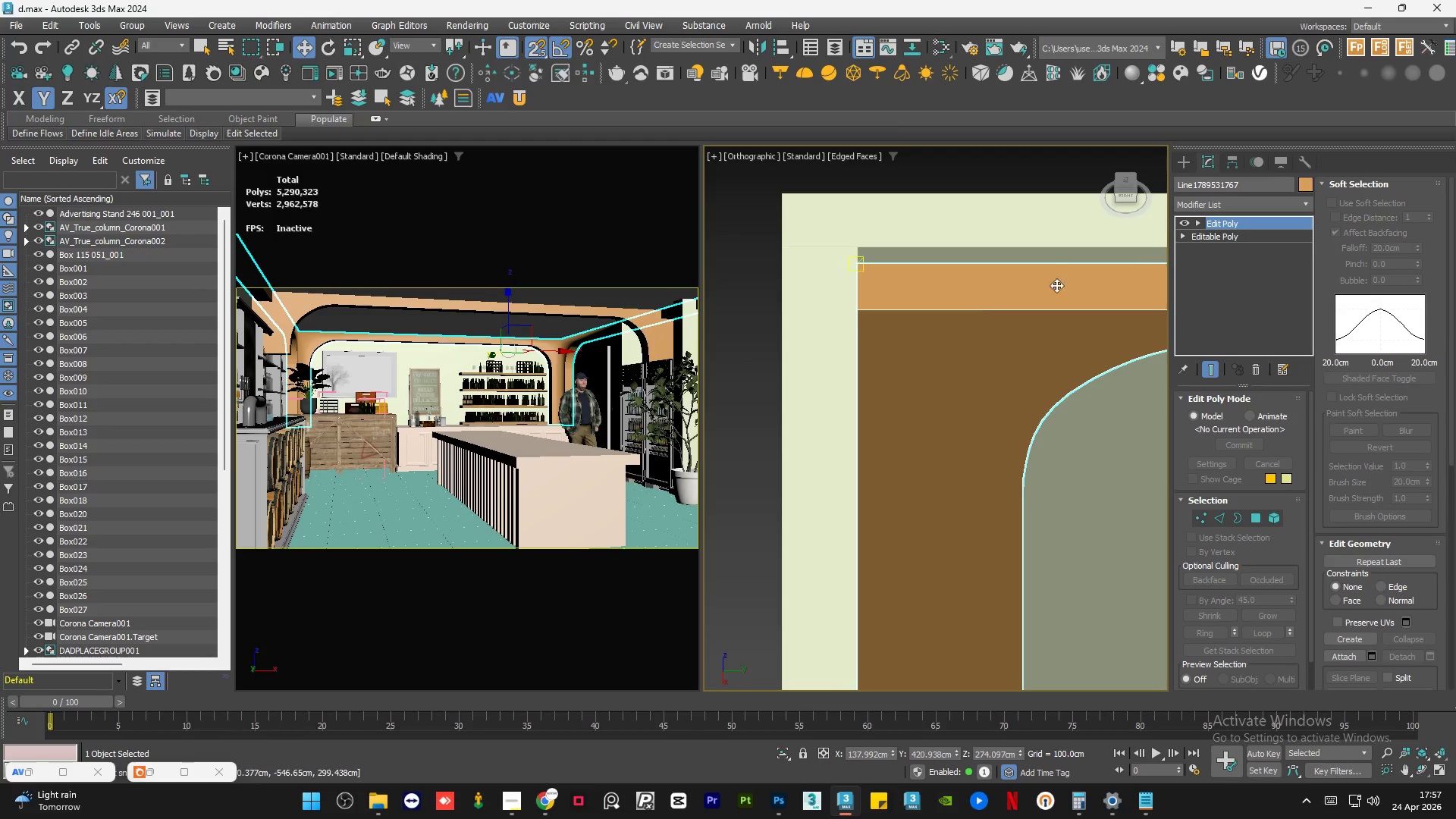 
key(S)
 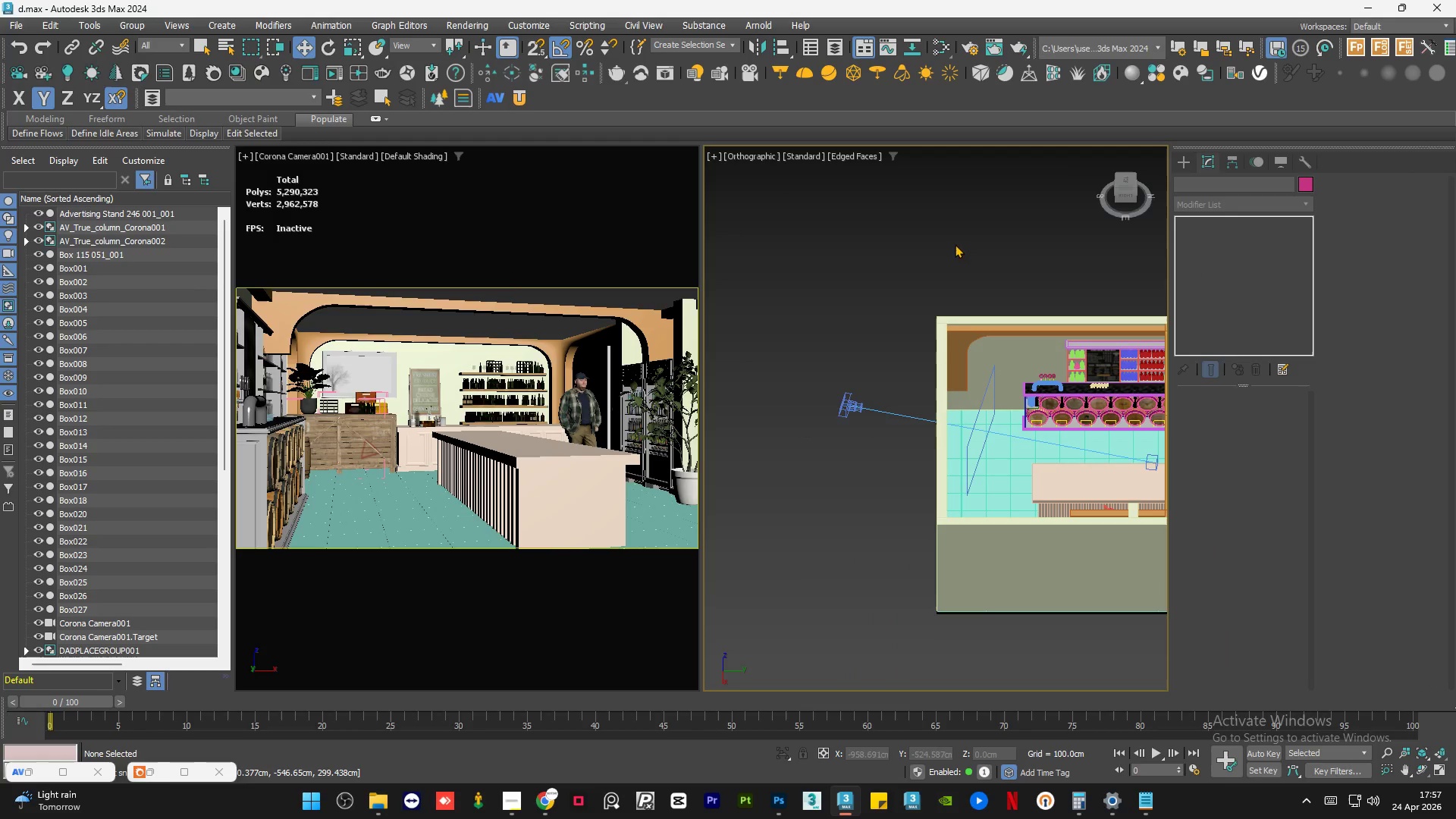 
scroll: coordinate [952, 341], scroll_direction: down, amount: 6.0
 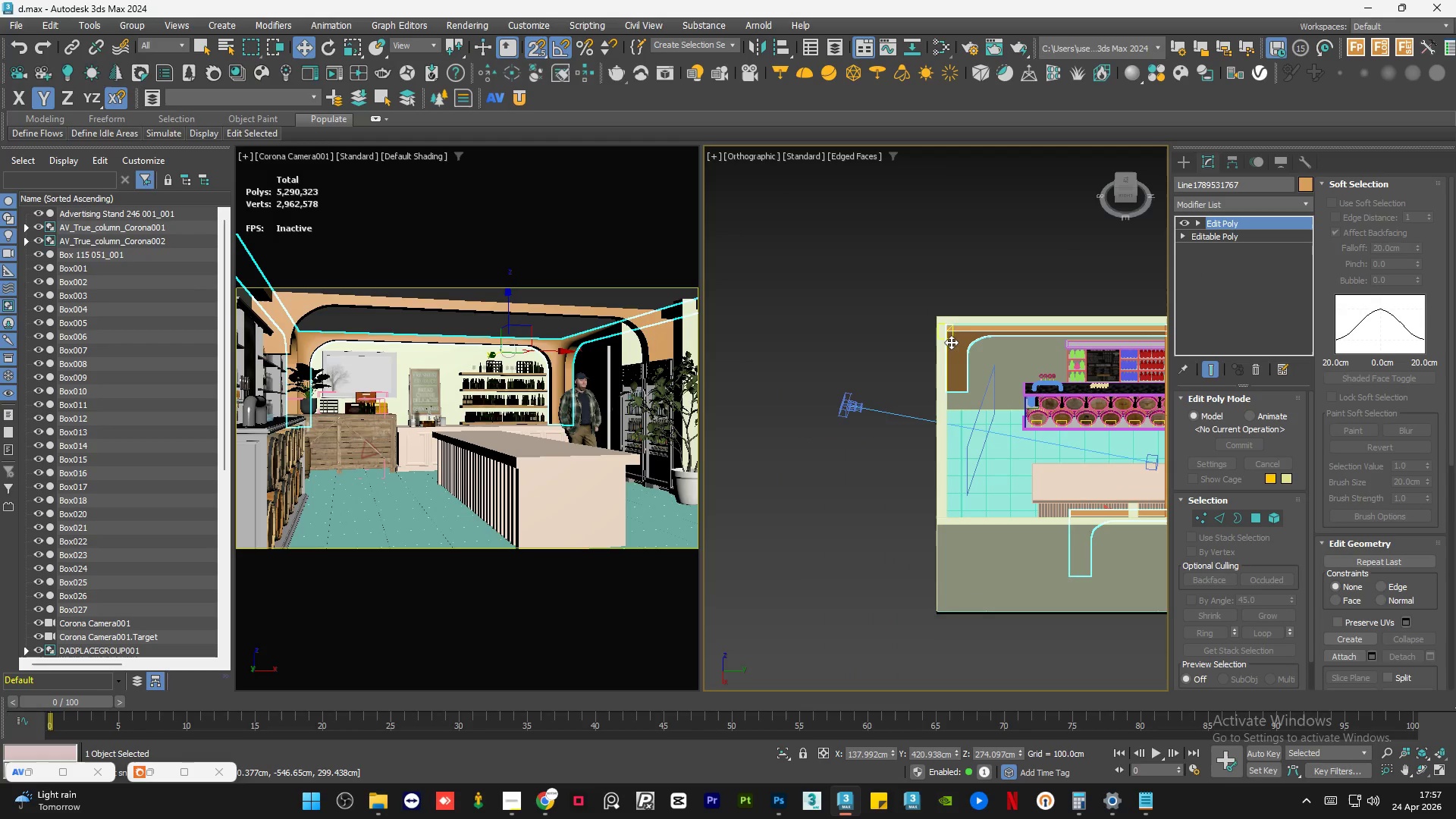 
hold_key(key=AltLeft, duration=0.92)
 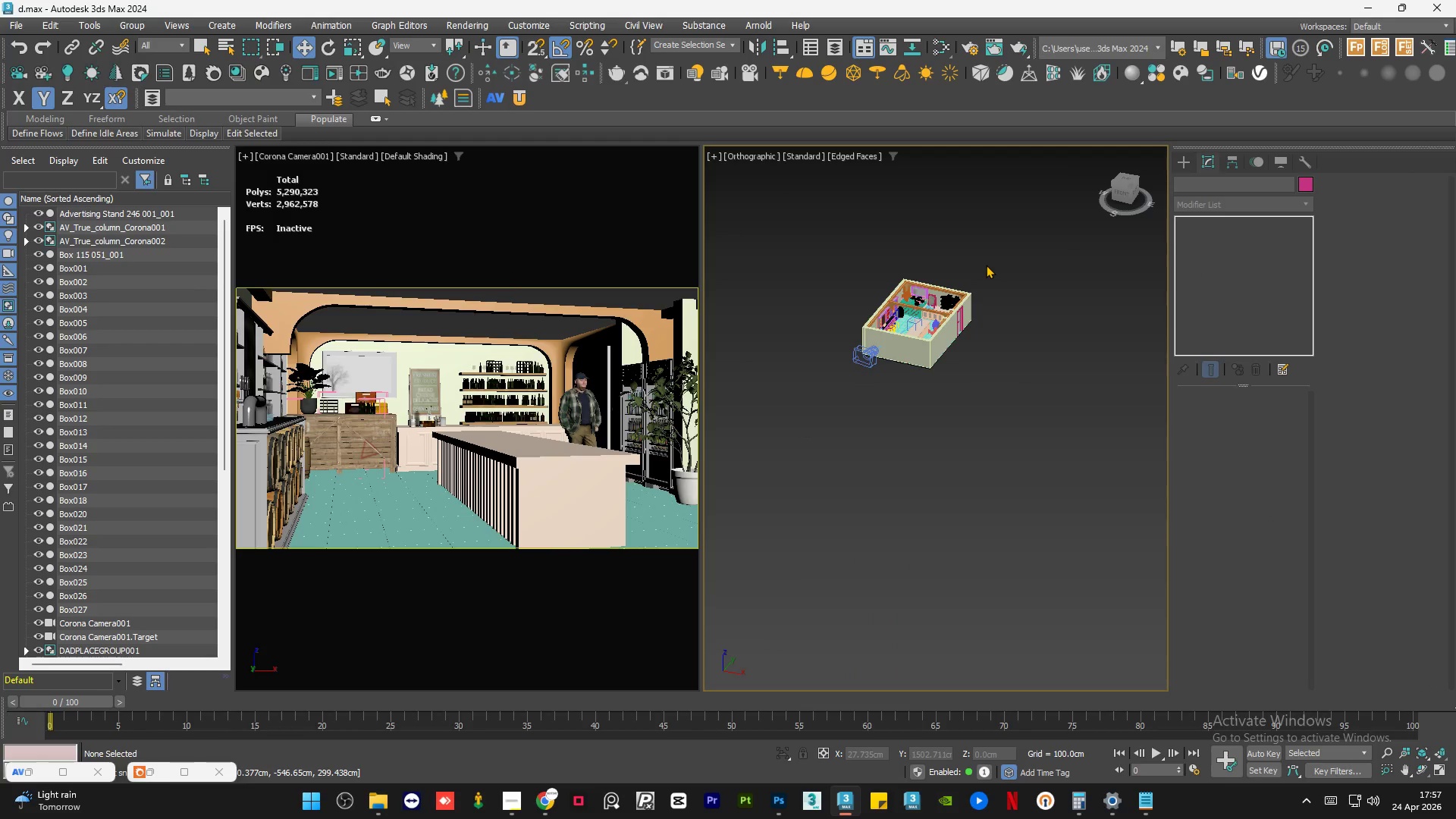 
scroll: coordinate [875, 325], scroll_direction: down, amount: 4.0
 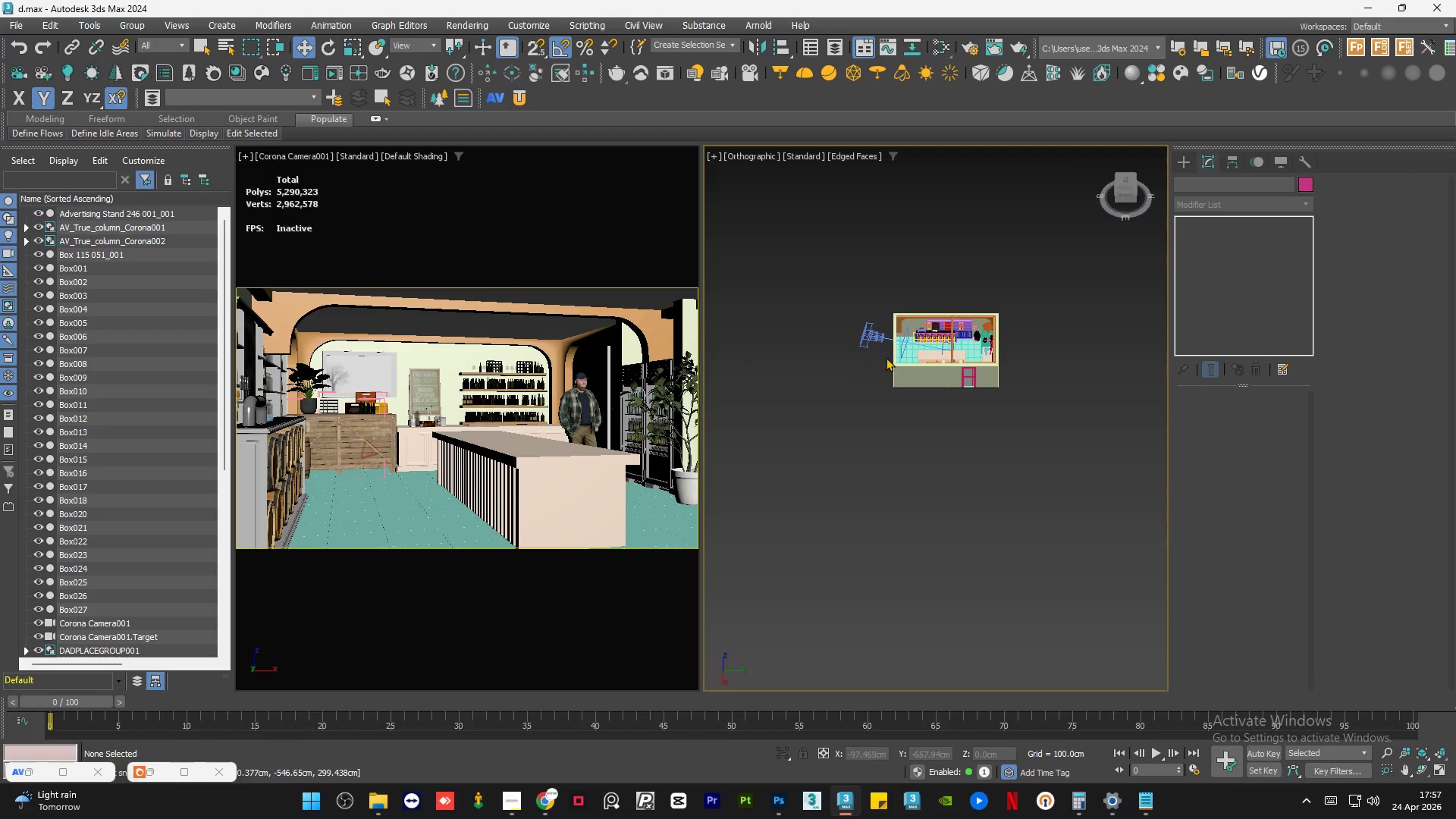 
double_click([986, 265])
 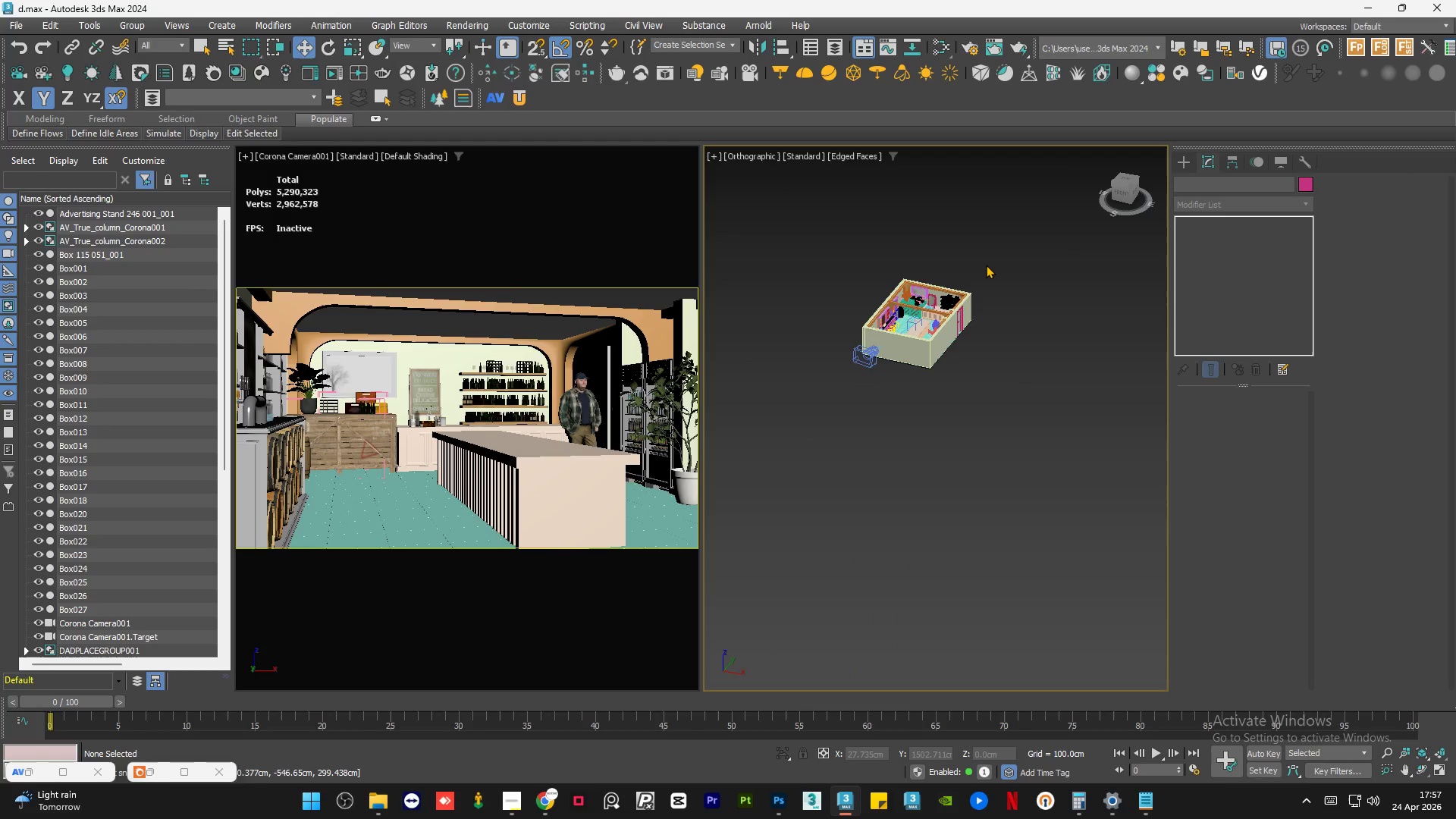 
key(Control+S)
 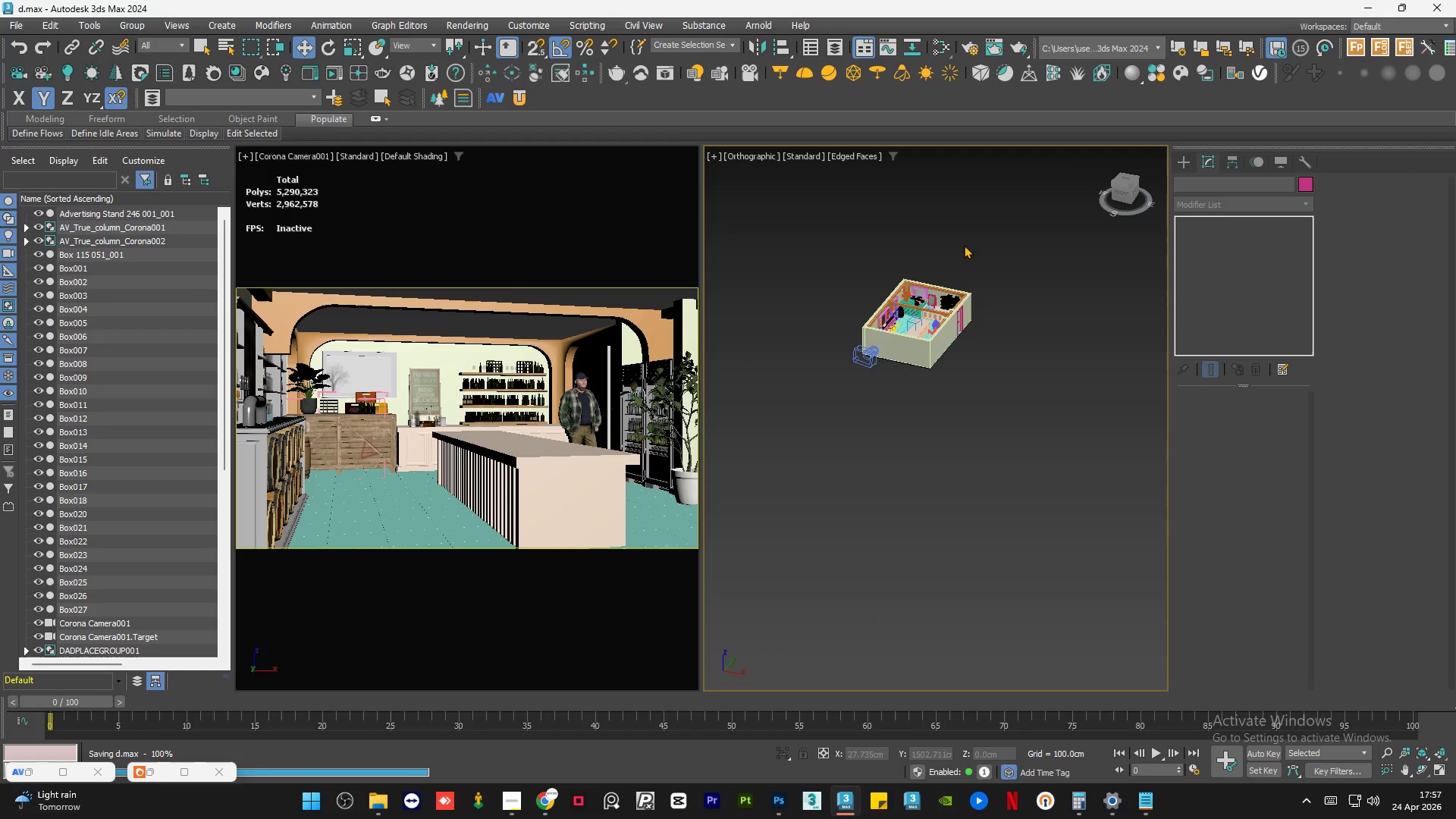 
left_click([964, 245])
 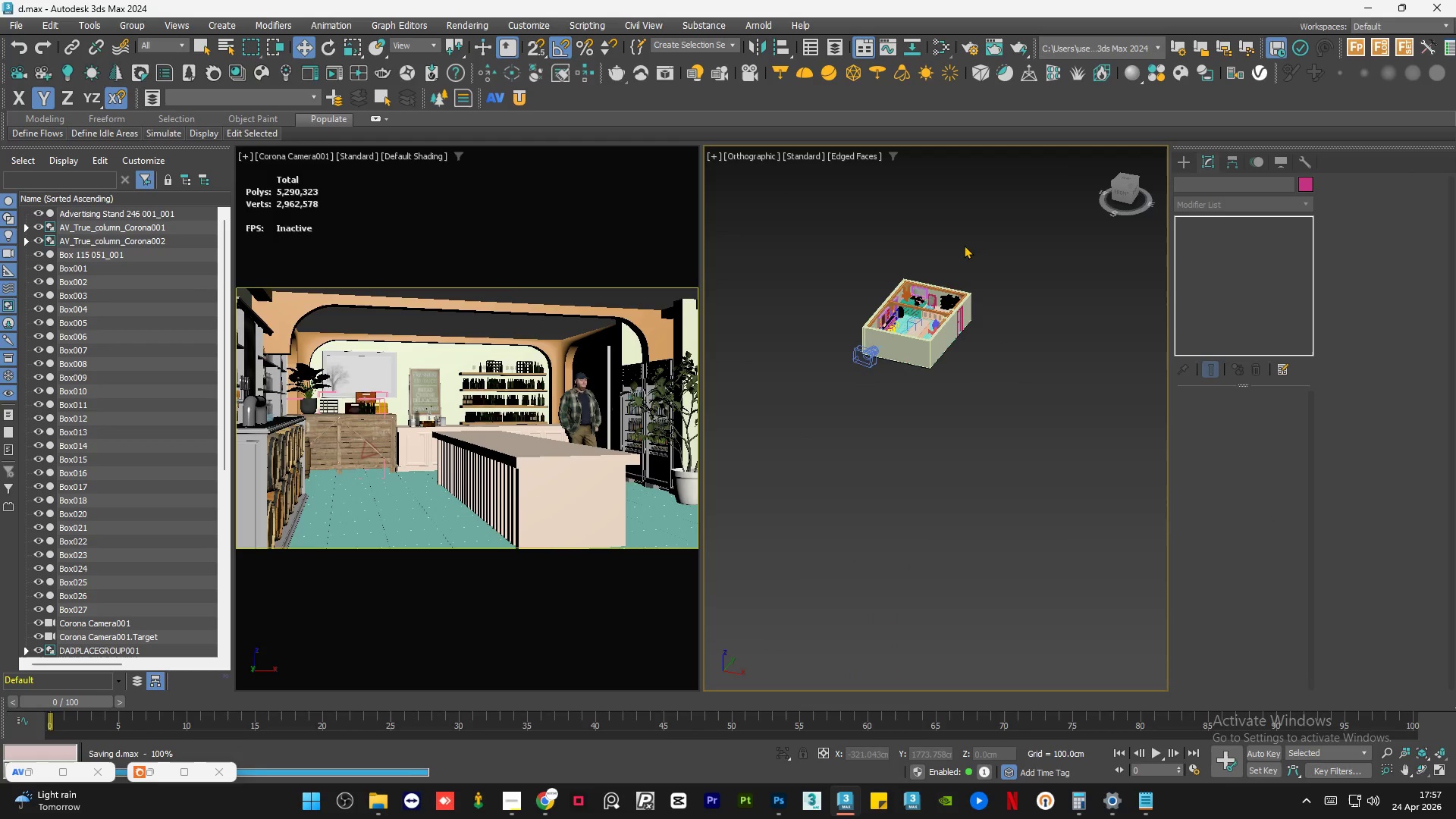 
hold_key(key=AltLeft, duration=0.5)
 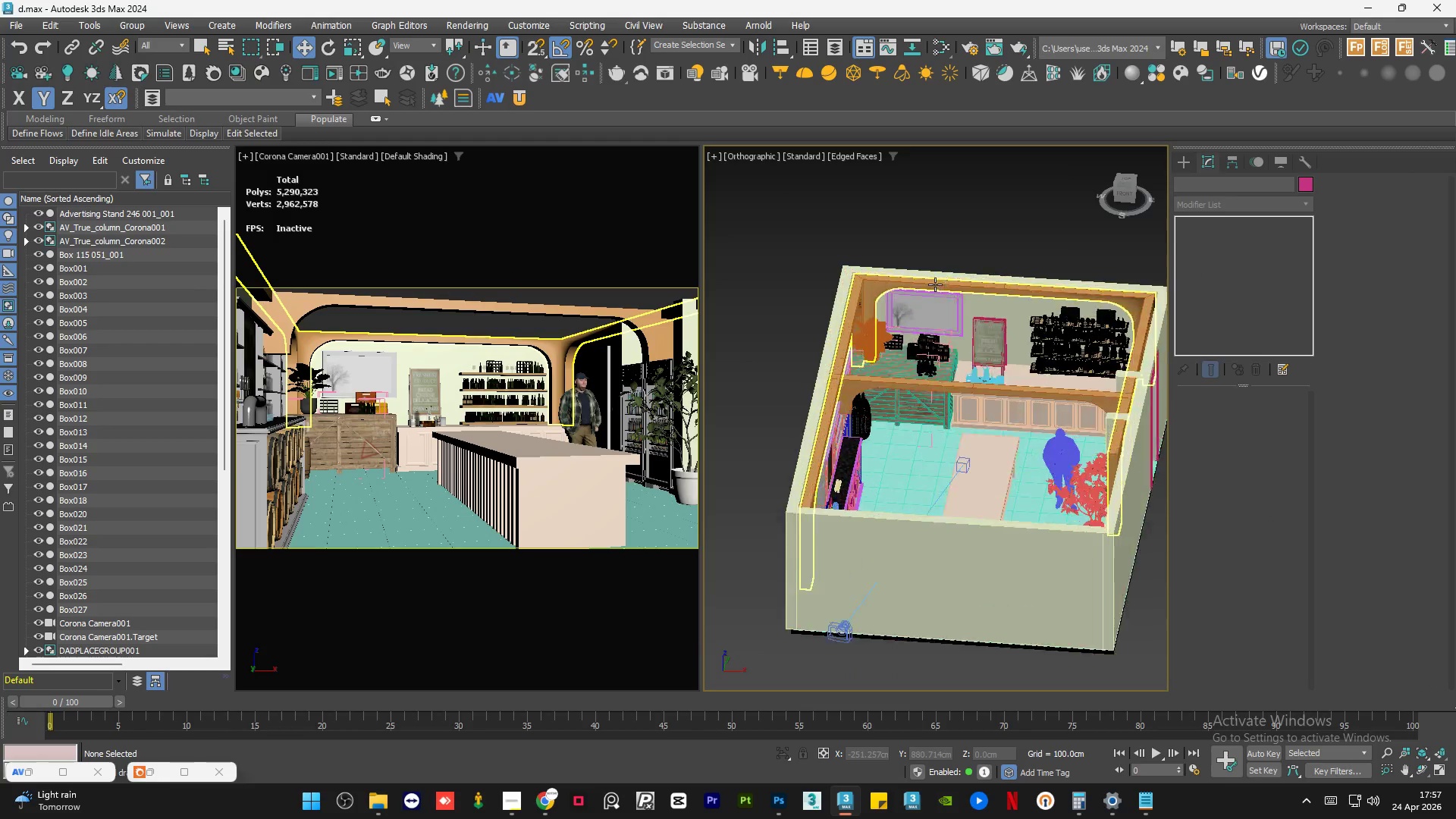 
left_click([820, 284])
 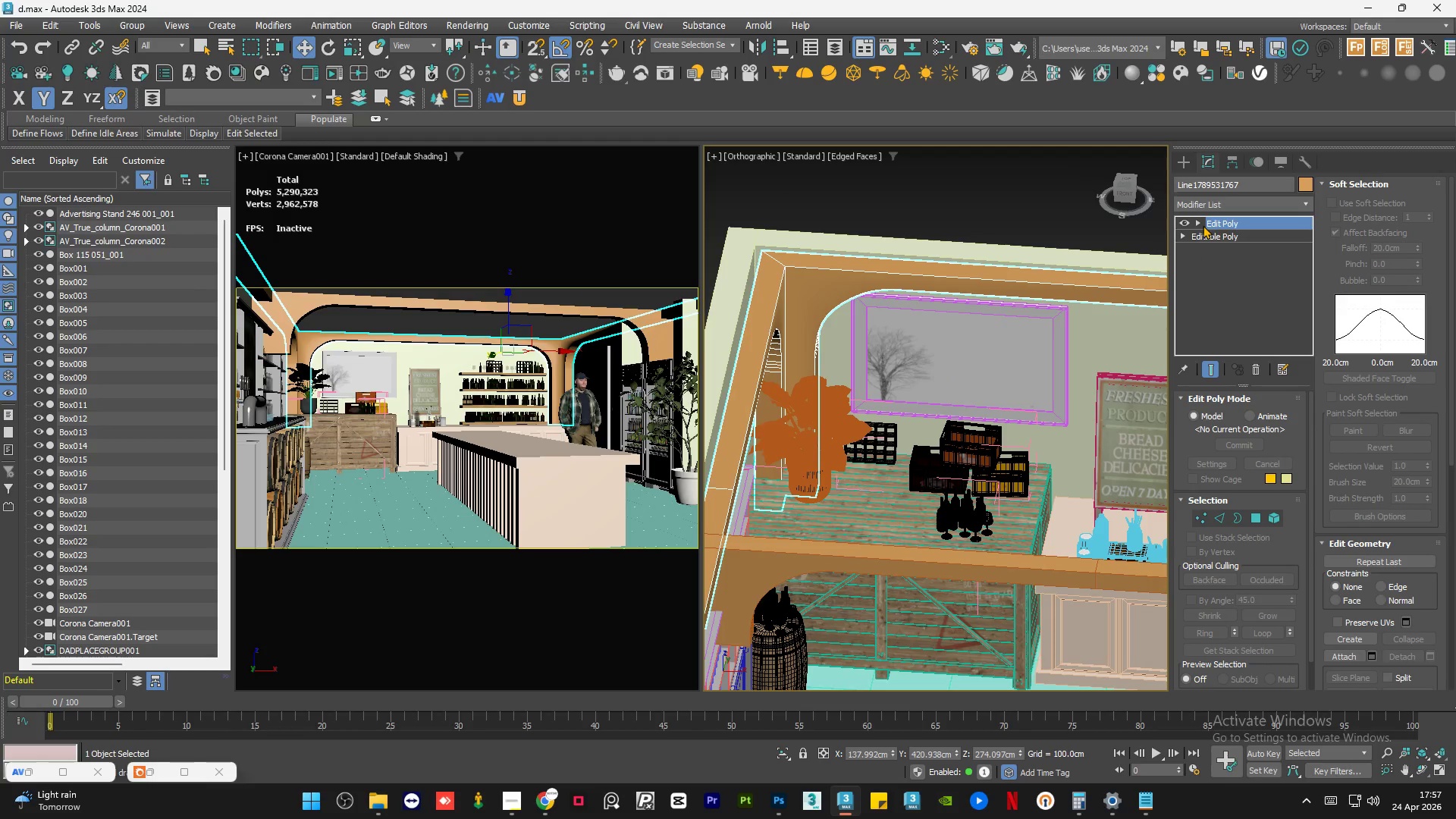 
scroll: coordinate [880, 288], scroll_direction: up, amount: 9.0
 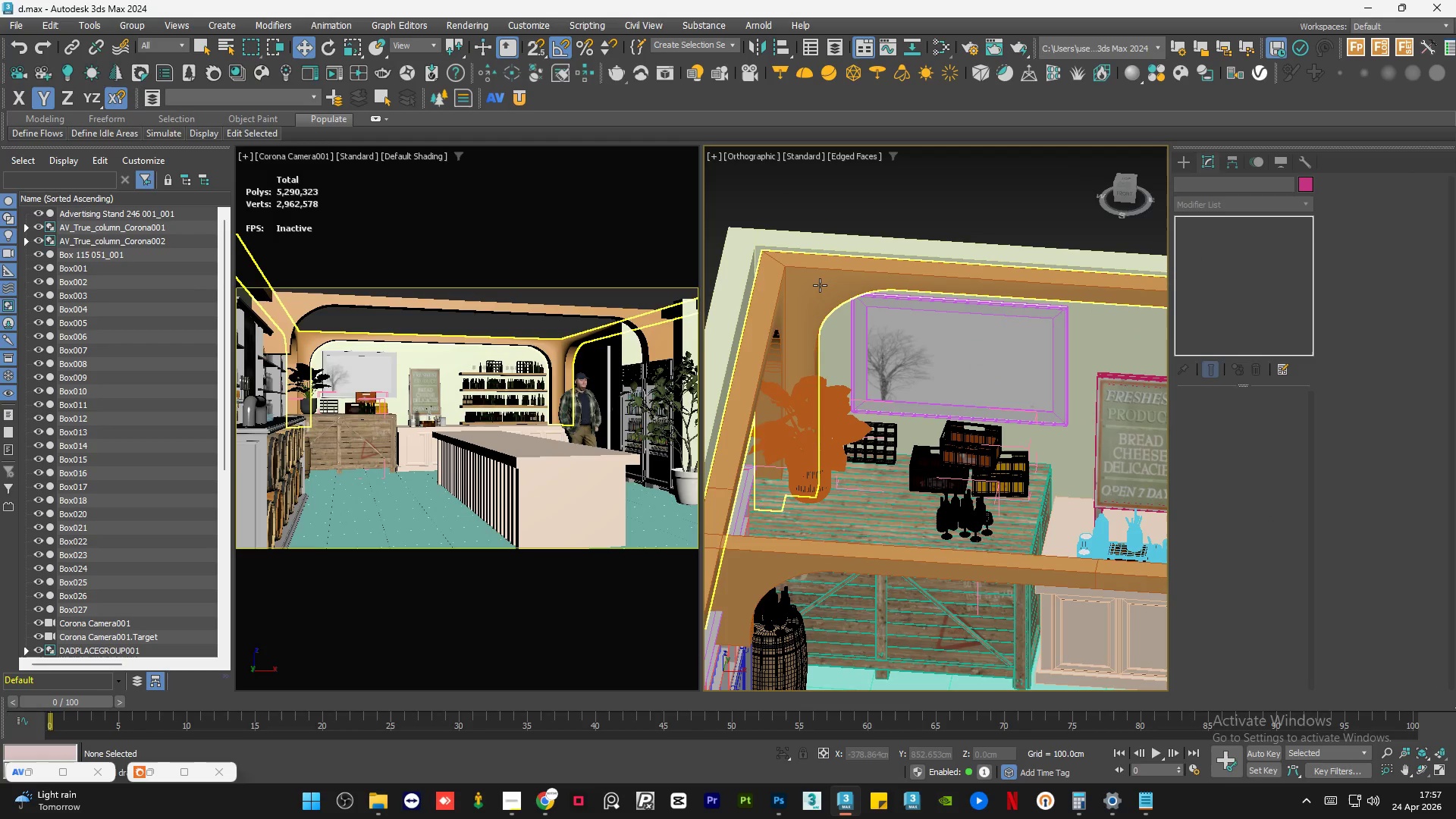 
hold_key(key=AltLeft, duration=1.02)
 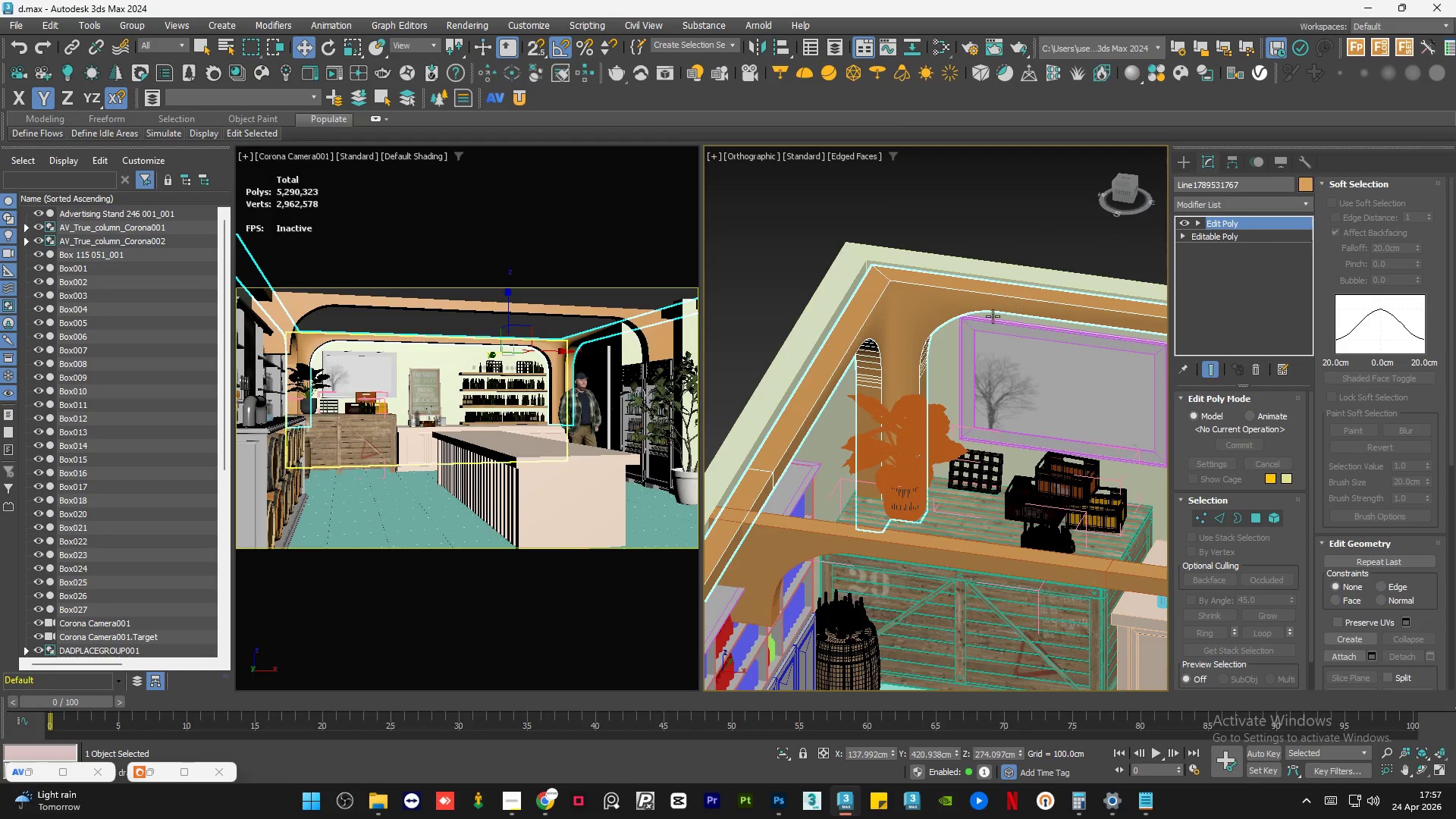 
hold_key(key=AltLeft, duration=0.42)
scroll: coordinate [969, 305], scroll_direction: up, amount: 1.0
 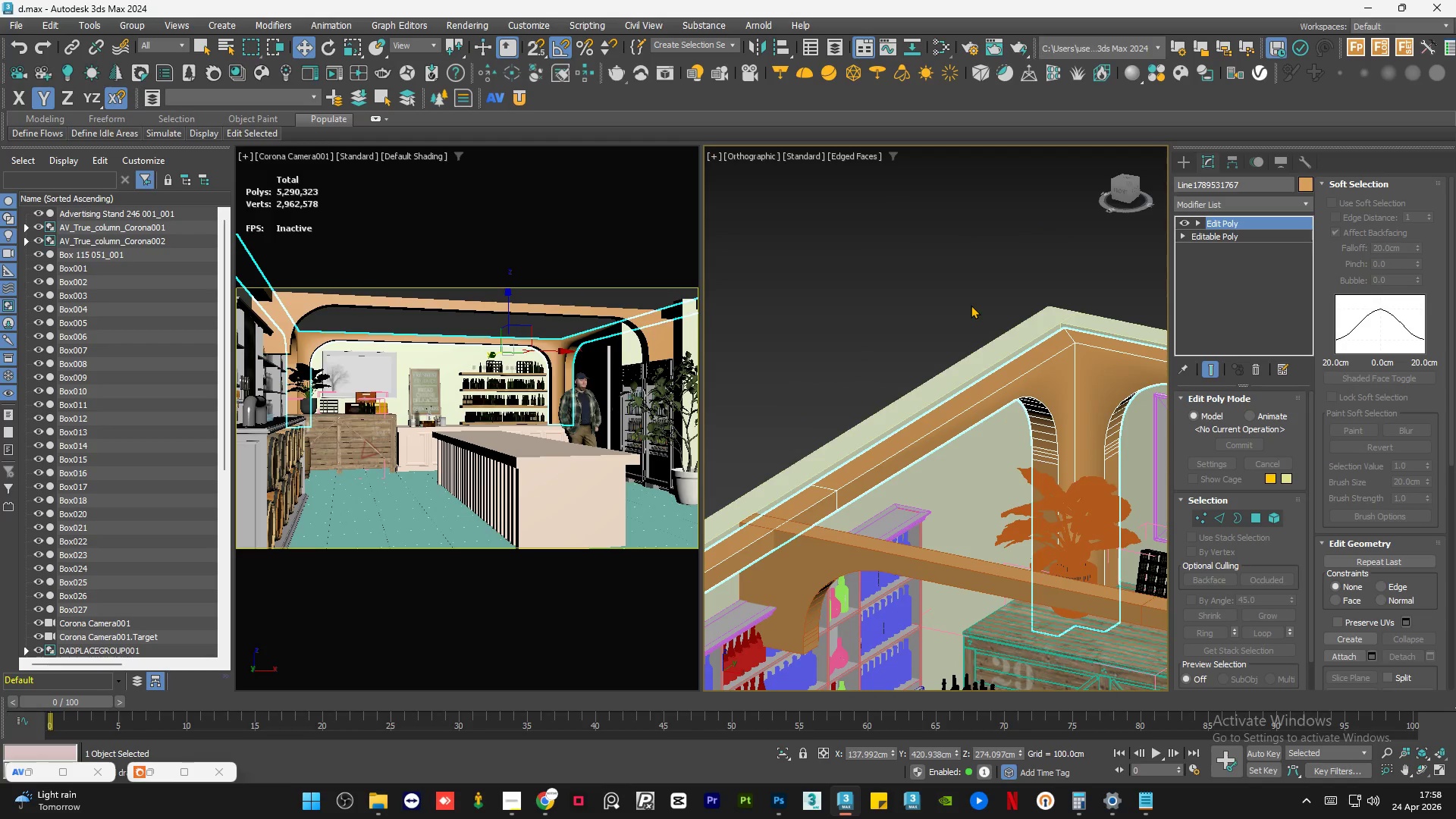 
wait(6.2)
 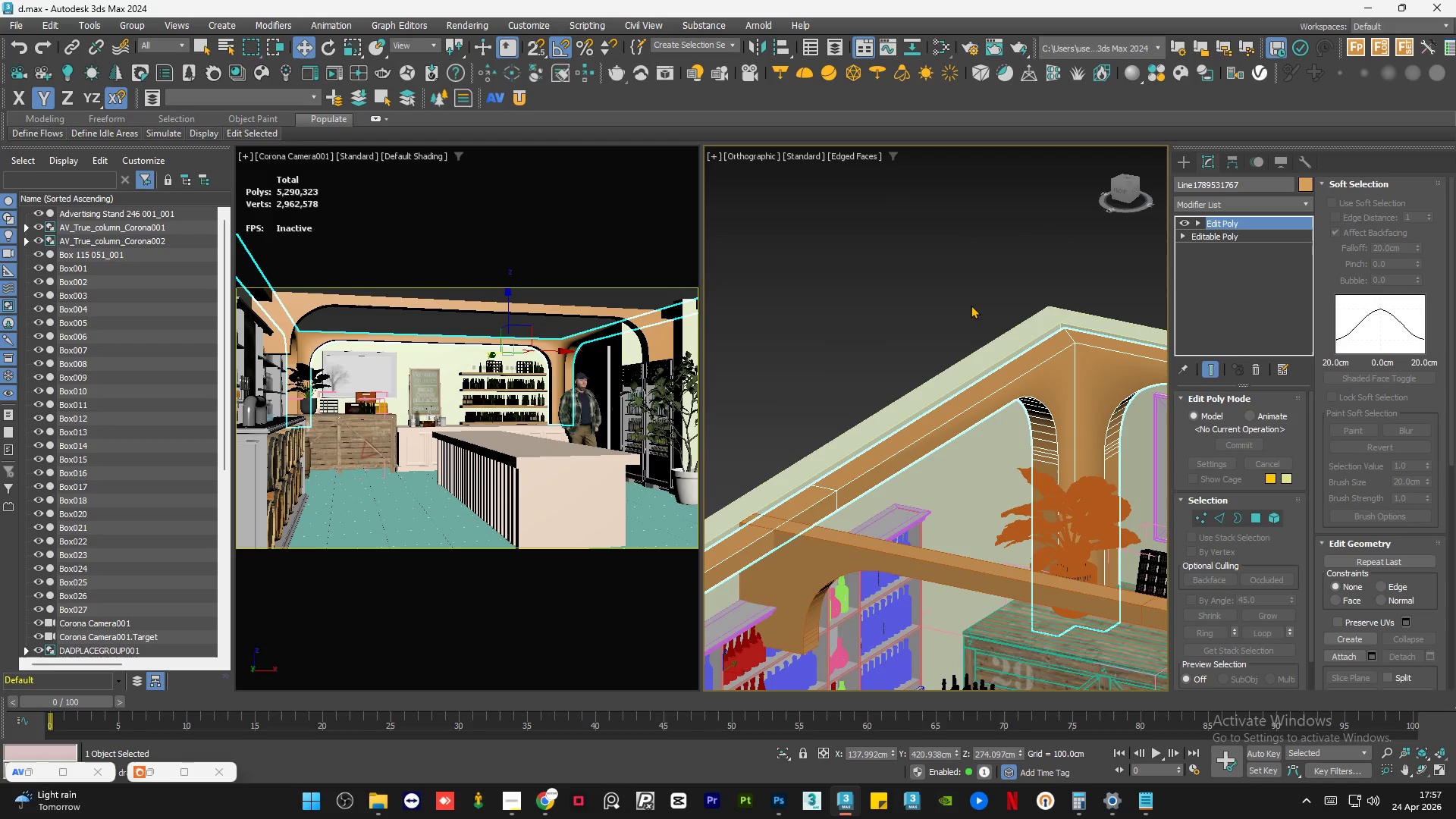 
left_click([1257, 519])
 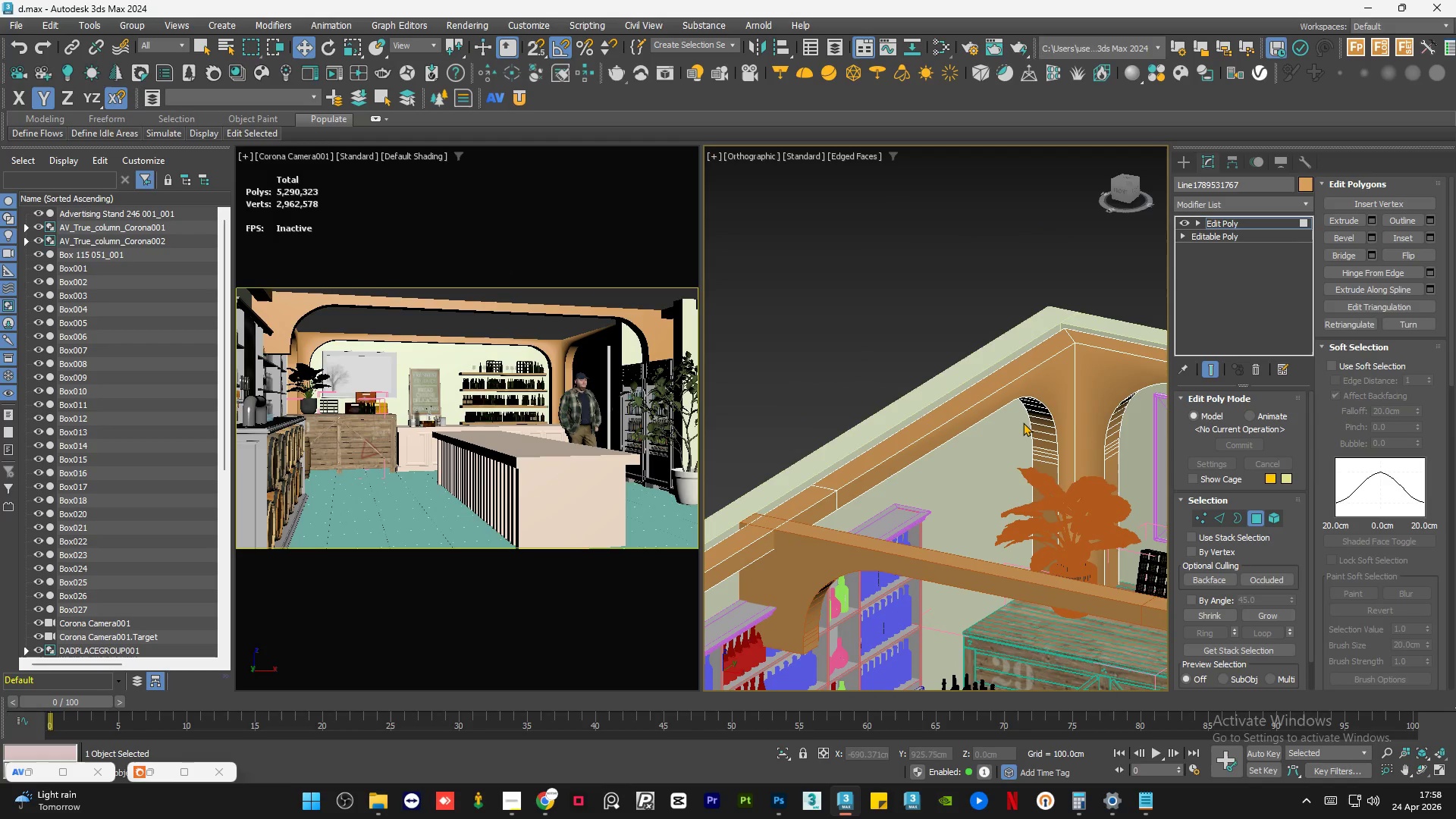 
key(Control+A)
 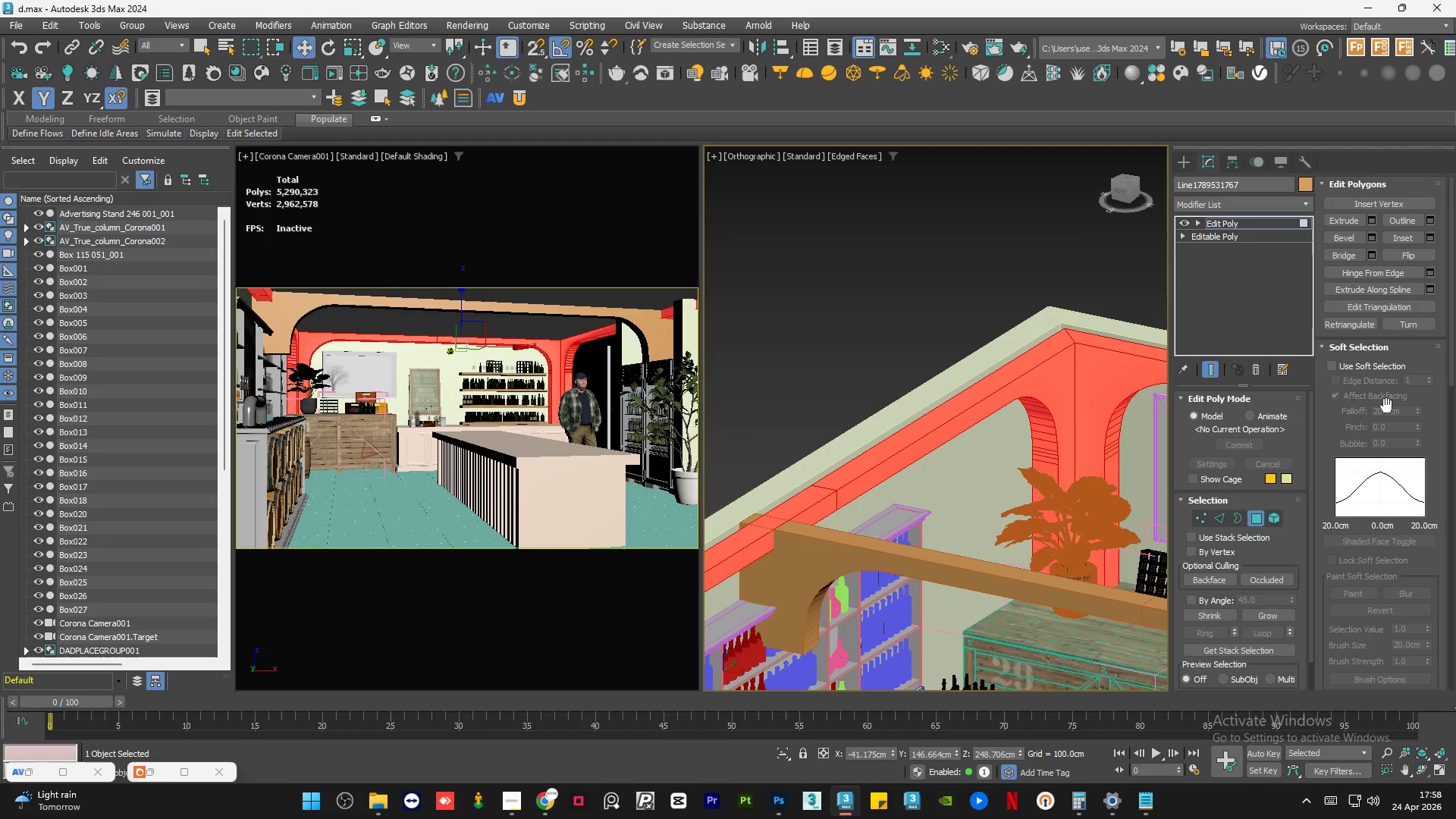 
key(PlayPause)
 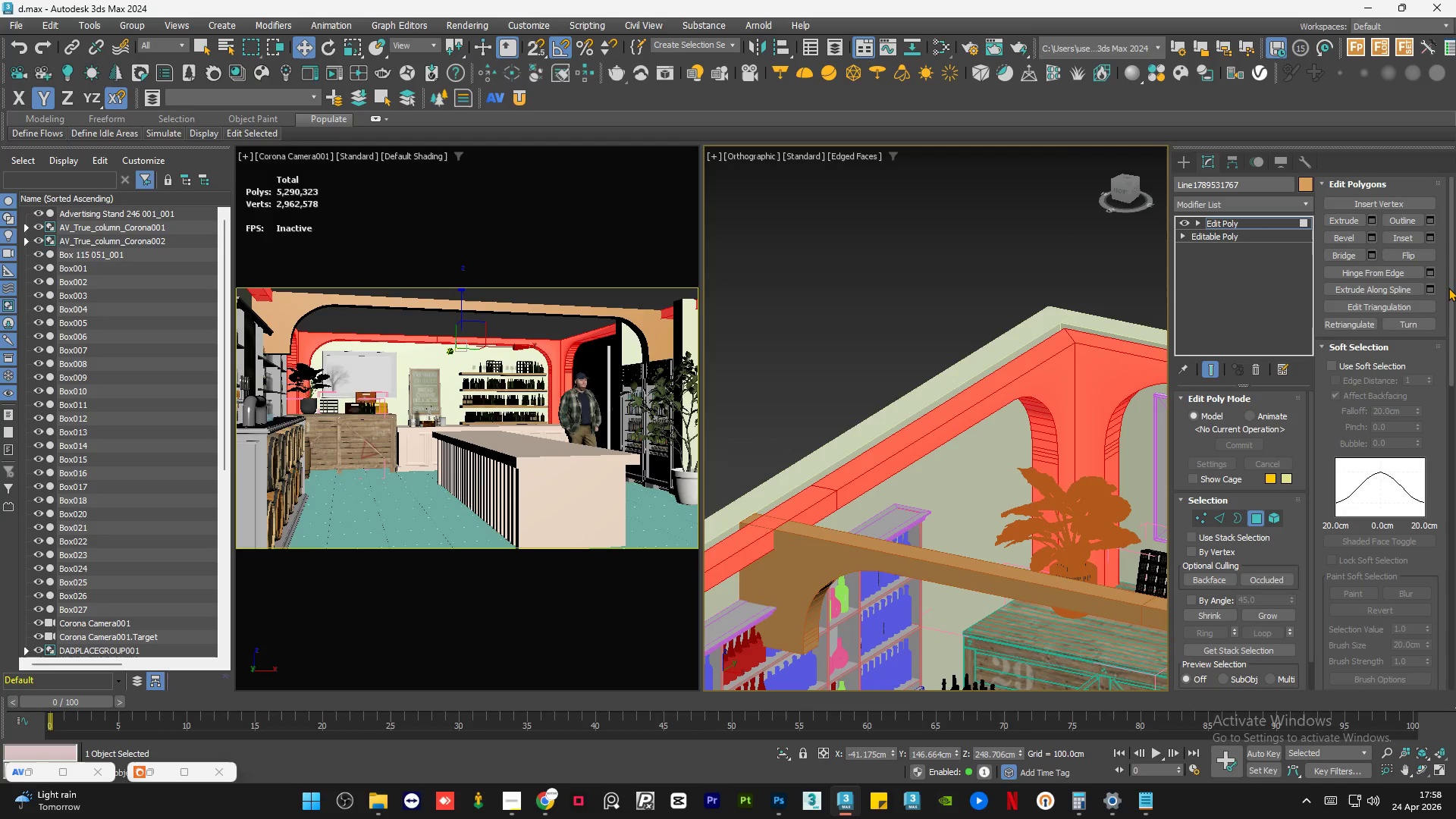 
left_click([1448, 287])
 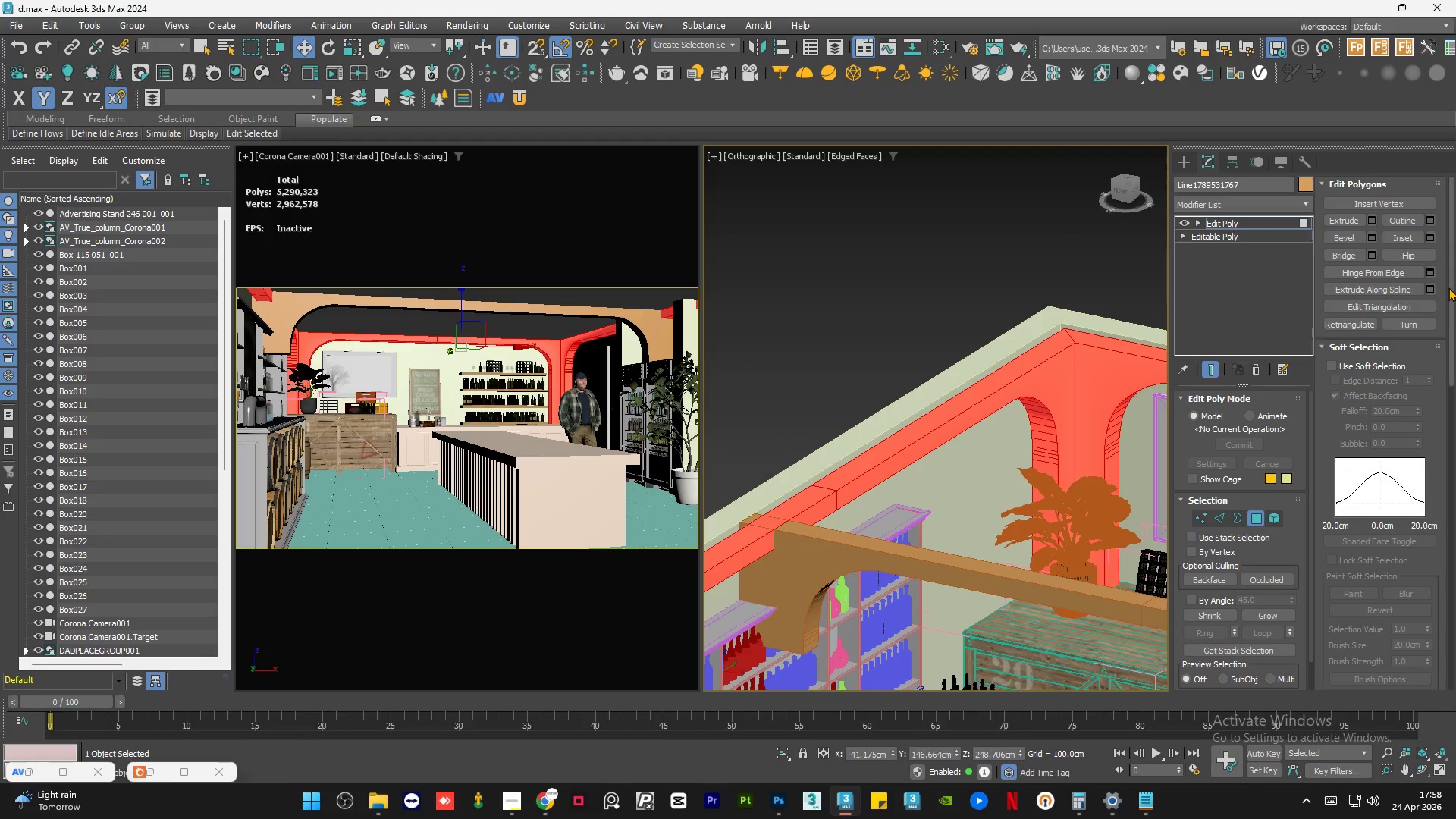 
left_click_drag(start_coordinate=[1448, 287], to_coordinate=[1455, 521])
 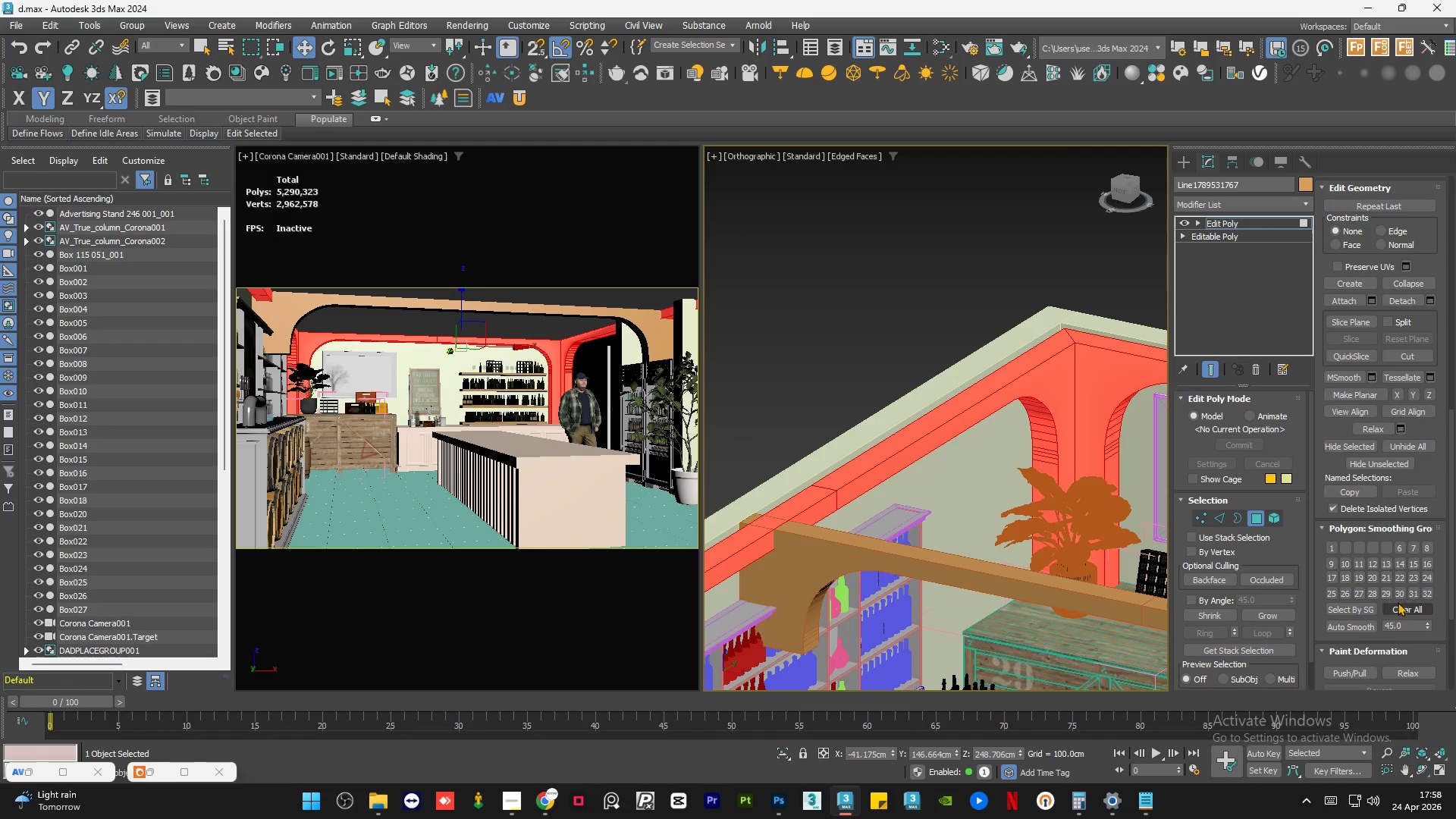 
left_click([1403, 611])
 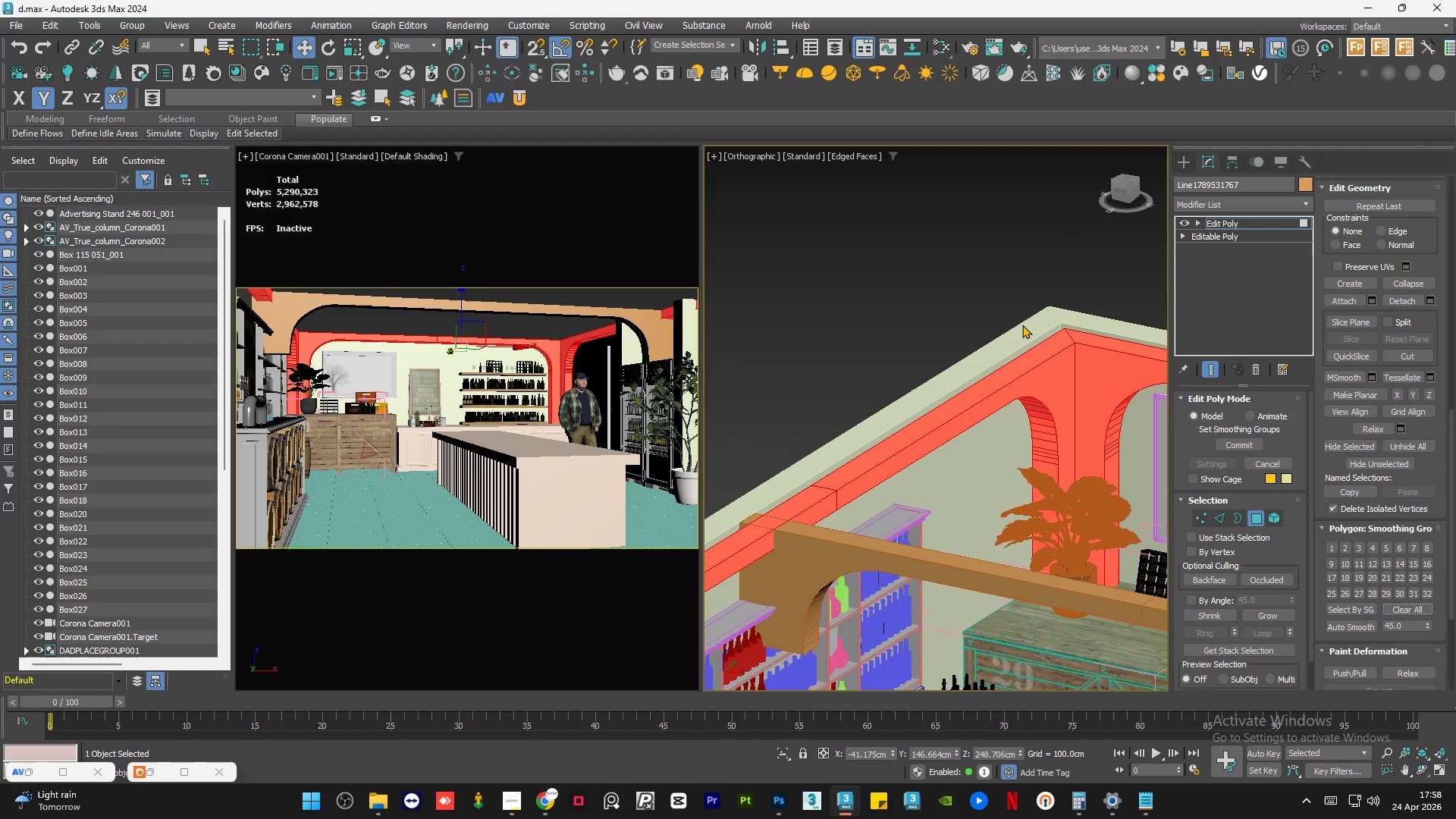 
left_click([1017, 315])
 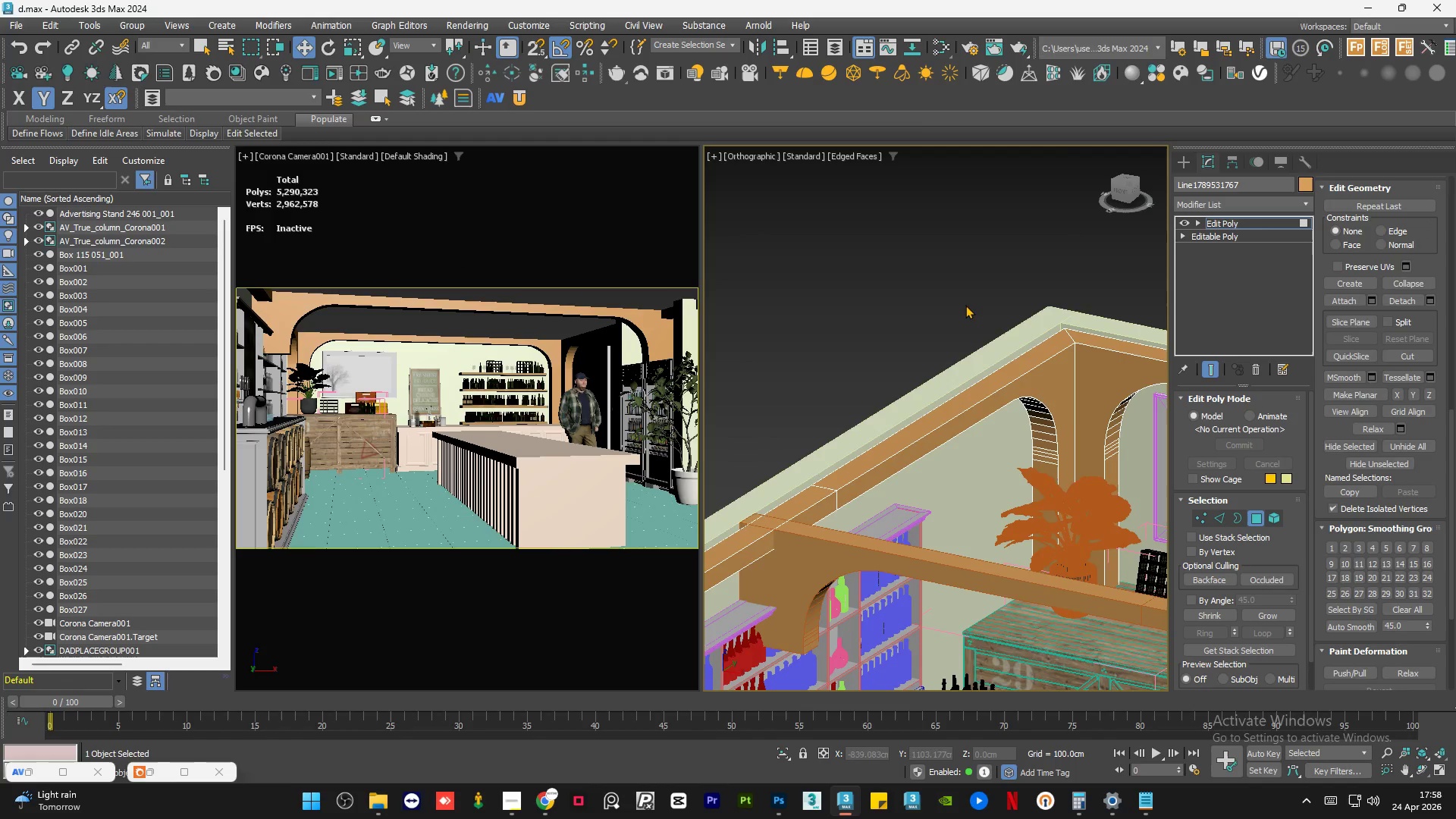 
hold_key(key=AltLeft, duration=0.52)
scroll: coordinate [952, 381], scroll_direction: down, amount: 2.0
 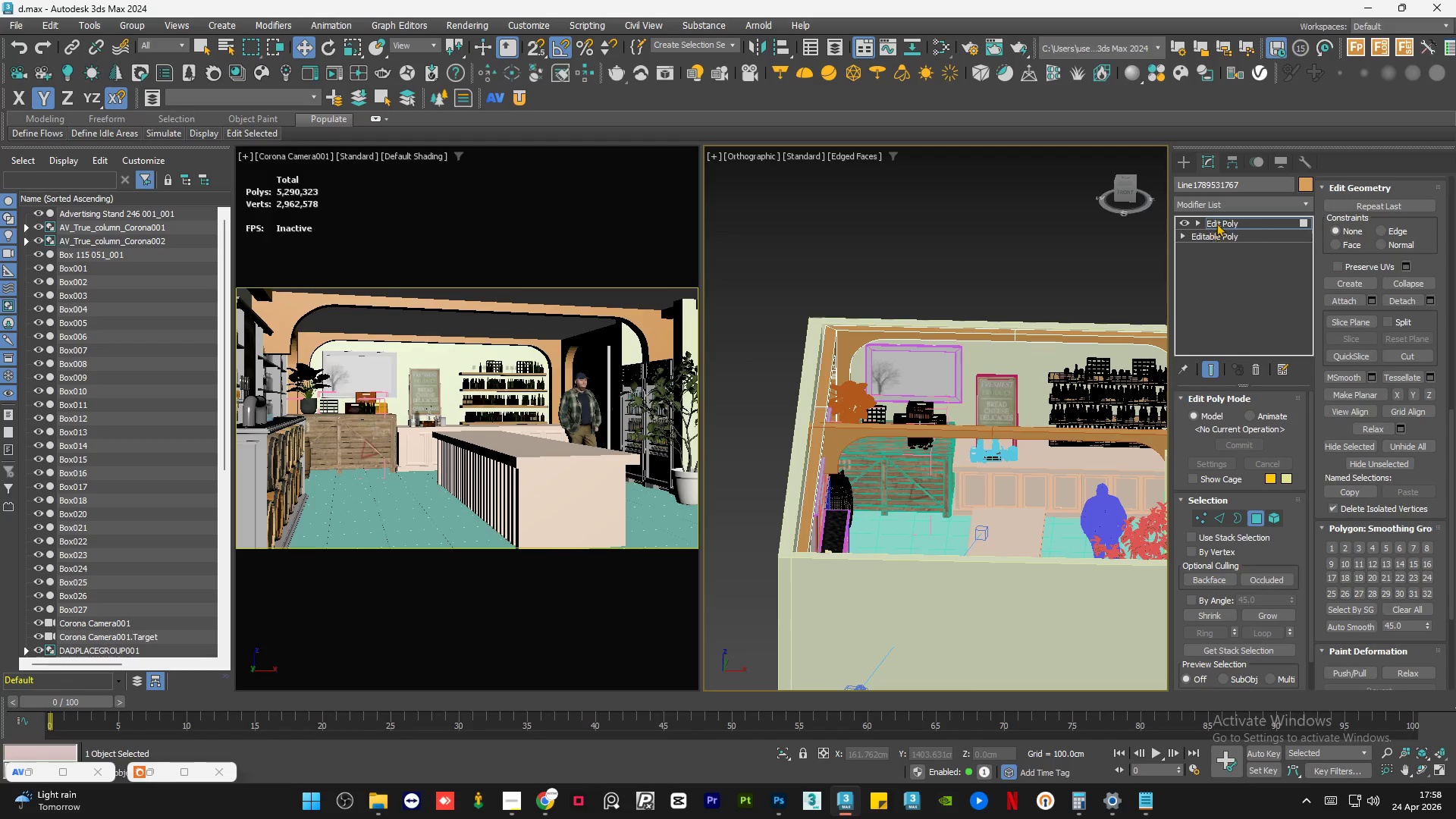 
left_click([1222, 218])
 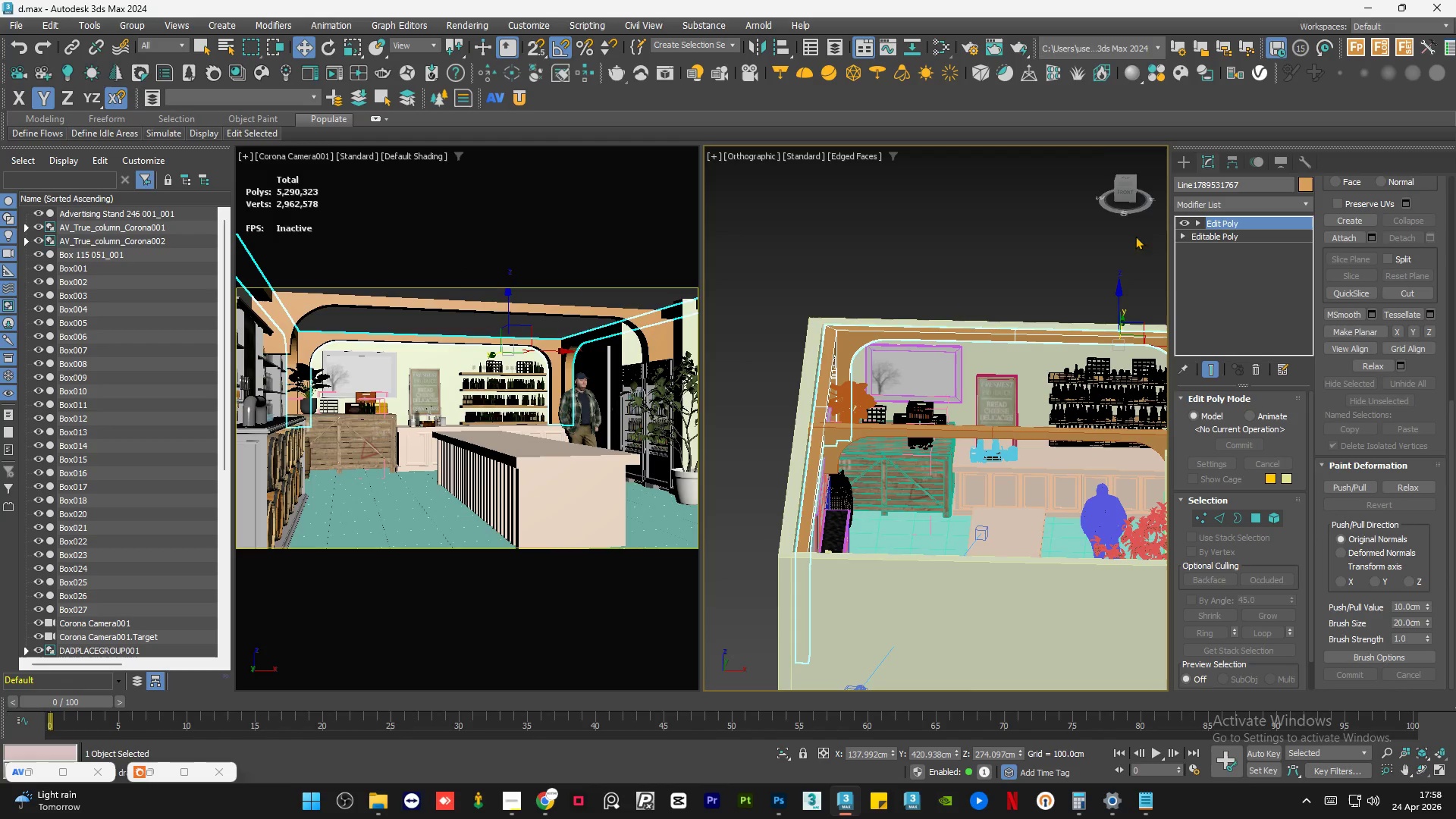 
left_click([962, 202])
 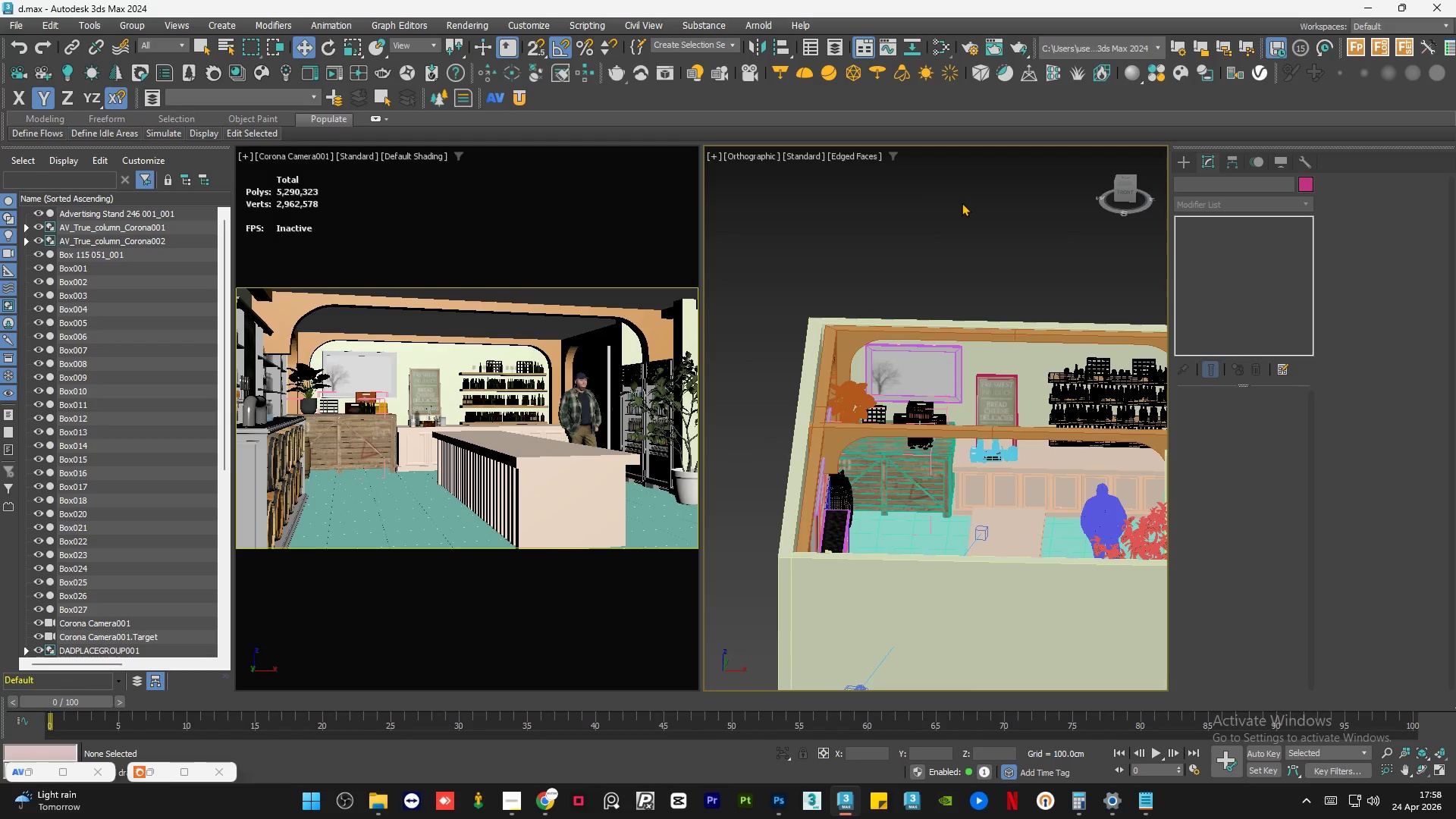 
key(Control+S)
 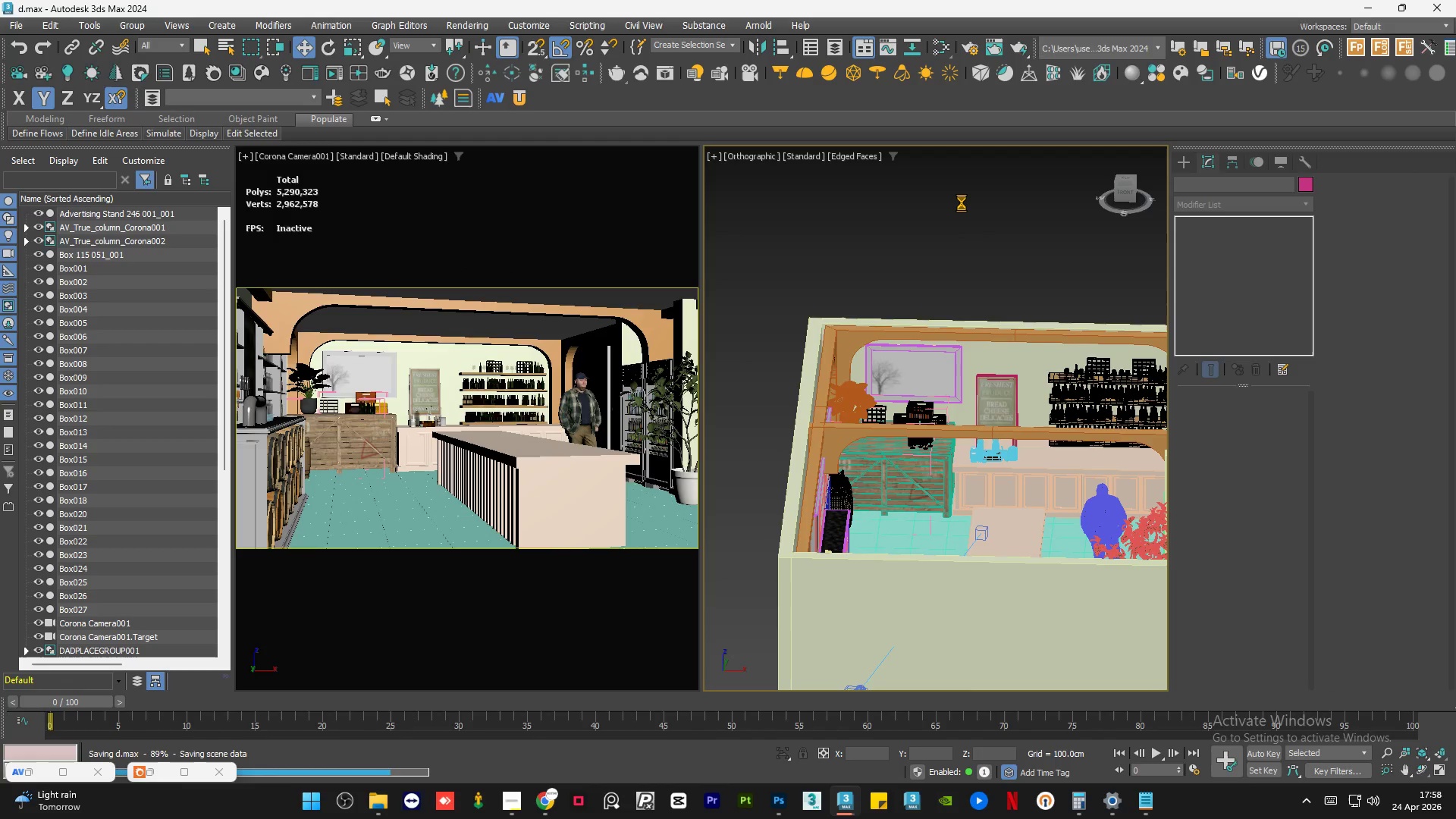 
left_click([962, 202])
 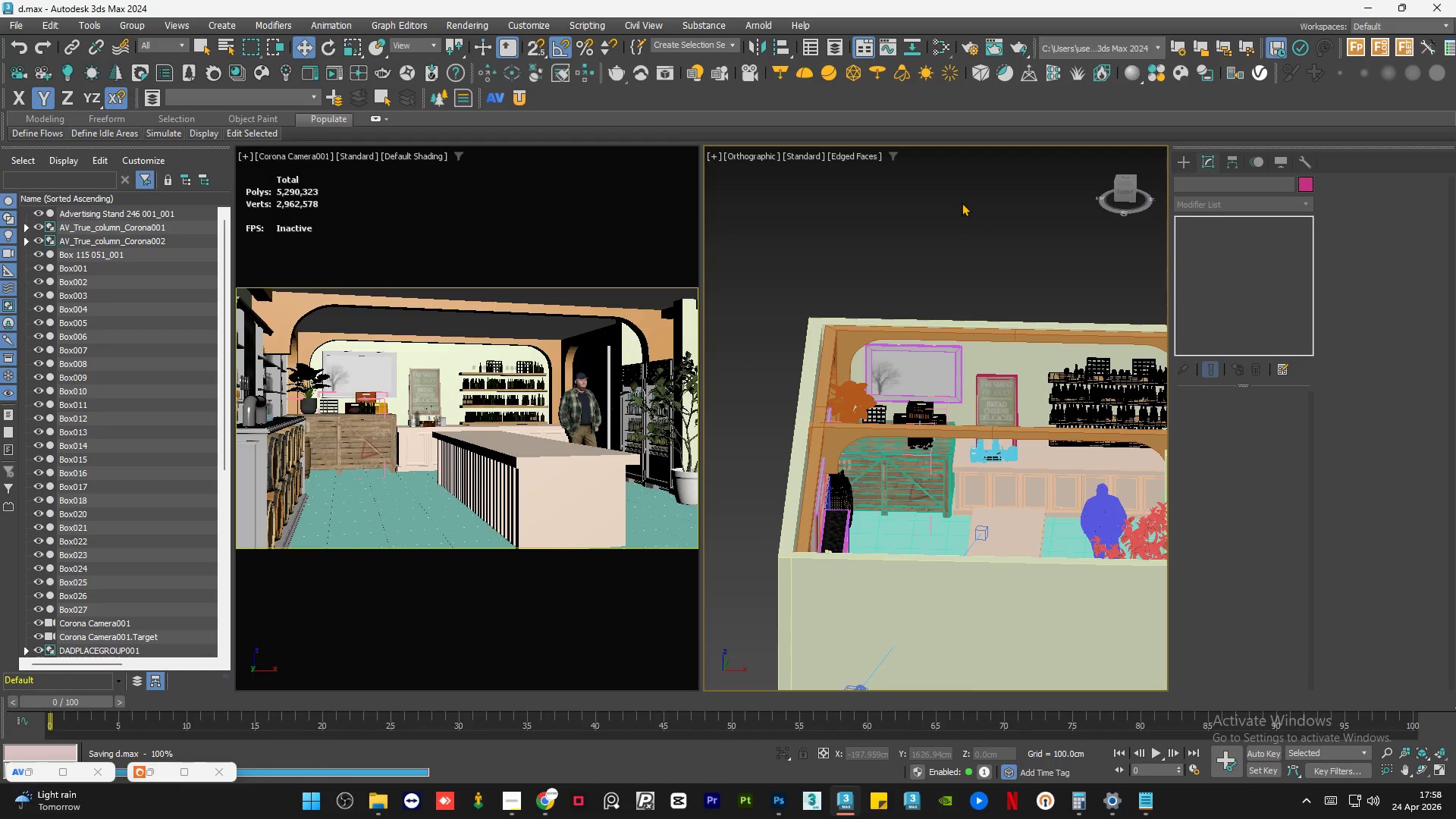 
left_click([962, 202])
 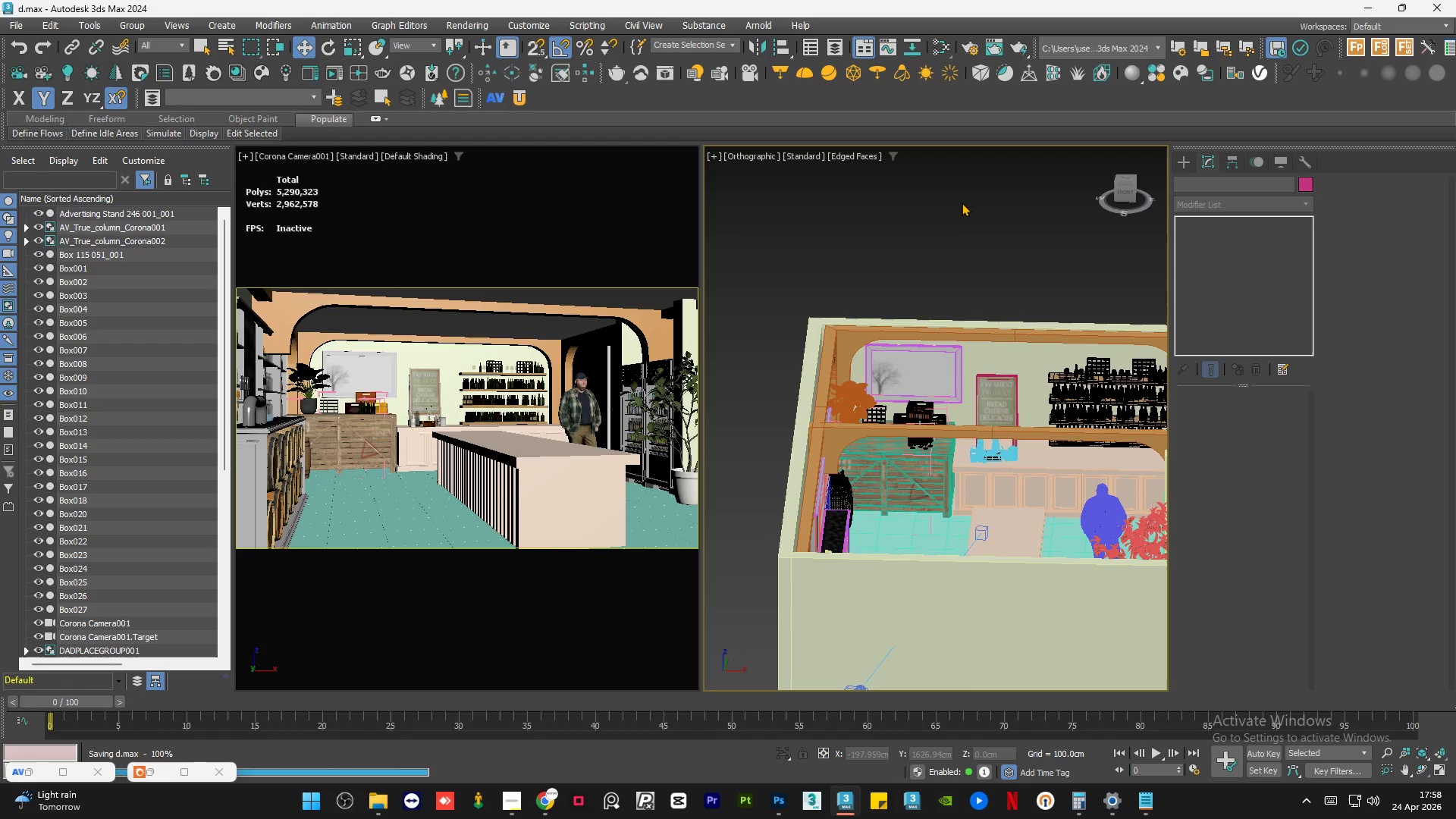 
key(Control+S)
 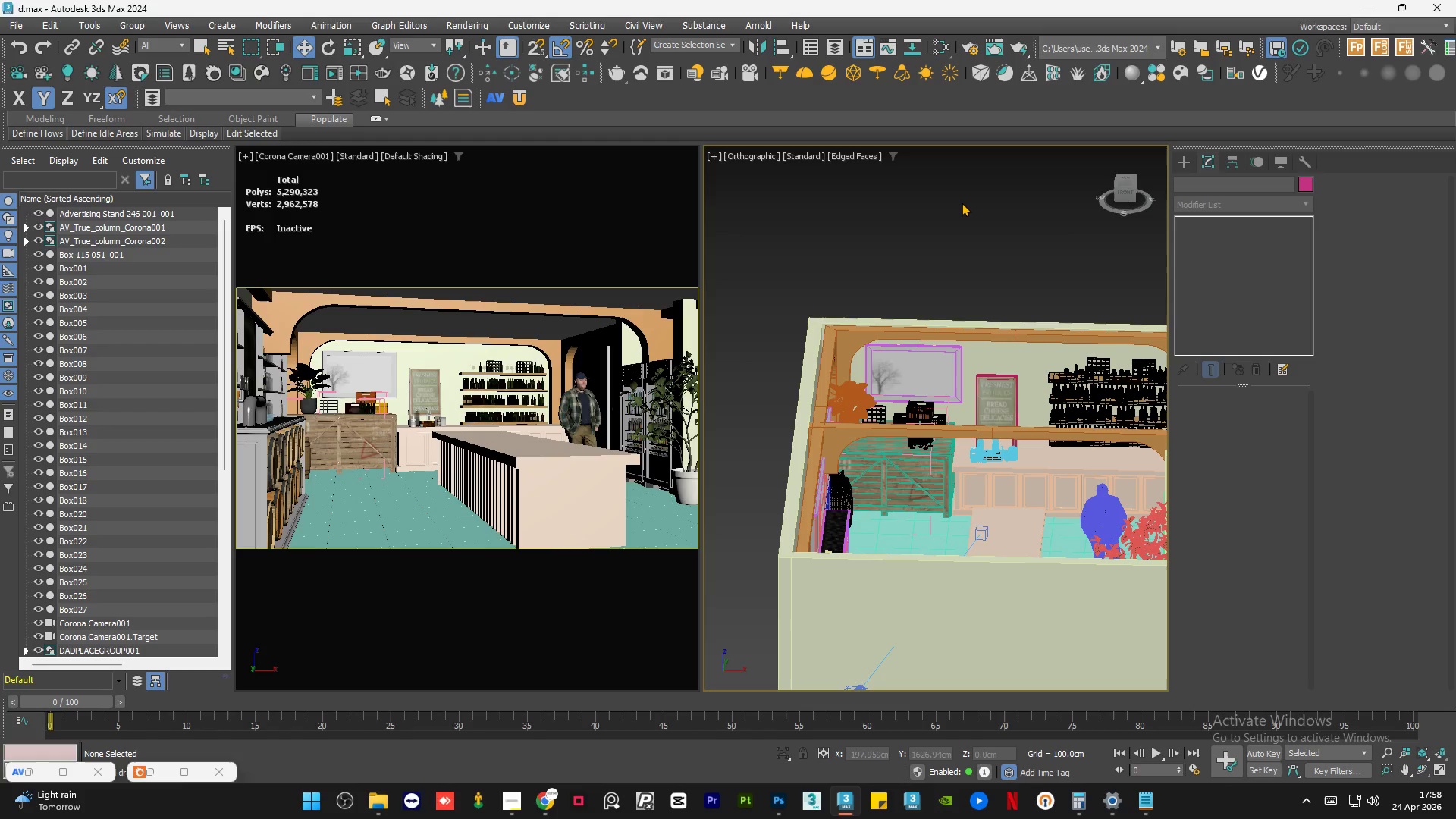 
left_click([962, 202])
 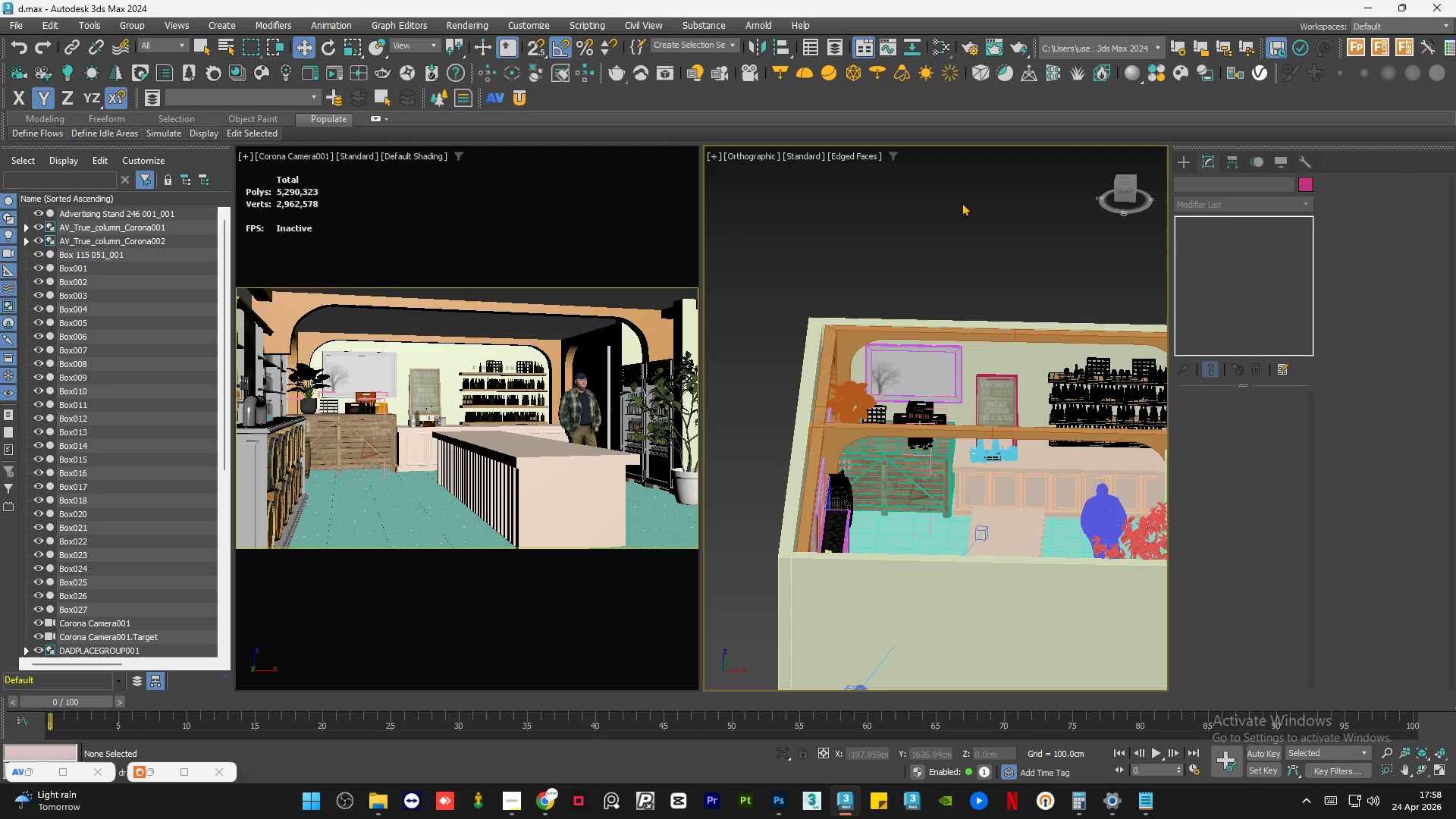 
wait(8.16)
 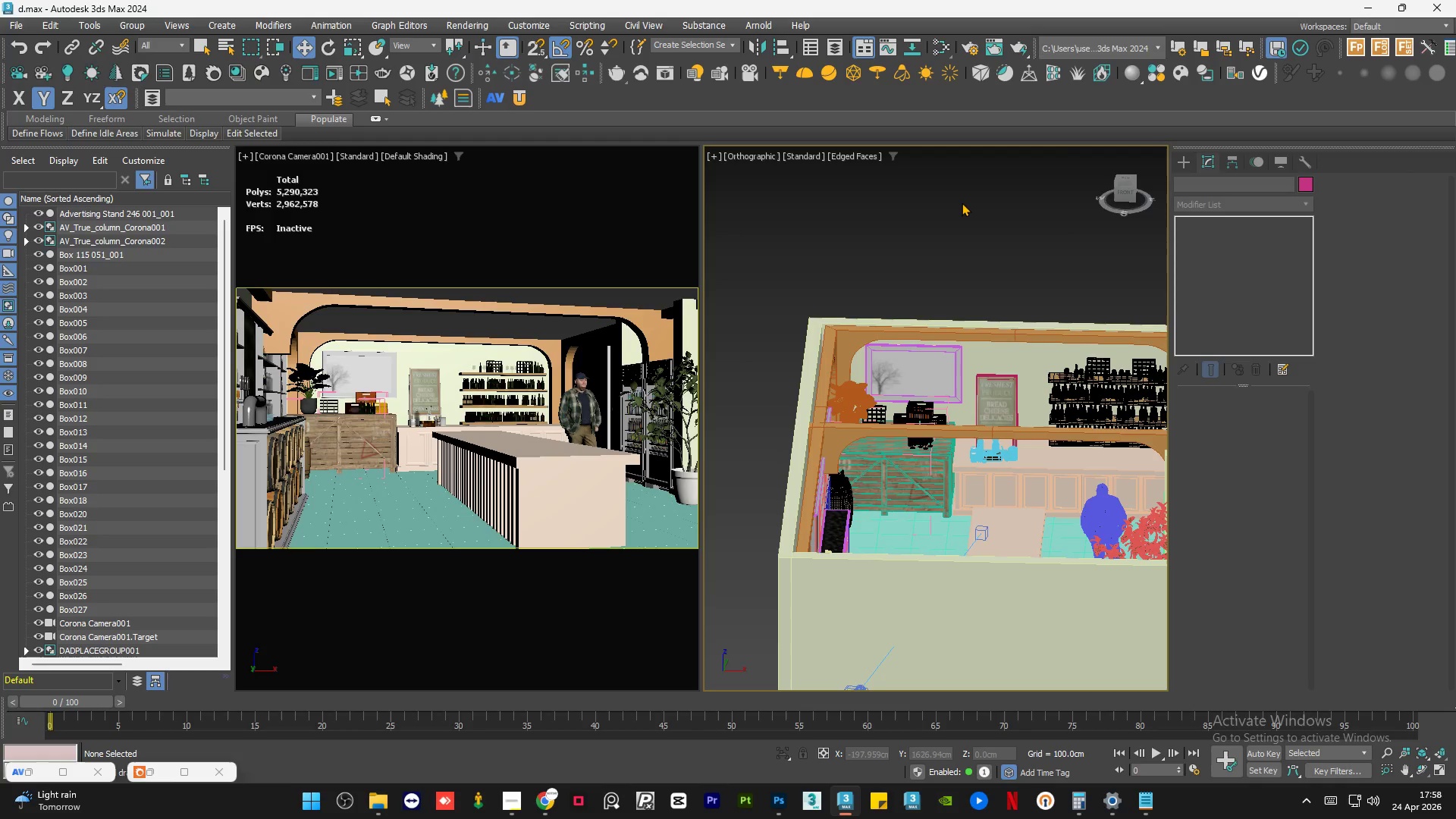 
left_click([962, 202])
 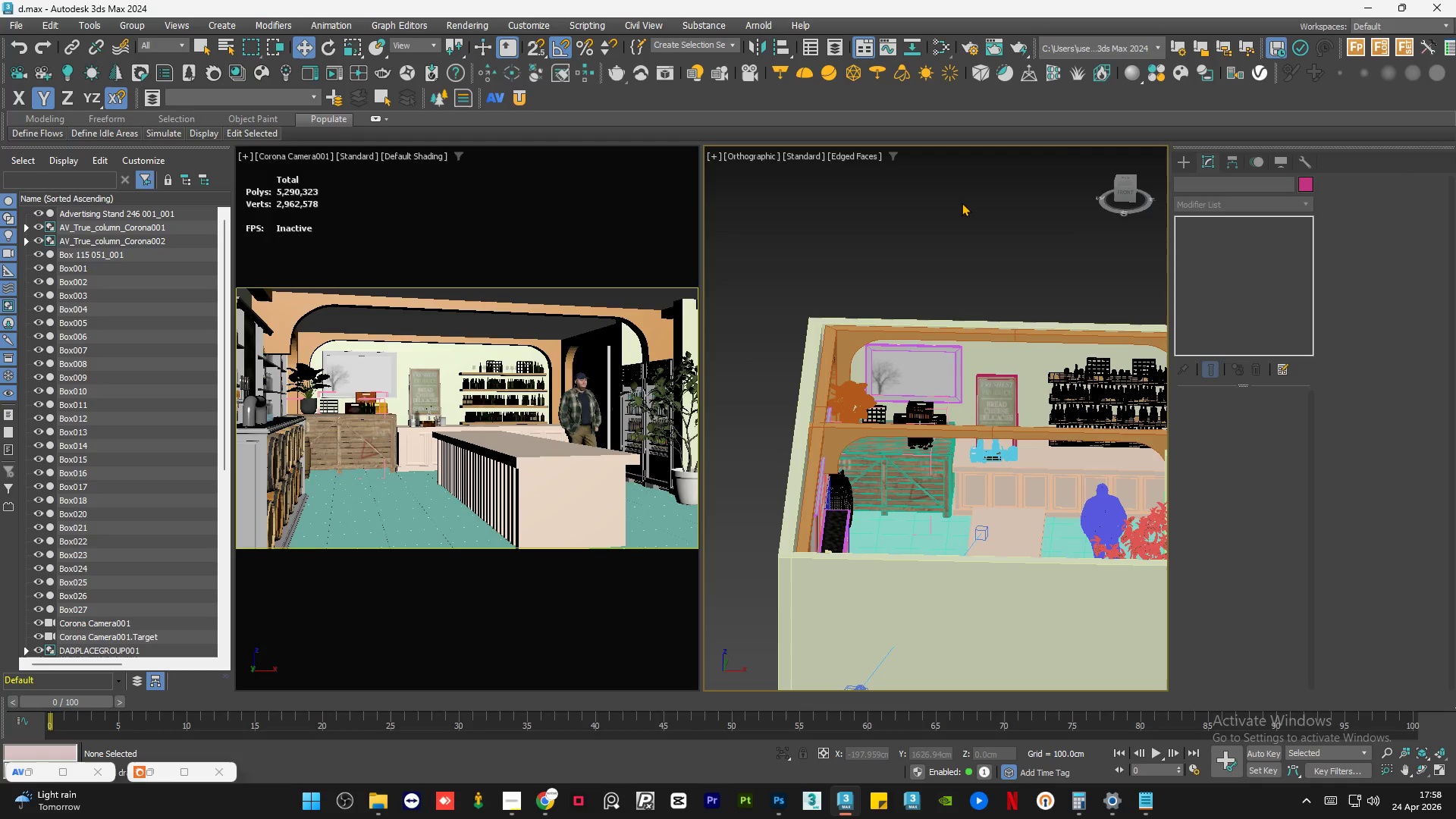 
key(Control+S)
 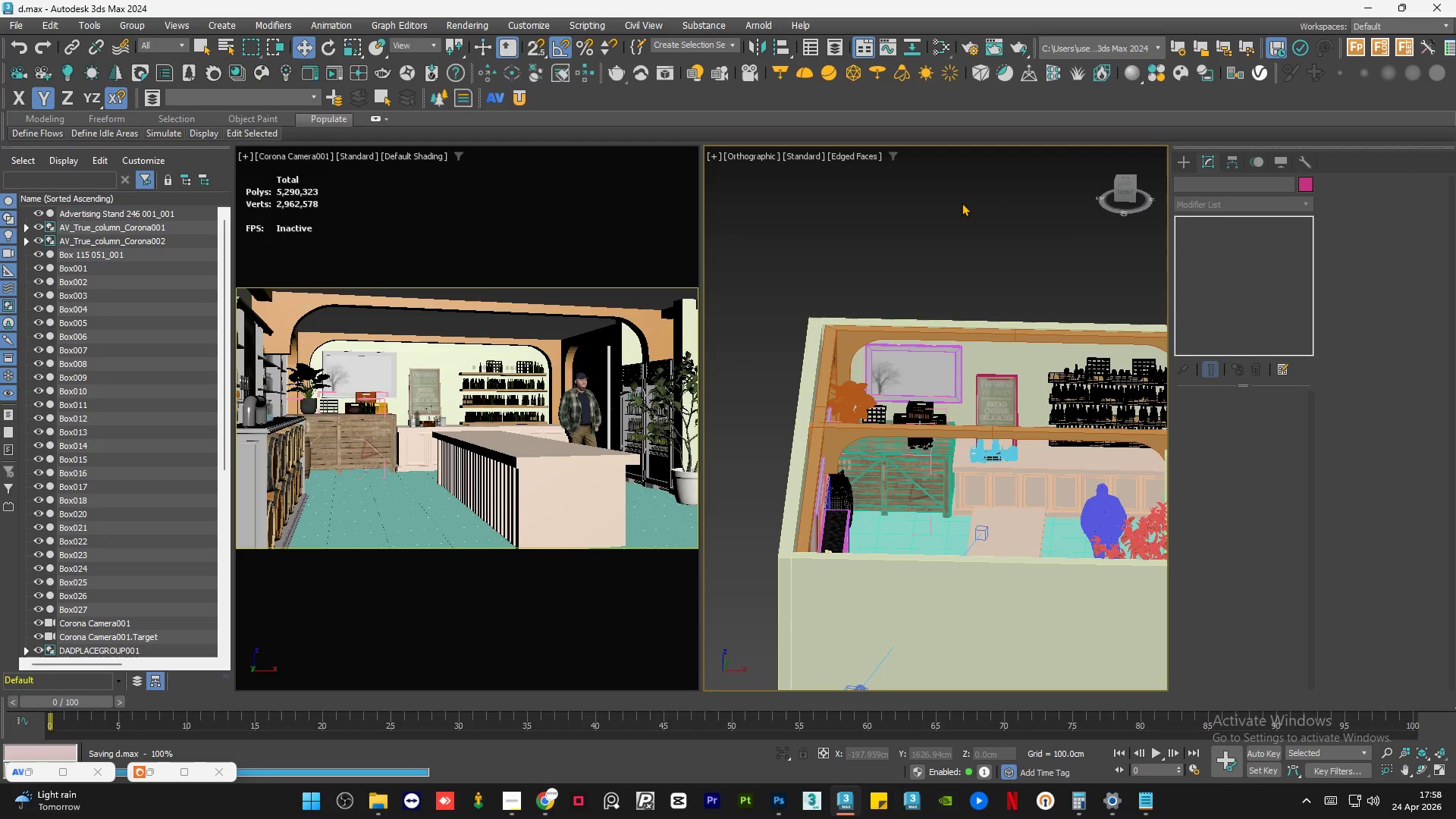 
left_click([962, 202])
 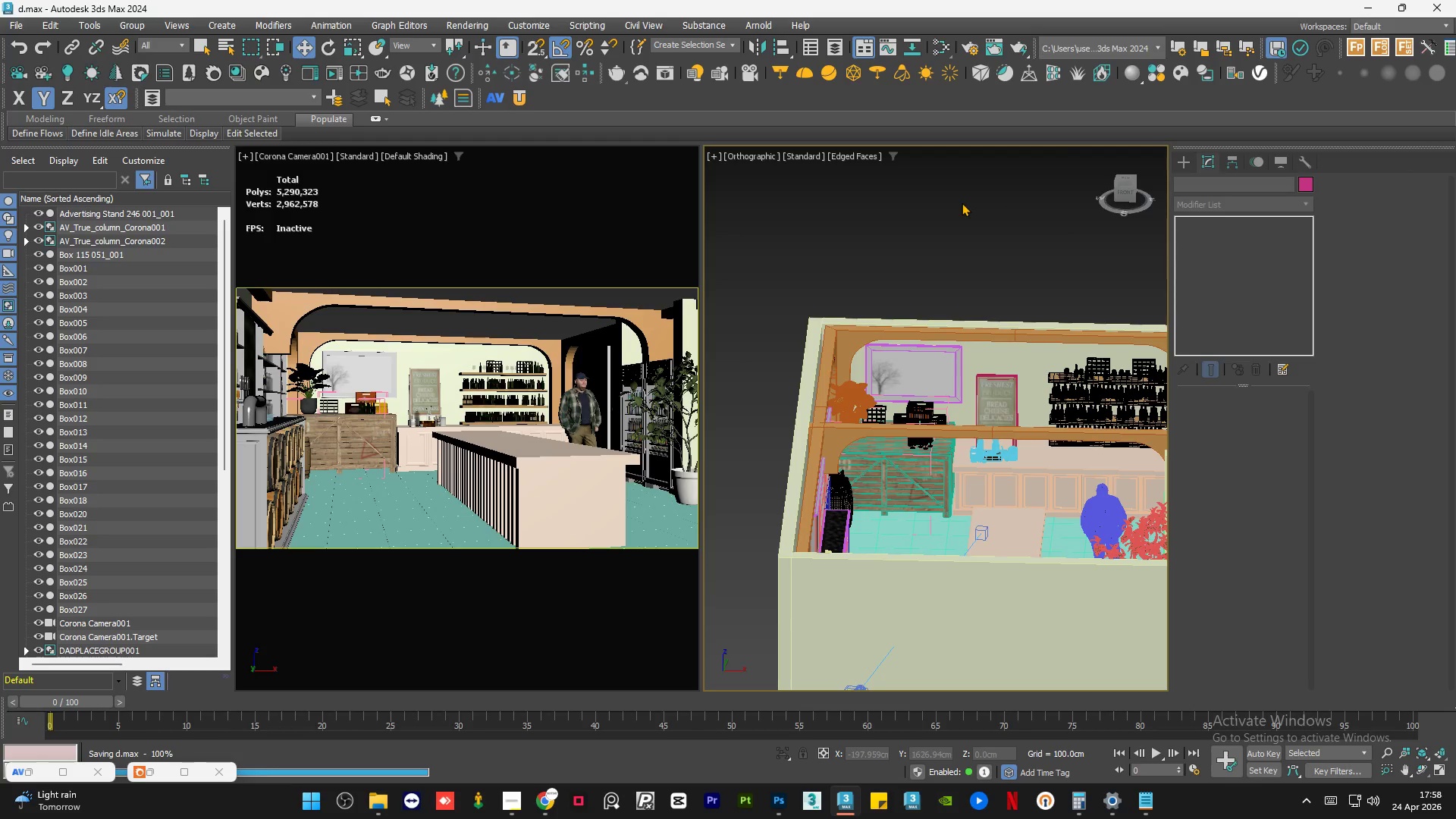 
left_click([933, 228])
 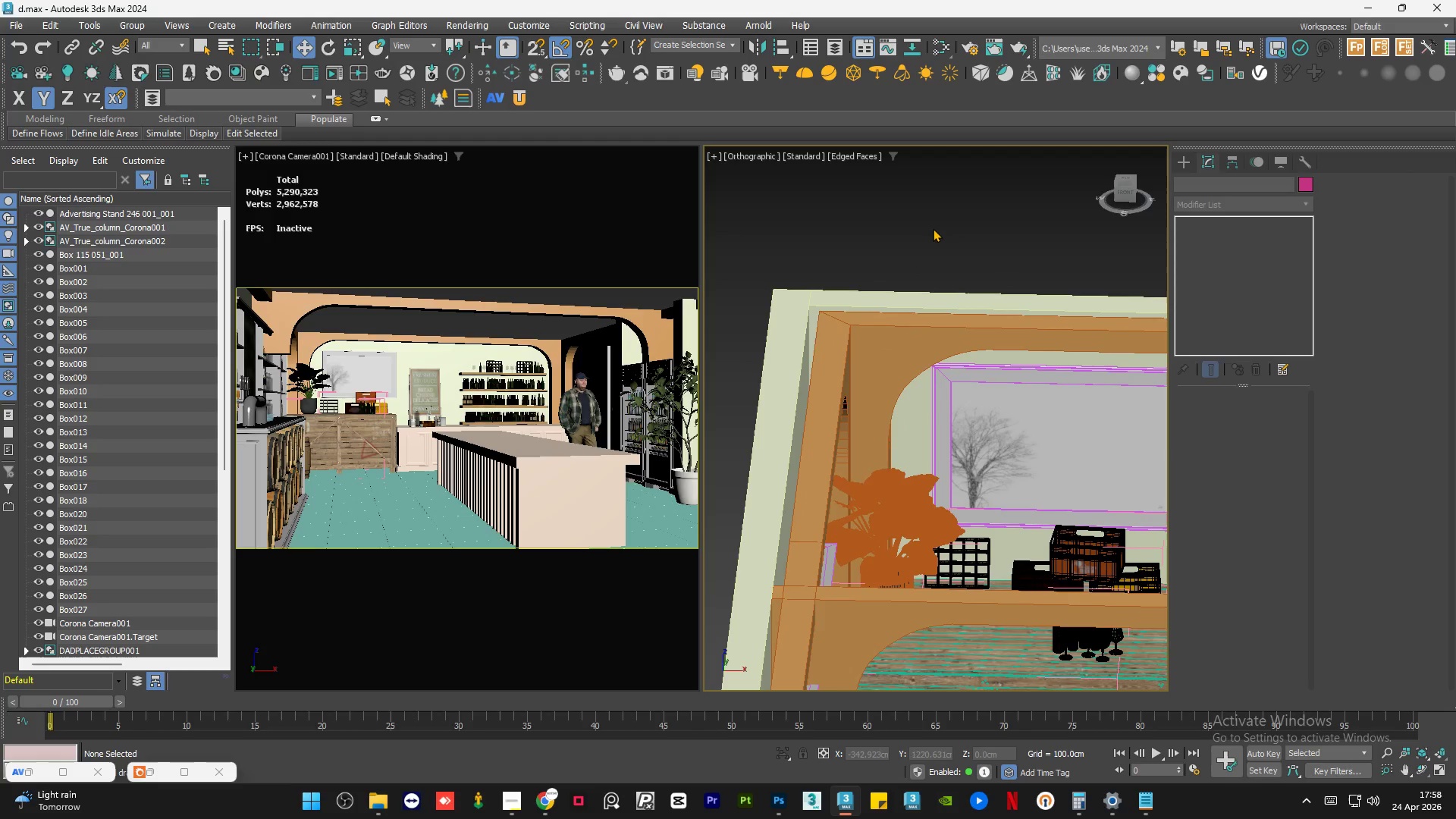 
scroll: coordinate [876, 287], scroll_direction: up, amount: 3.0
 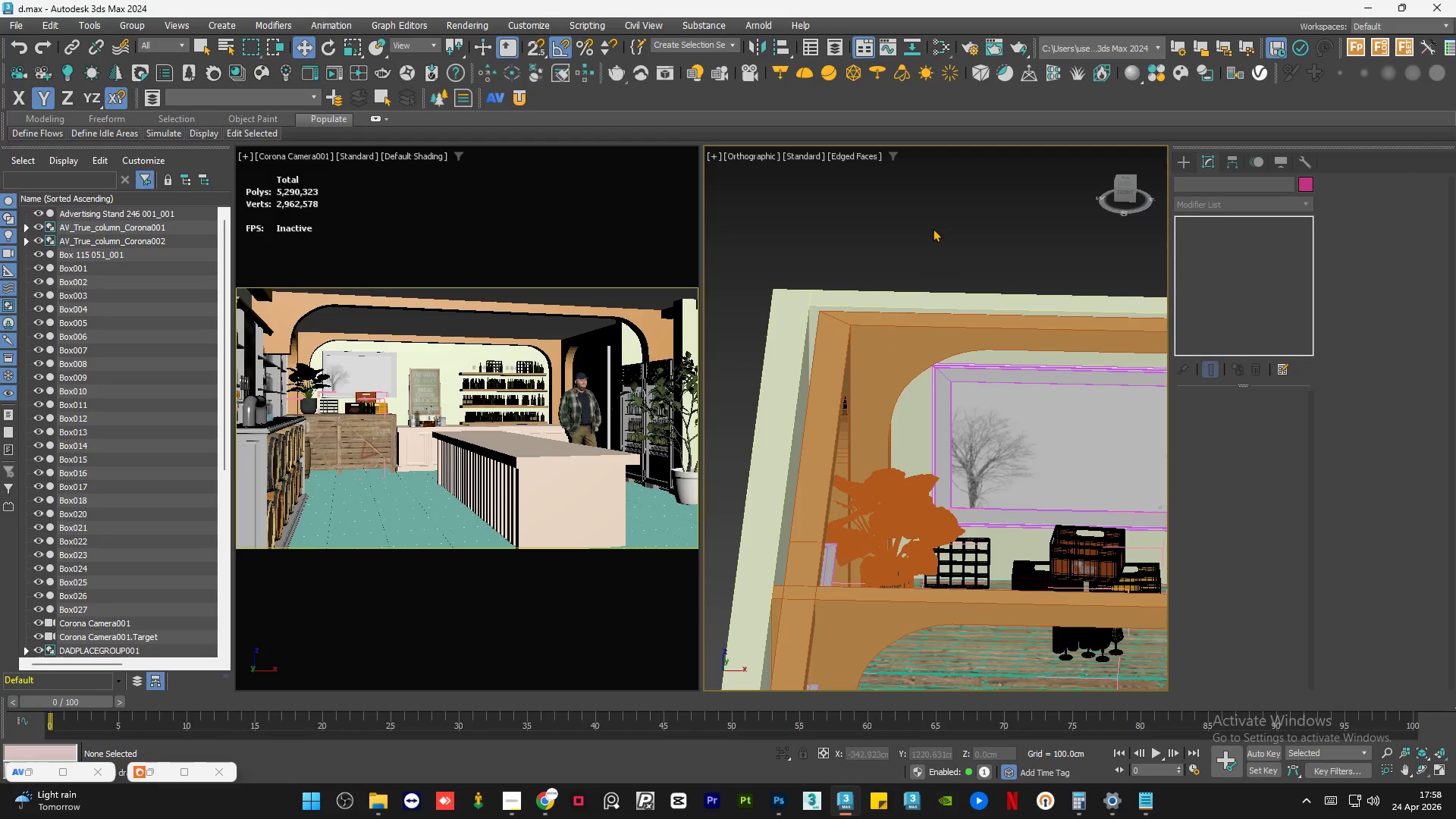 
key(Control+S)
 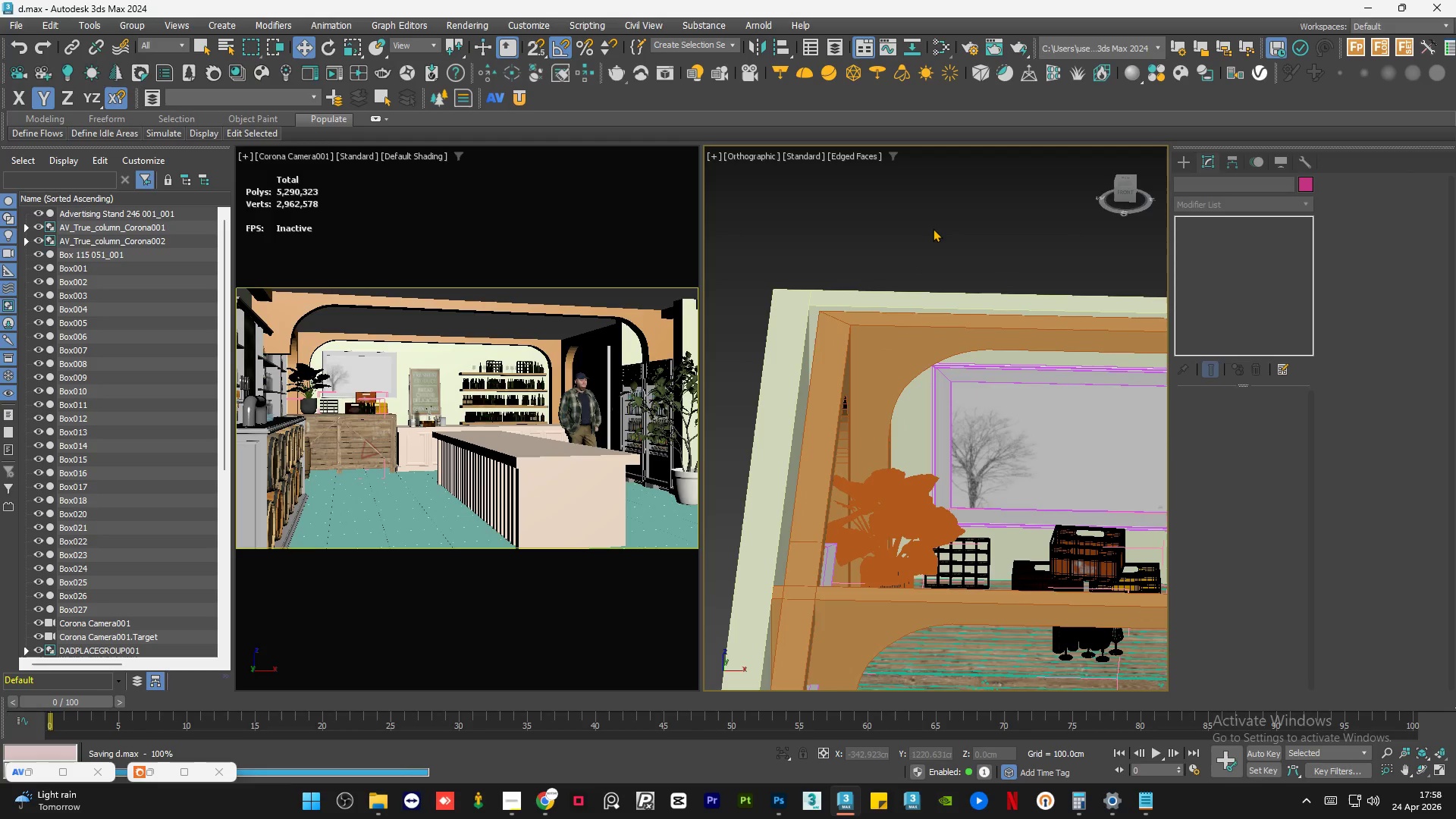 
left_click([933, 228])
 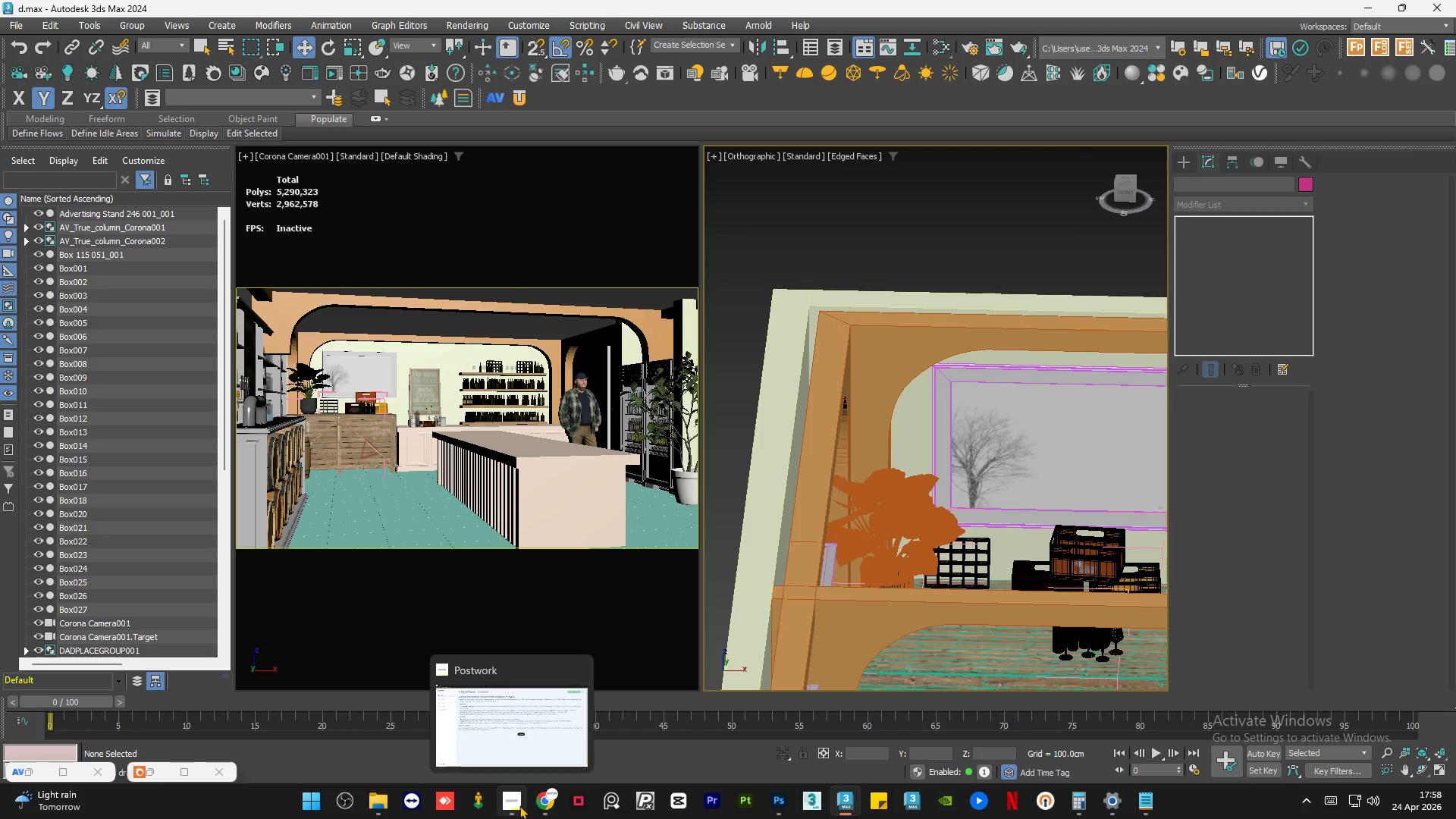 
wait(5.19)
 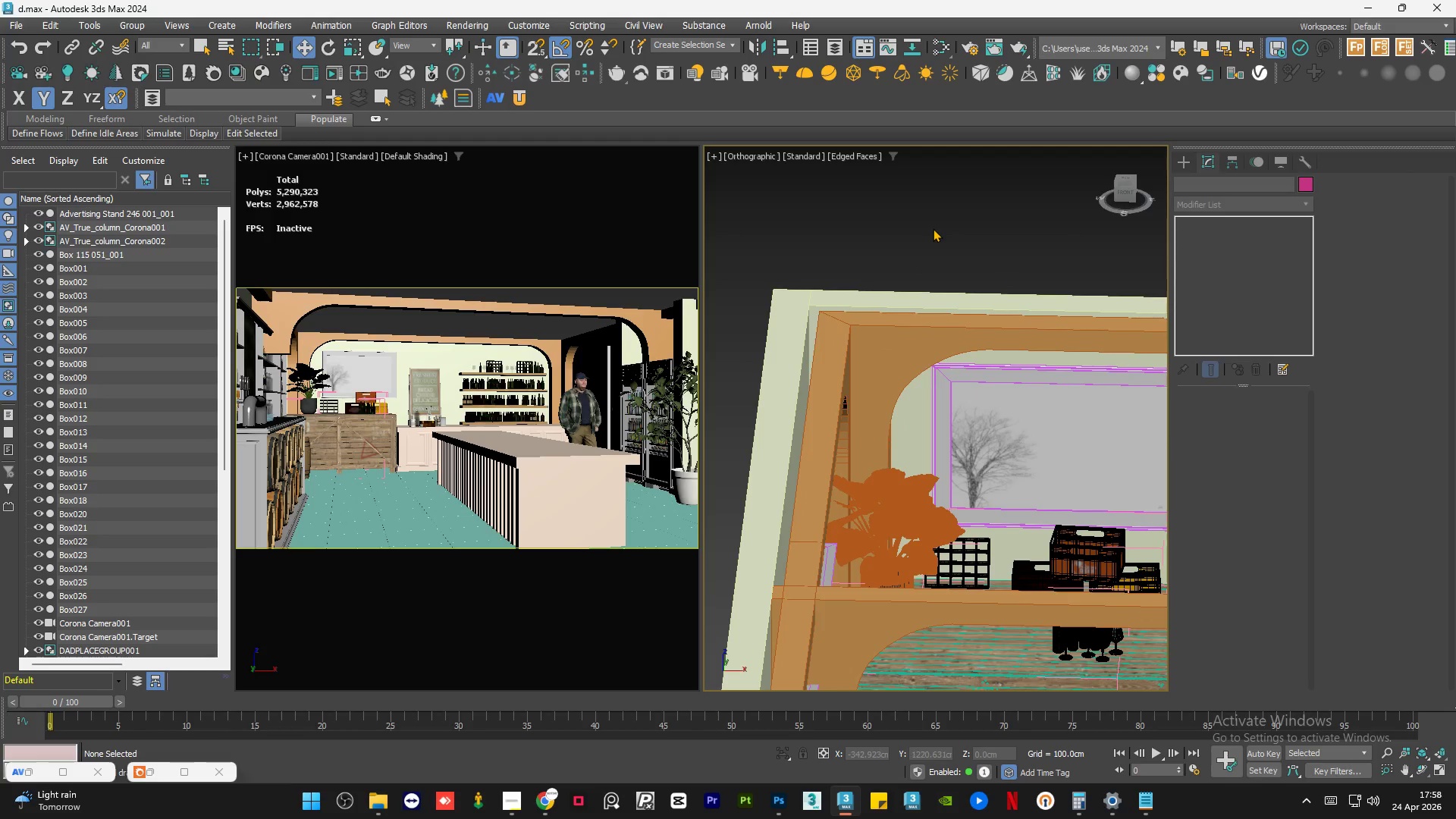 
left_click([519, 805])